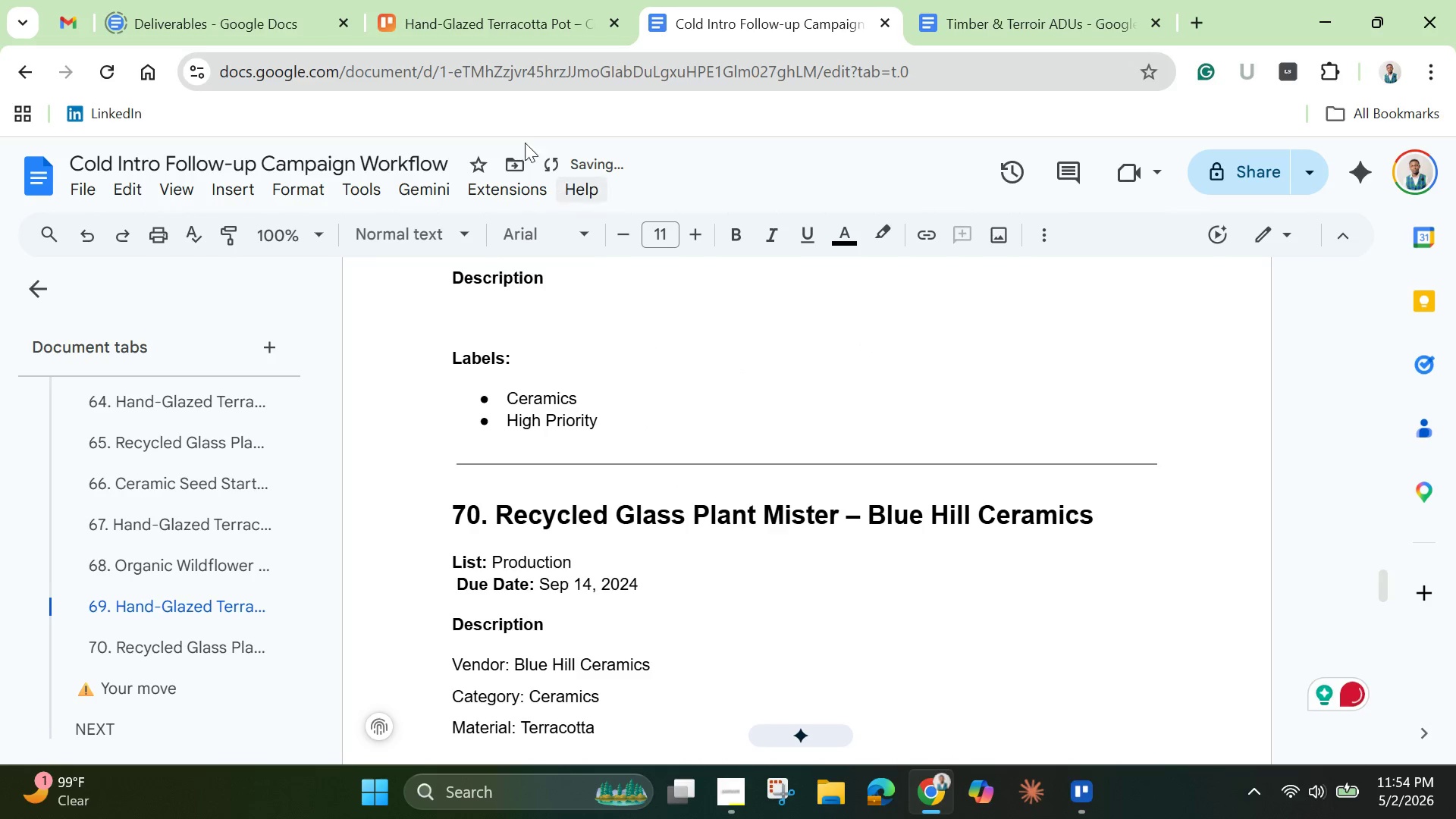 
left_click_drag(start_coordinate=[497, 37], to_coordinate=[493, 29])
 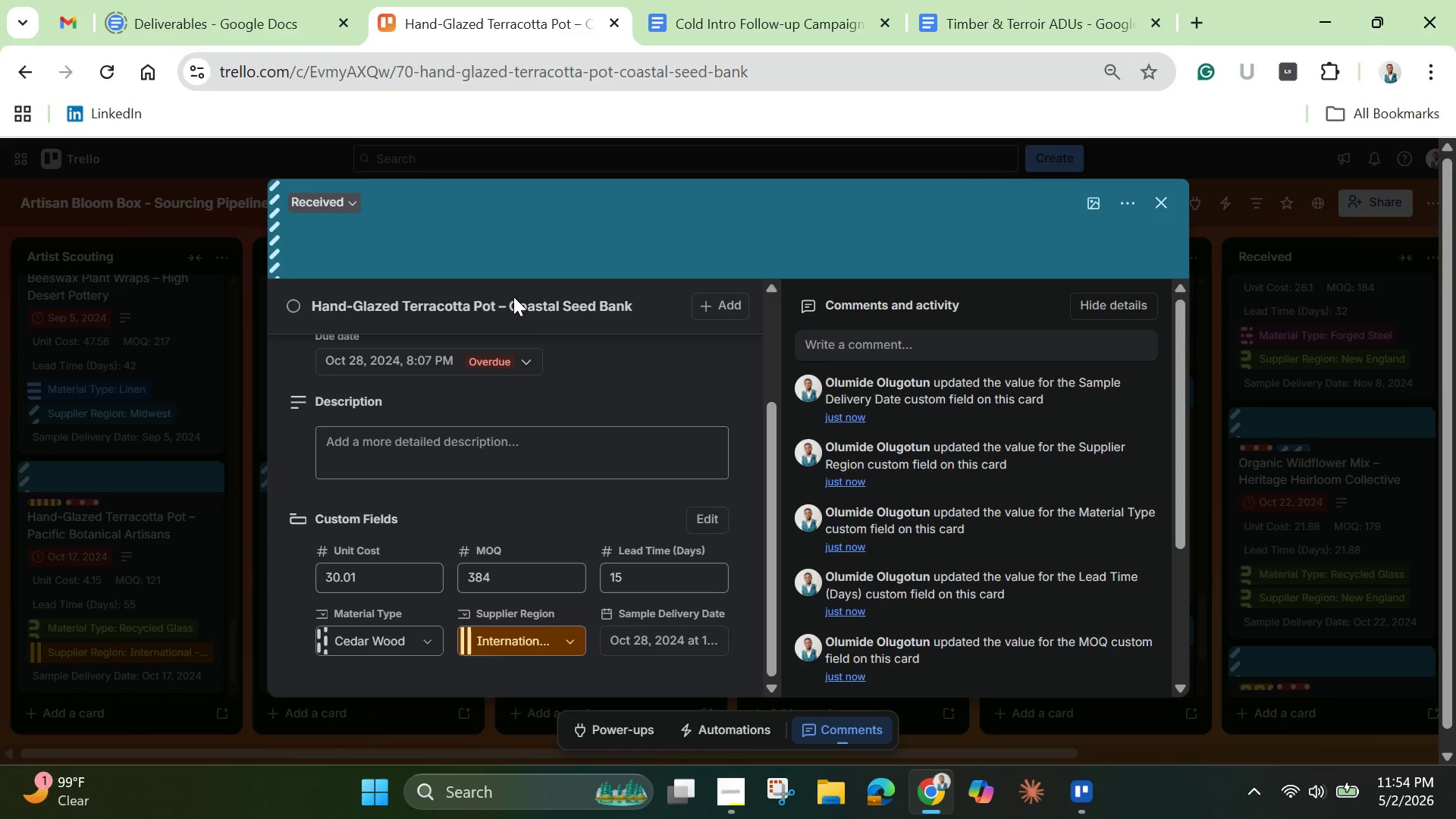 
left_click([486, 446])
 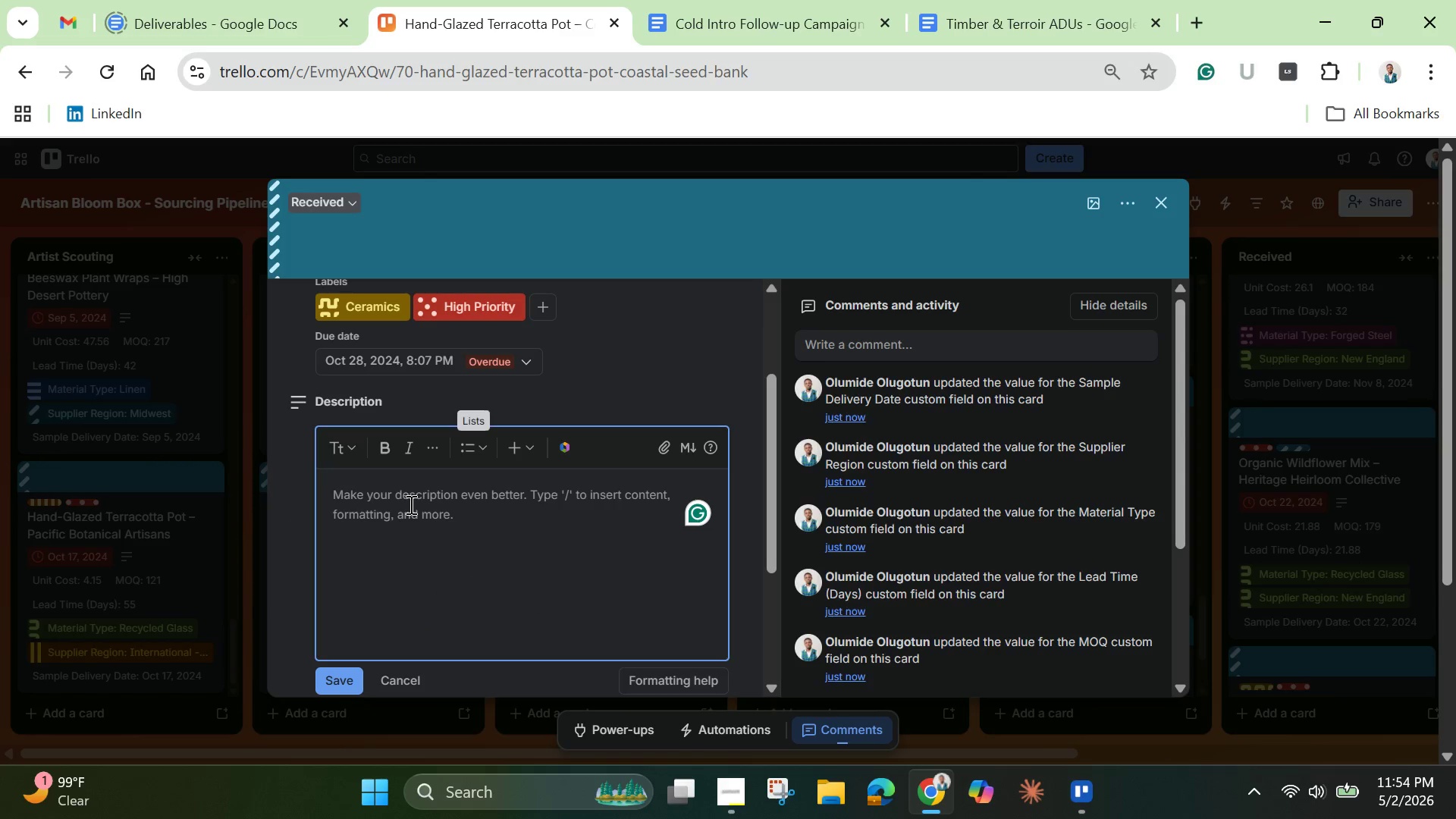 
right_click([389, 519])
 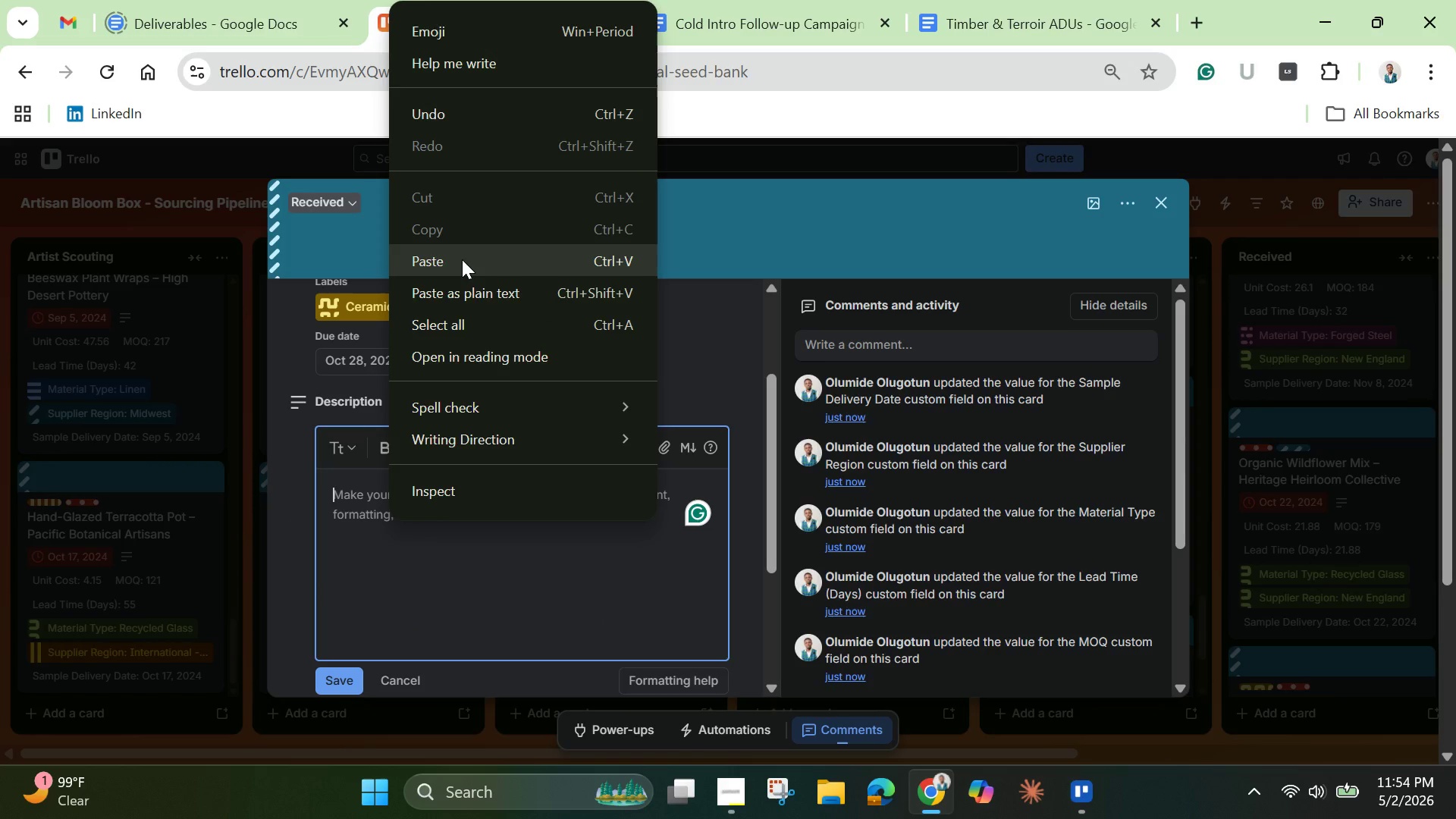 
left_click([462, 262])
 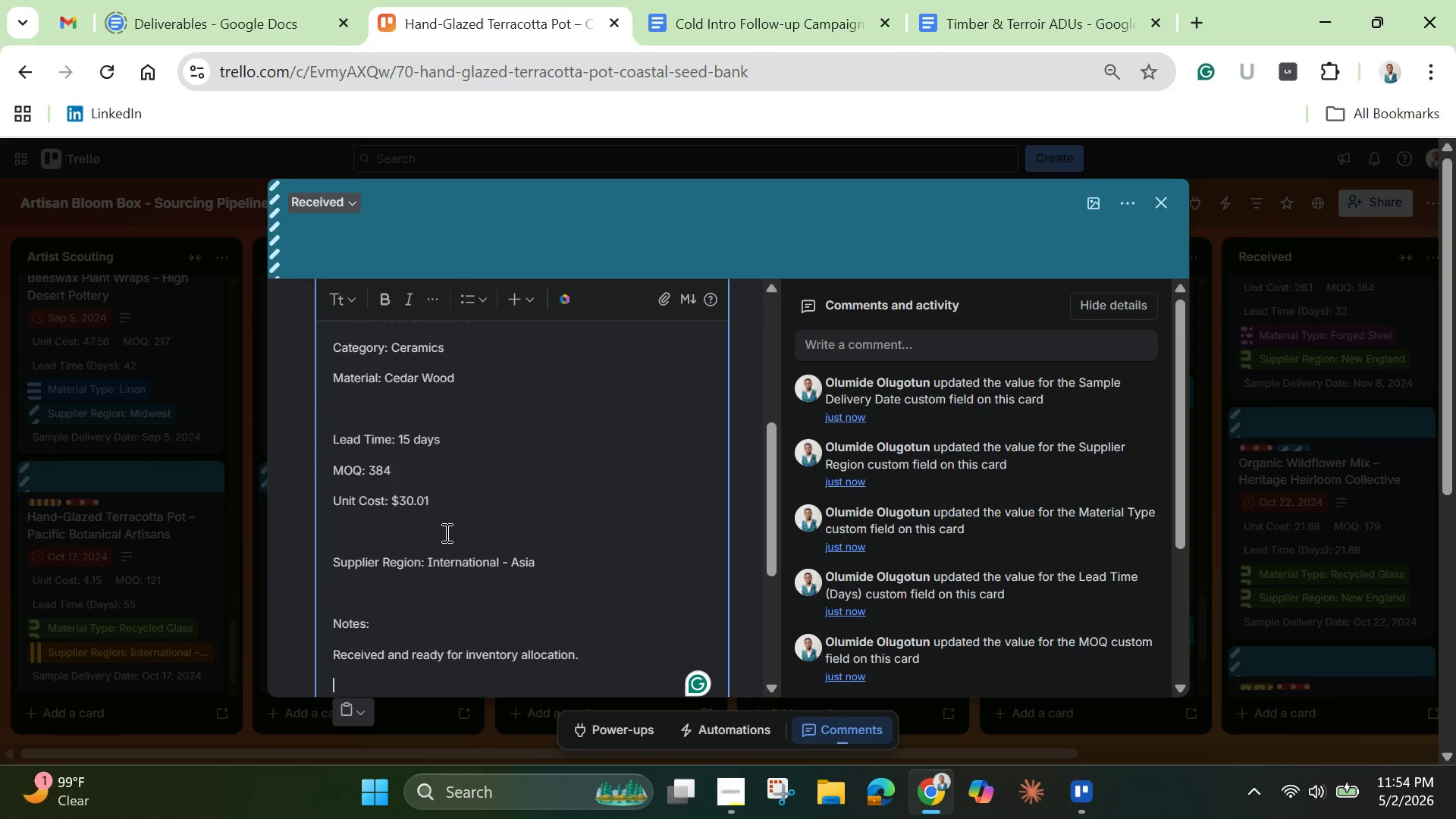 
scroll: coordinate [448, 558], scroll_direction: down, amount: 1.0
 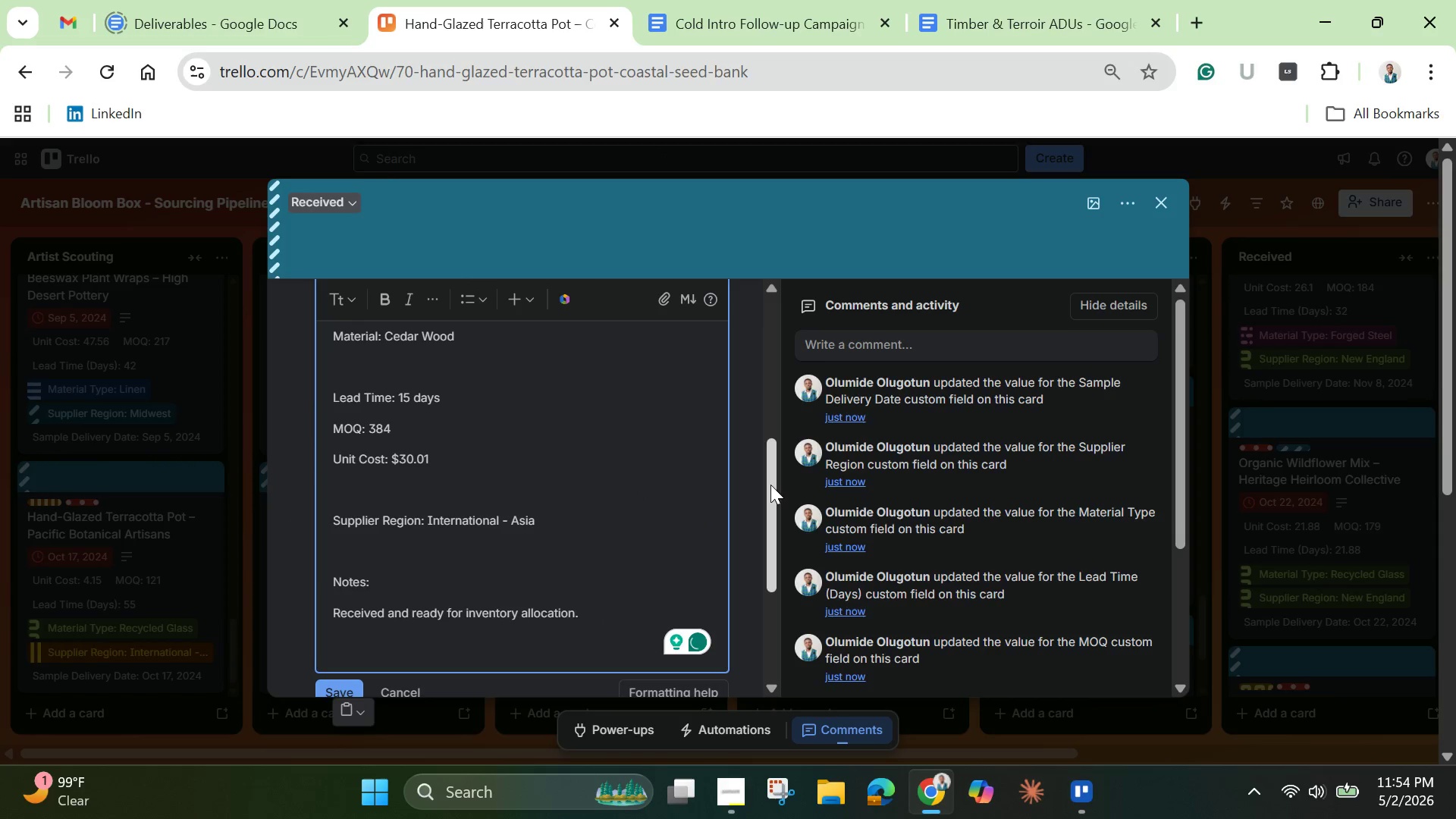 
left_click_drag(start_coordinate=[770, 485], to_coordinate=[769, 530])
 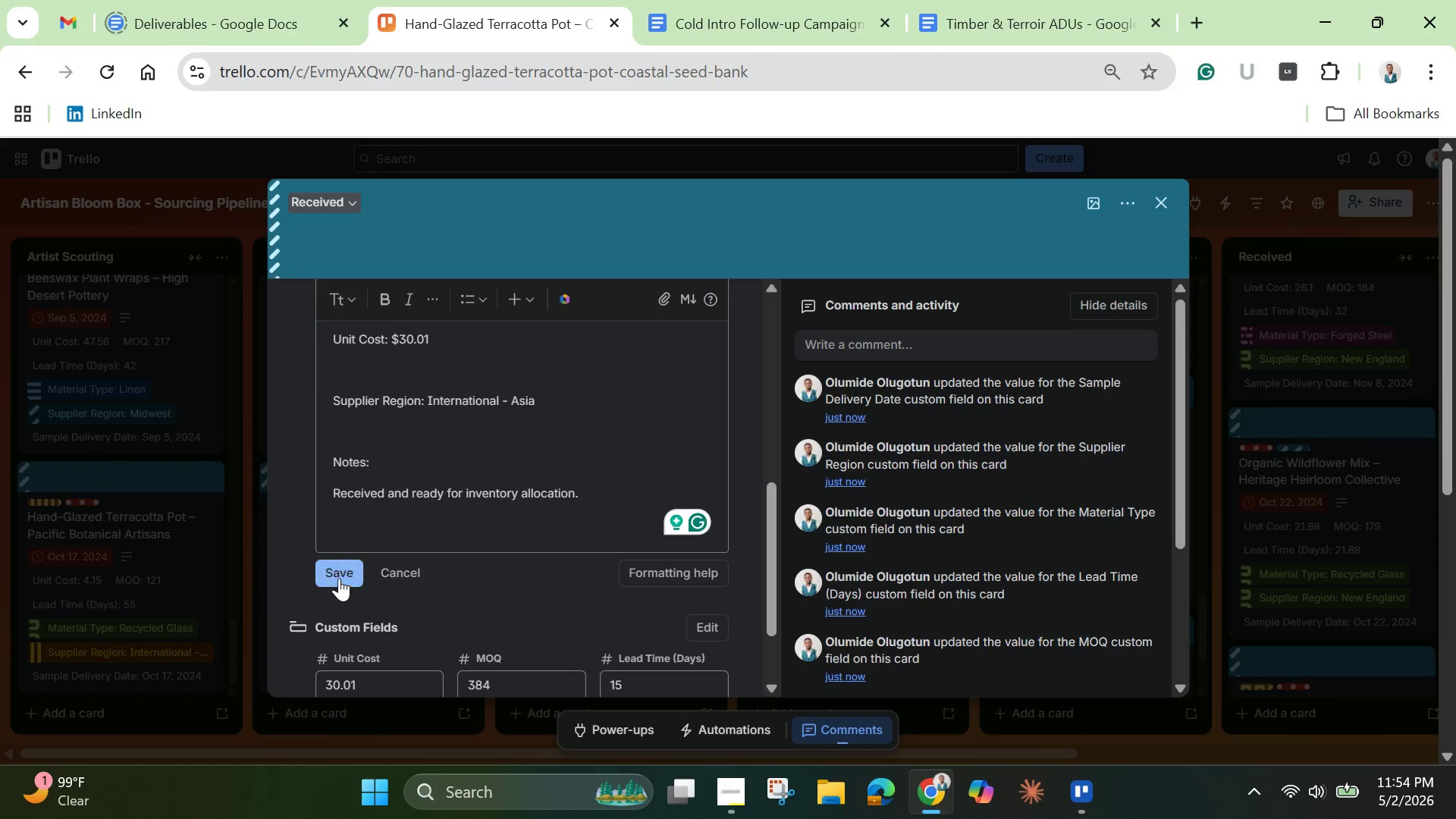 
left_click([339, 575])
 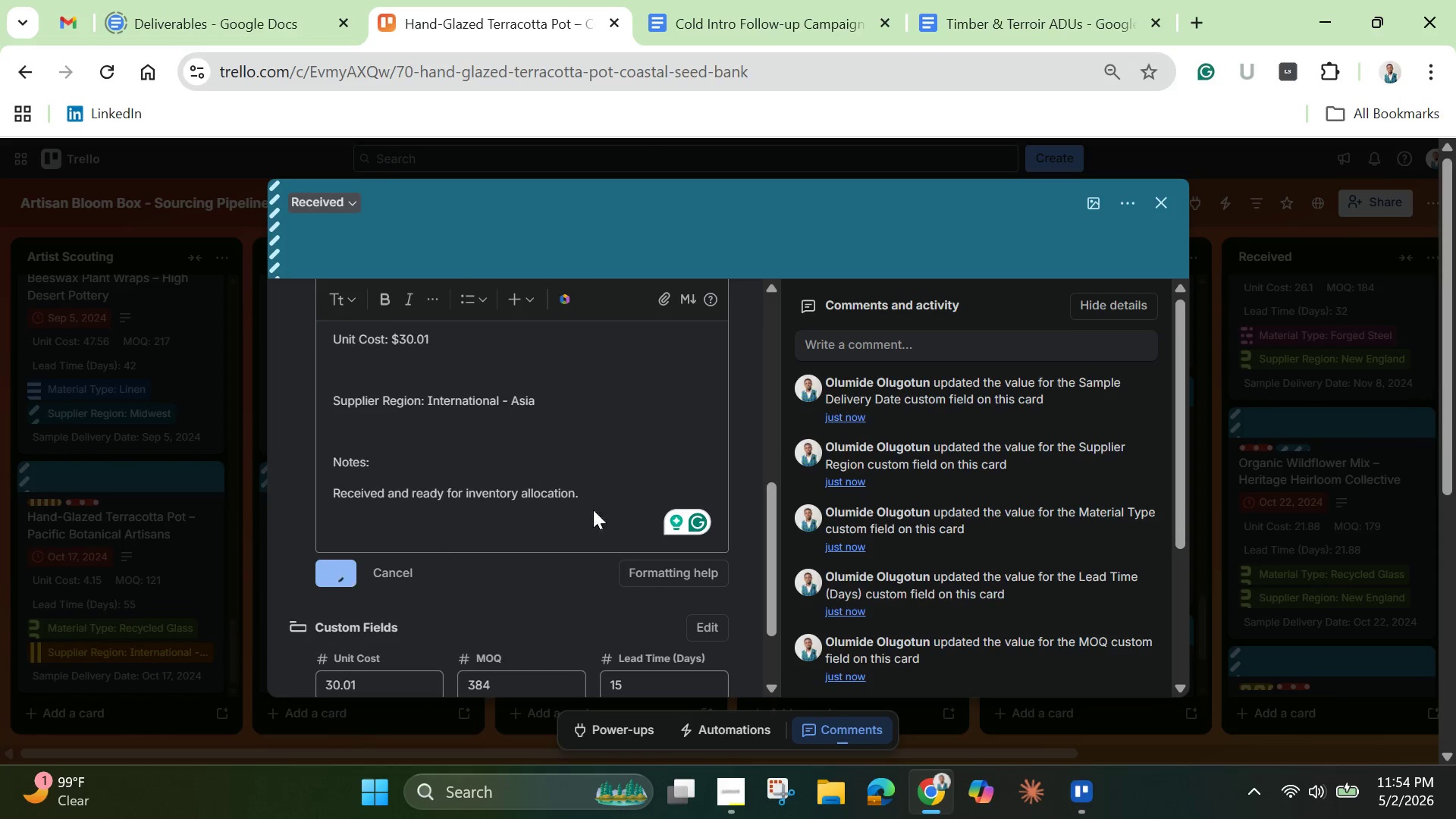 
mouse_move([1024, 268])
 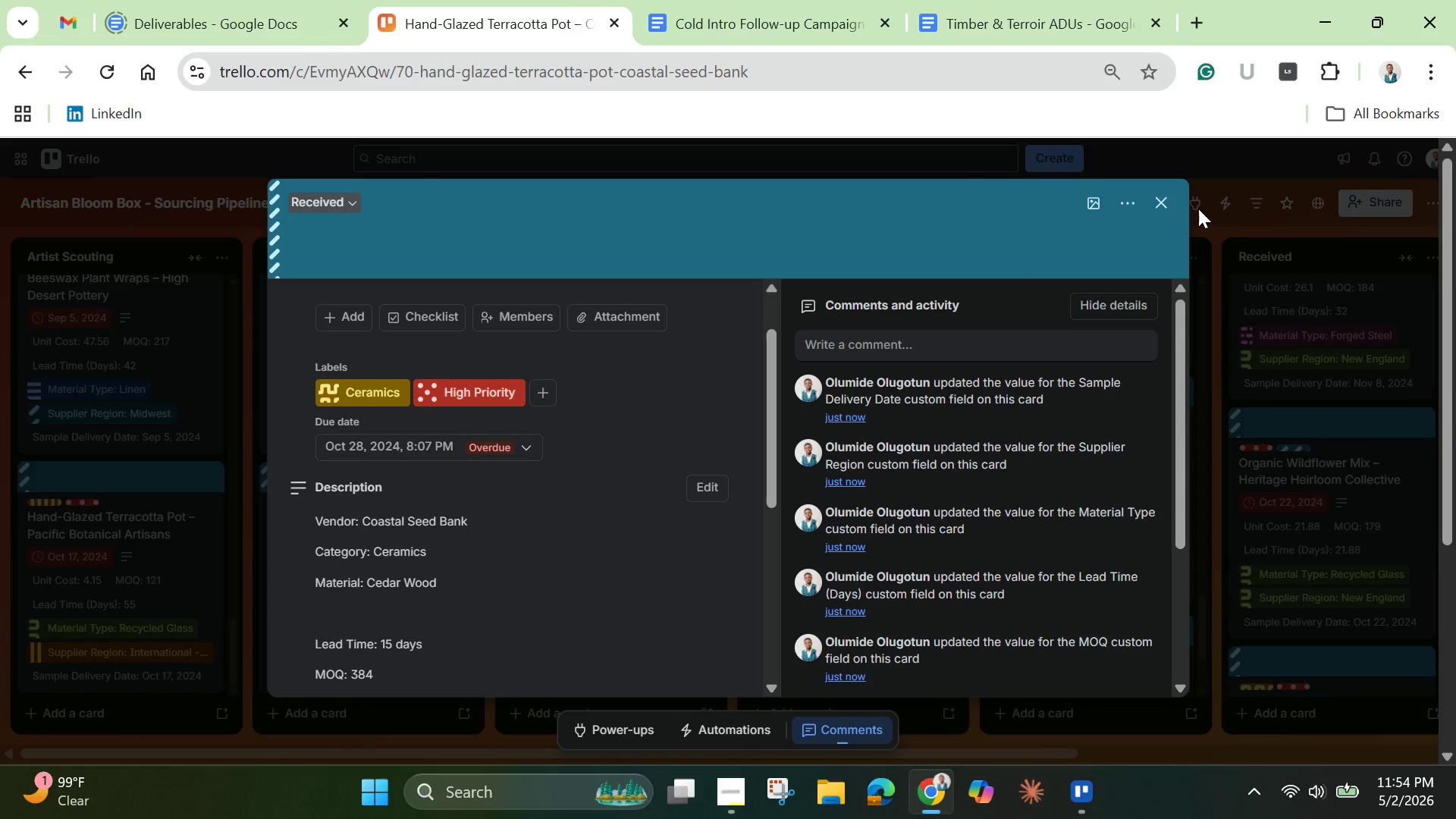 
left_click([1155, 196])
 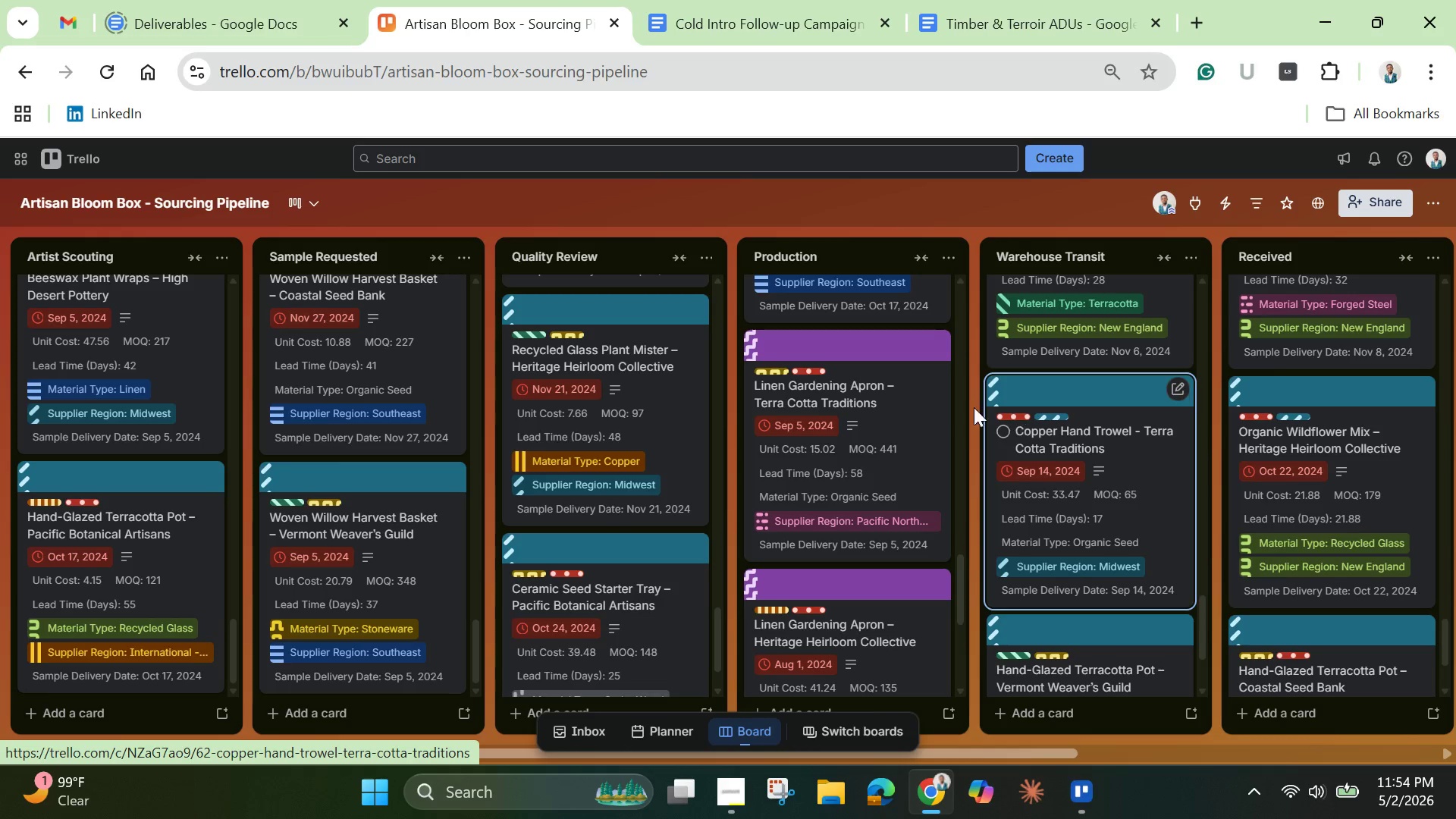 
wait(7.31)
 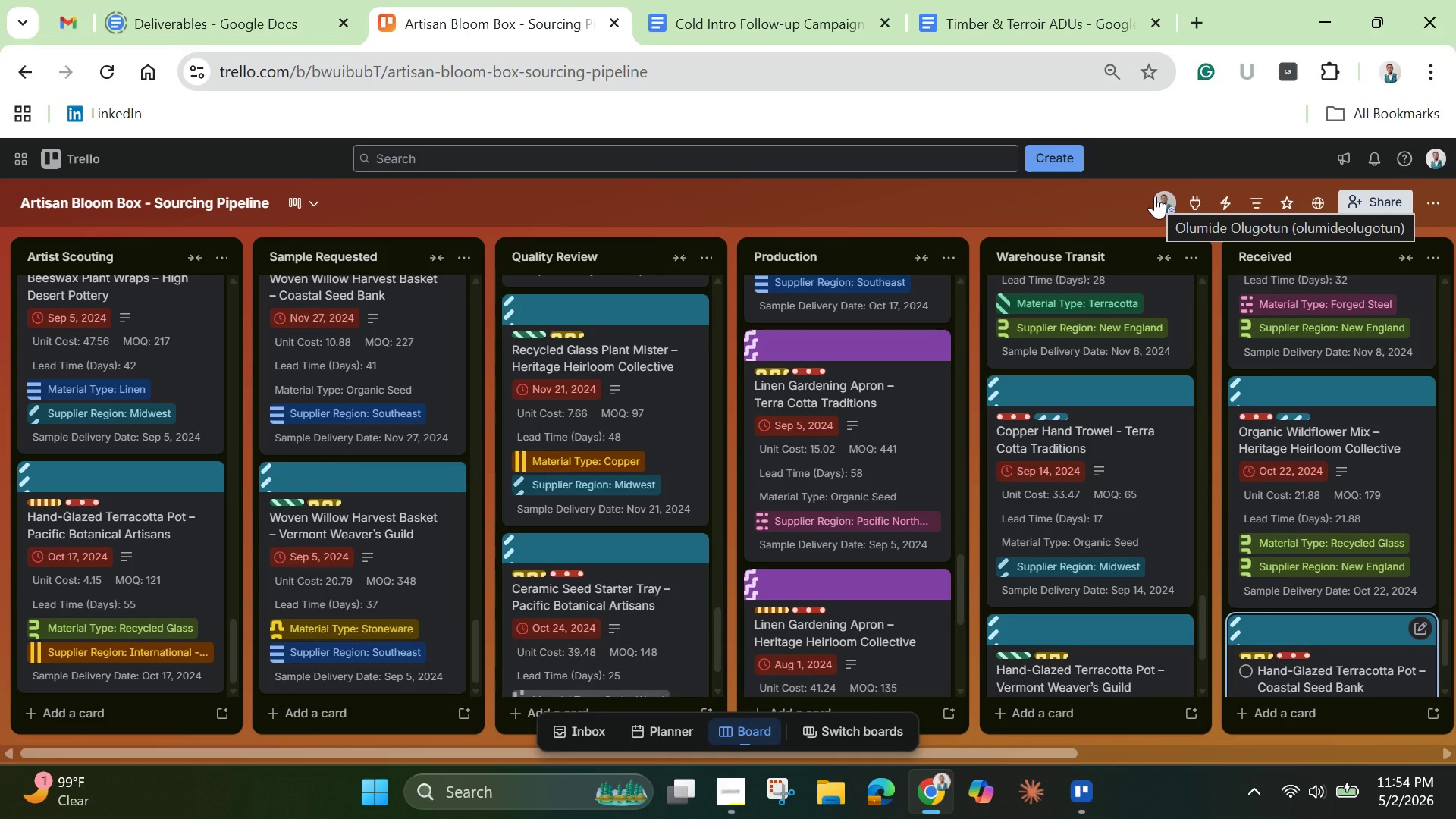 
scroll: coordinate [395, 427], scroll_direction: down, amount: 2.0
 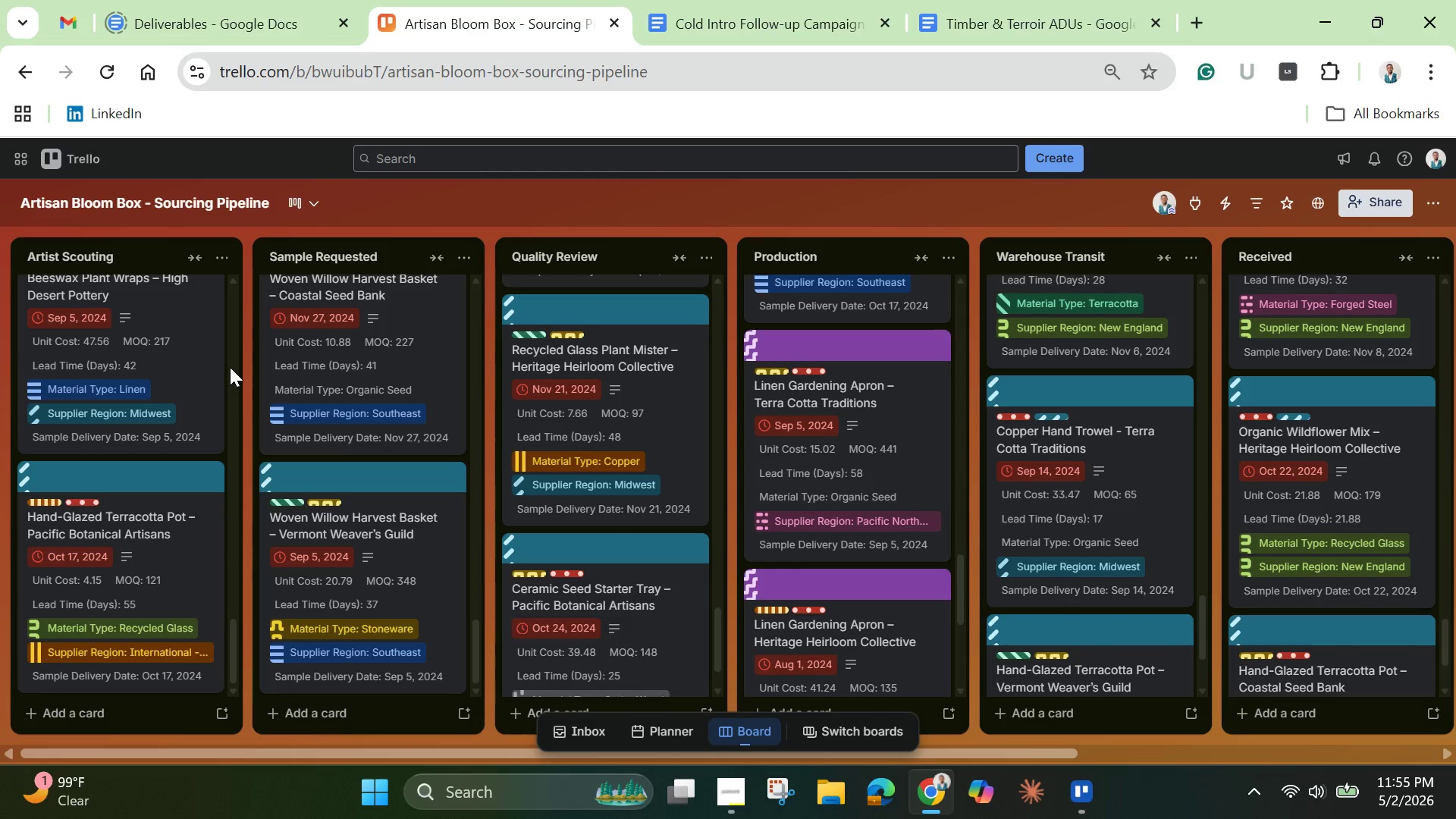 
wait(7.03)
 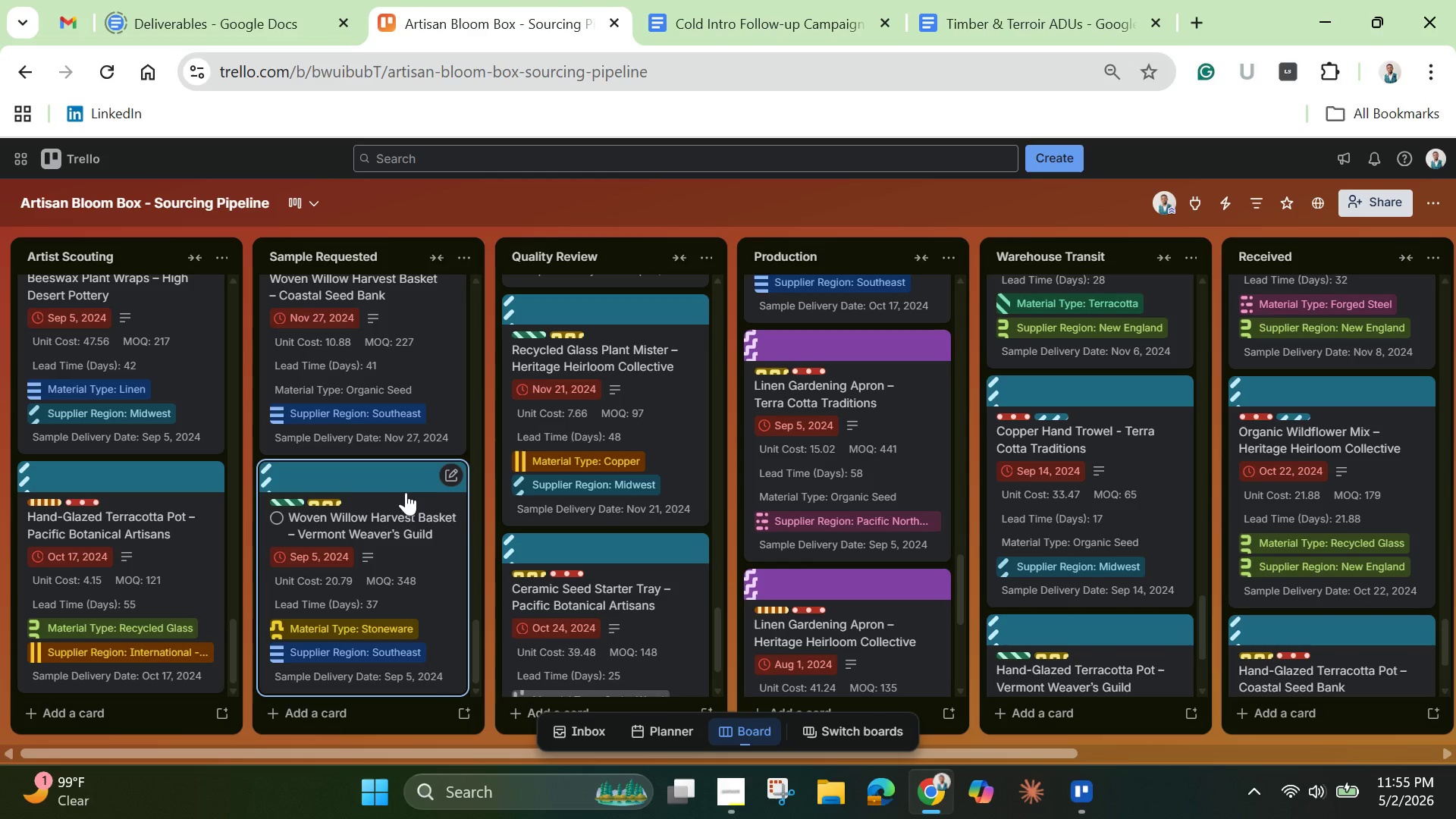 
left_click([736, 19])
 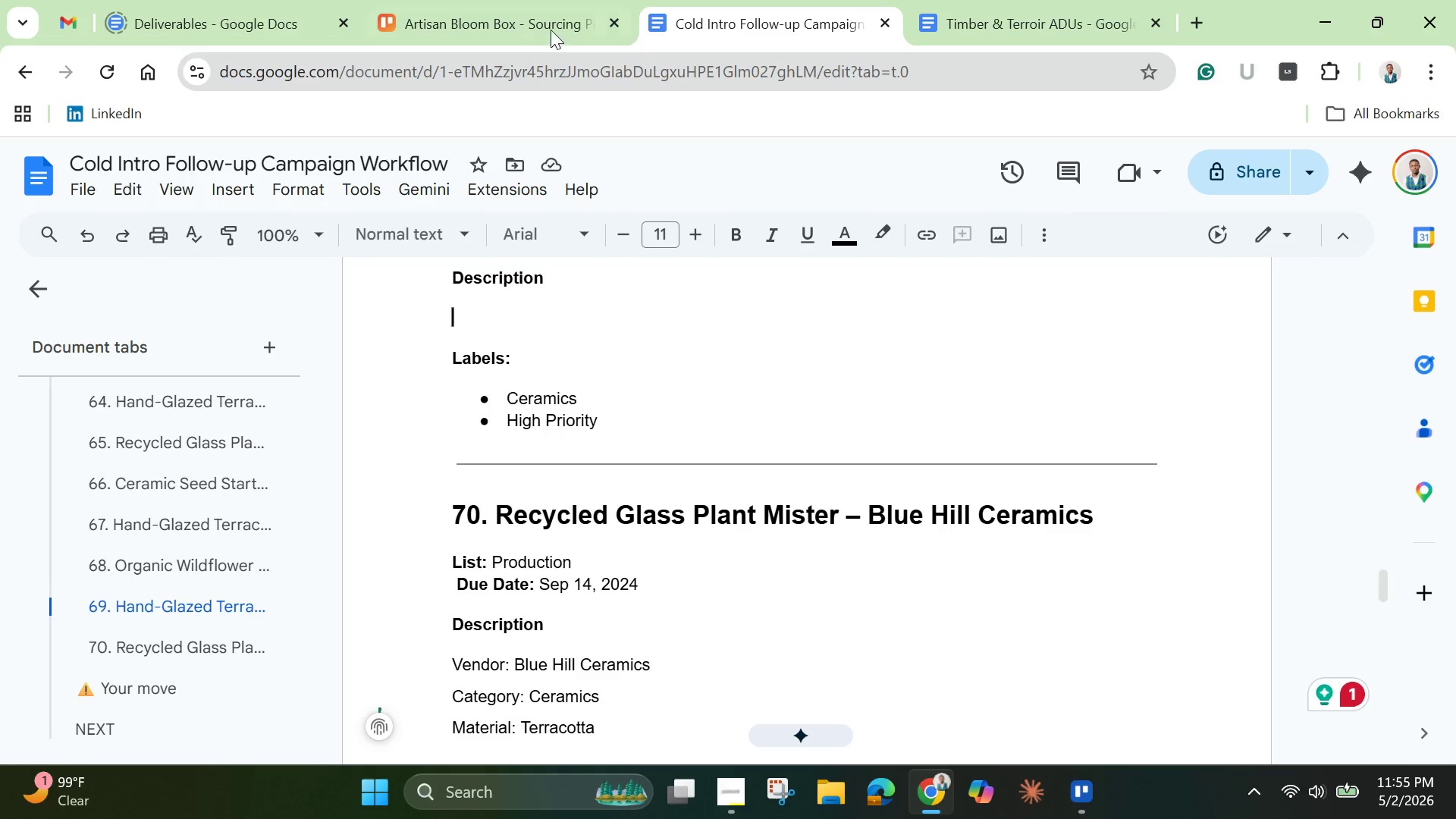 
left_click([486, 13])
 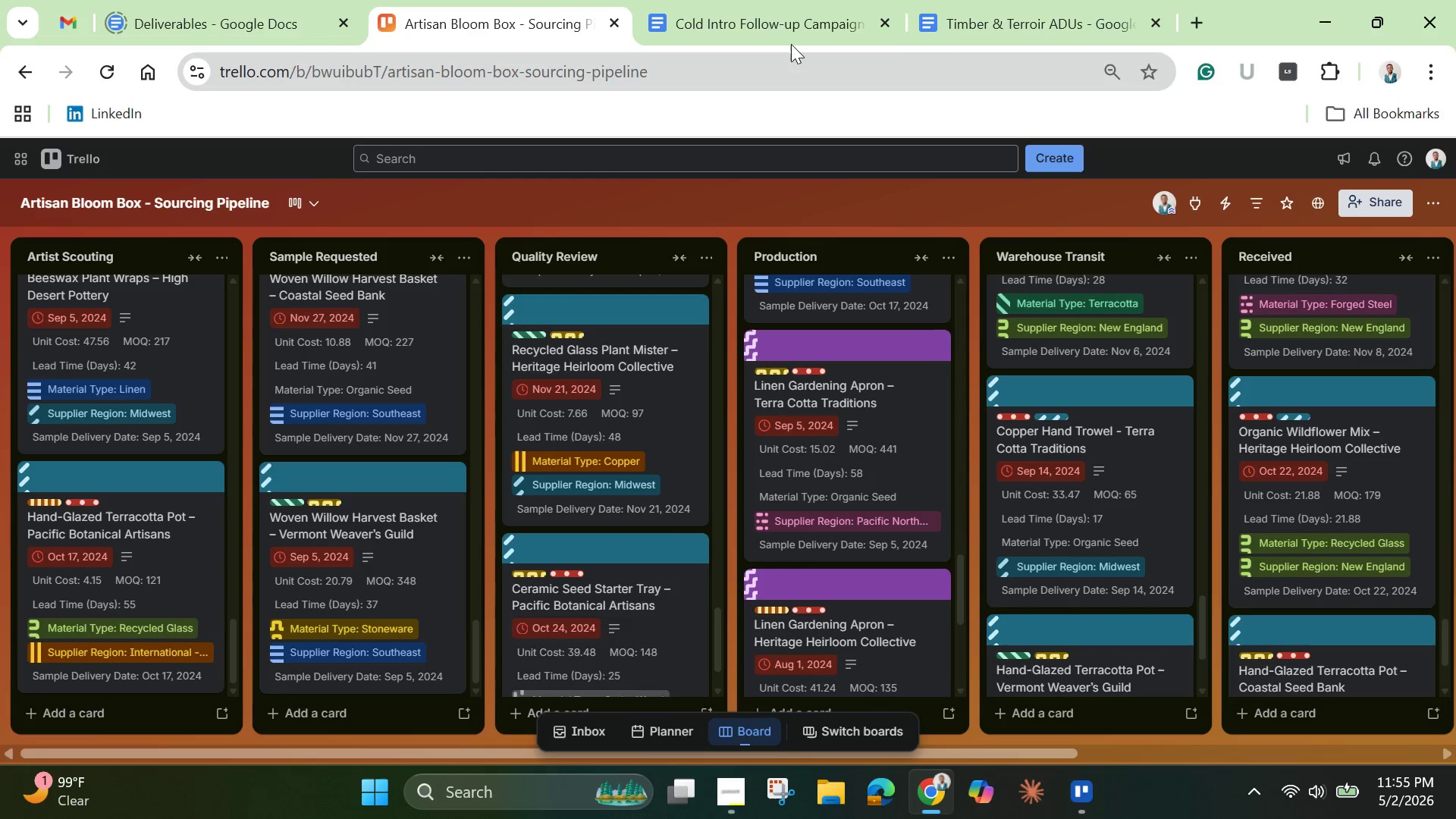 
left_click([775, 28])
 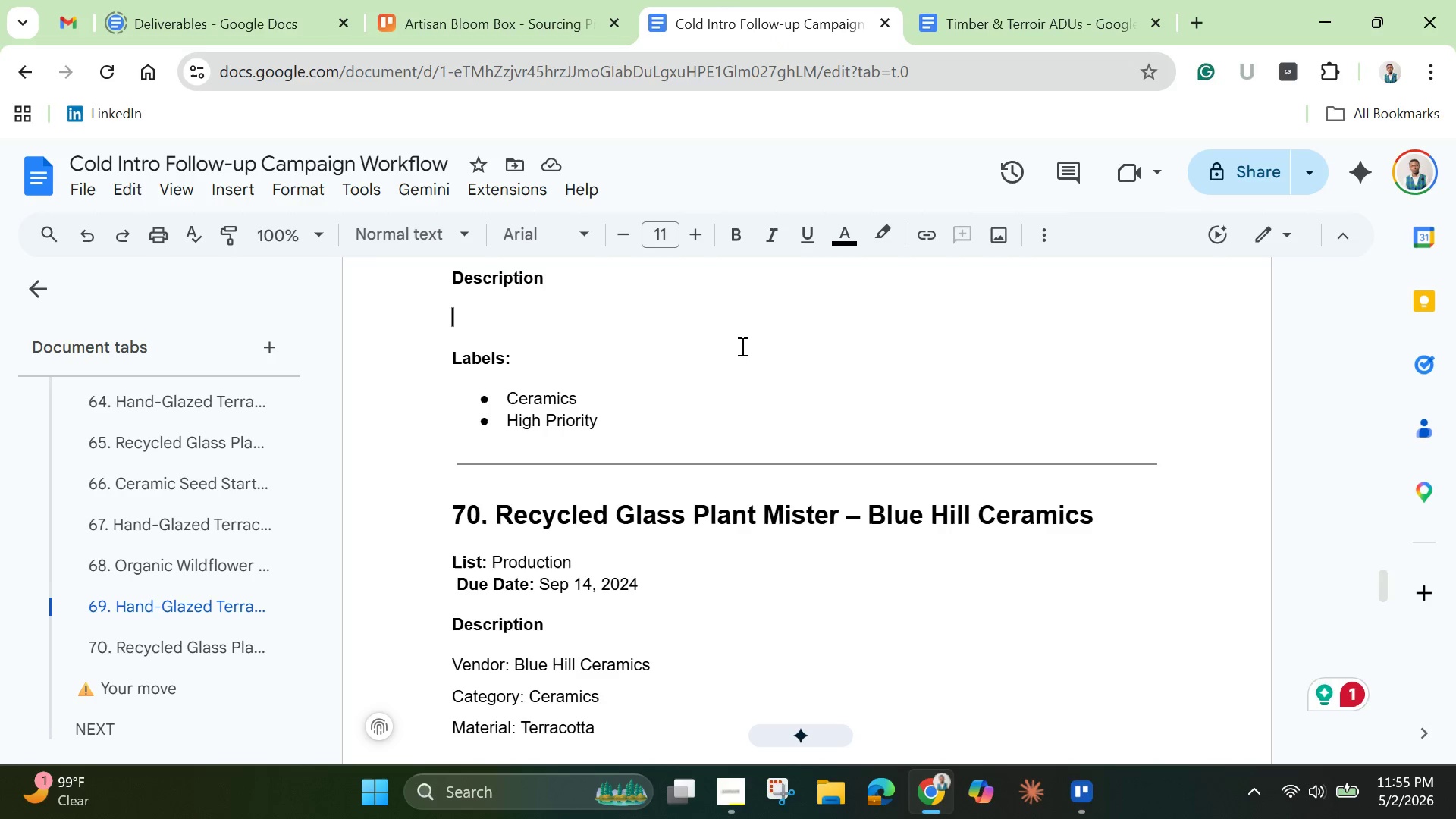 
left_click_drag(start_coordinate=[491, 509], to_coordinate=[589, 509])
 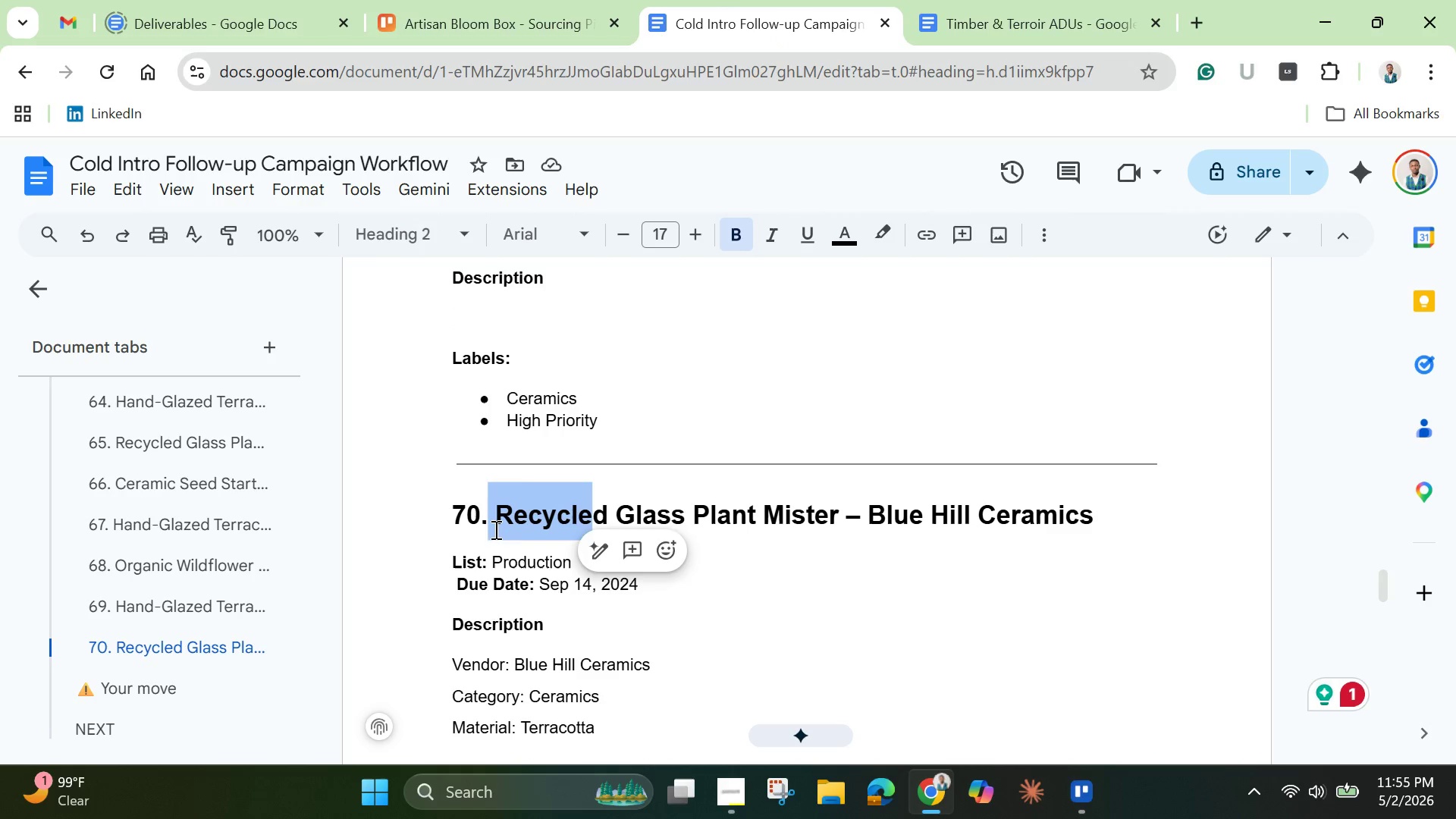 
left_click([494, 529])
 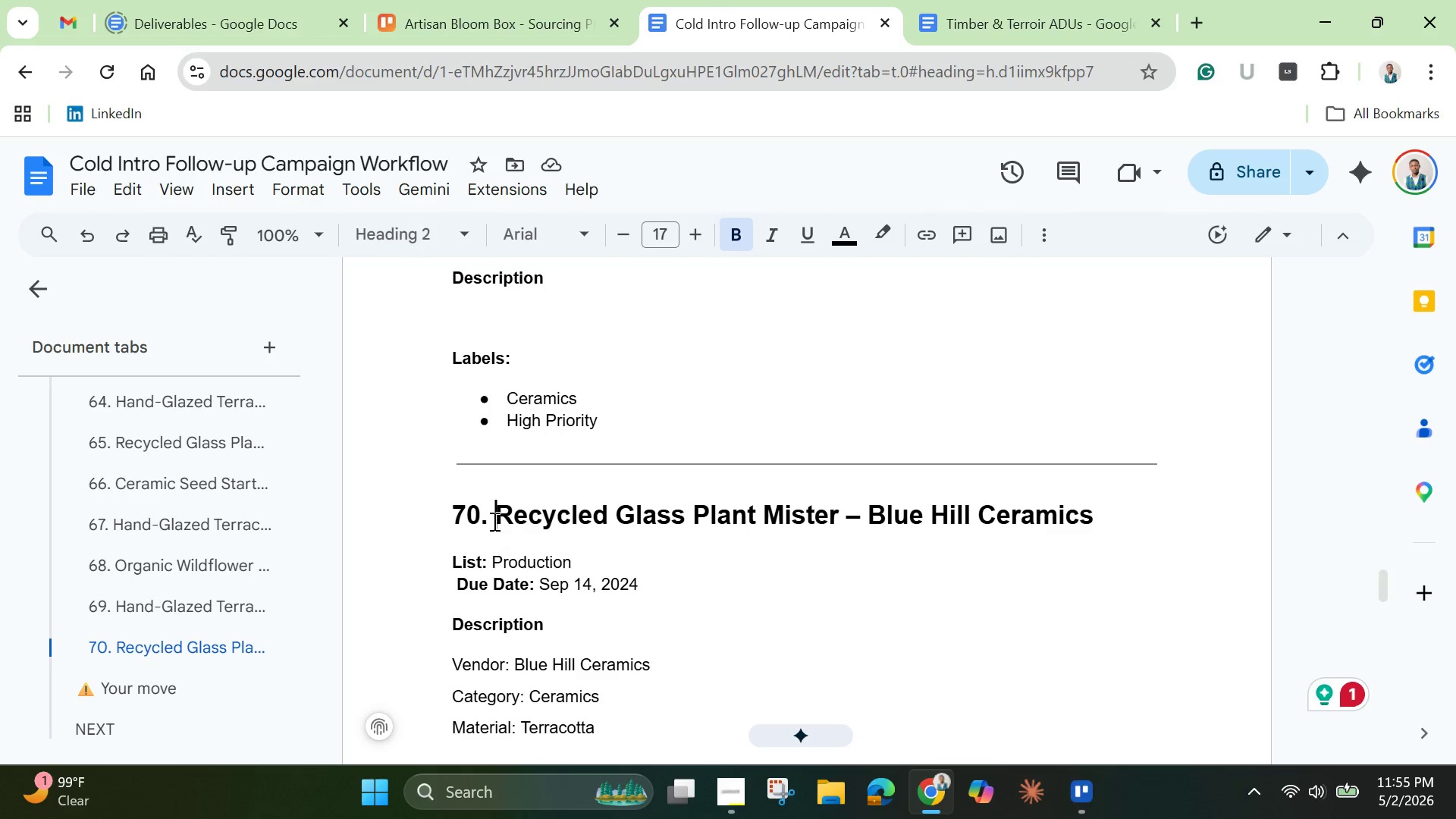 
left_click_drag(start_coordinate=[493, 521], to_coordinate=[1091, 517])
 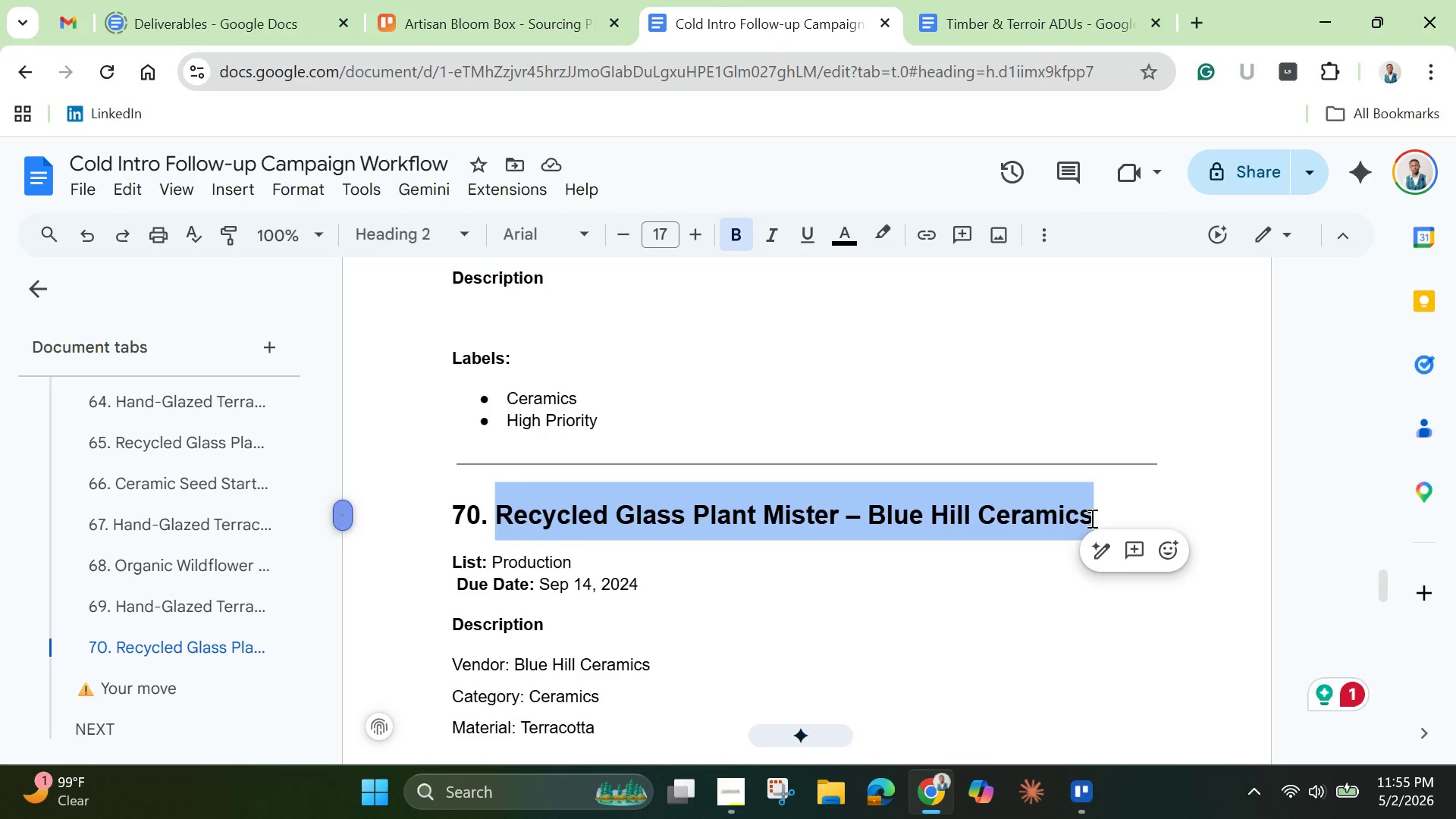 
key(Control+C)
 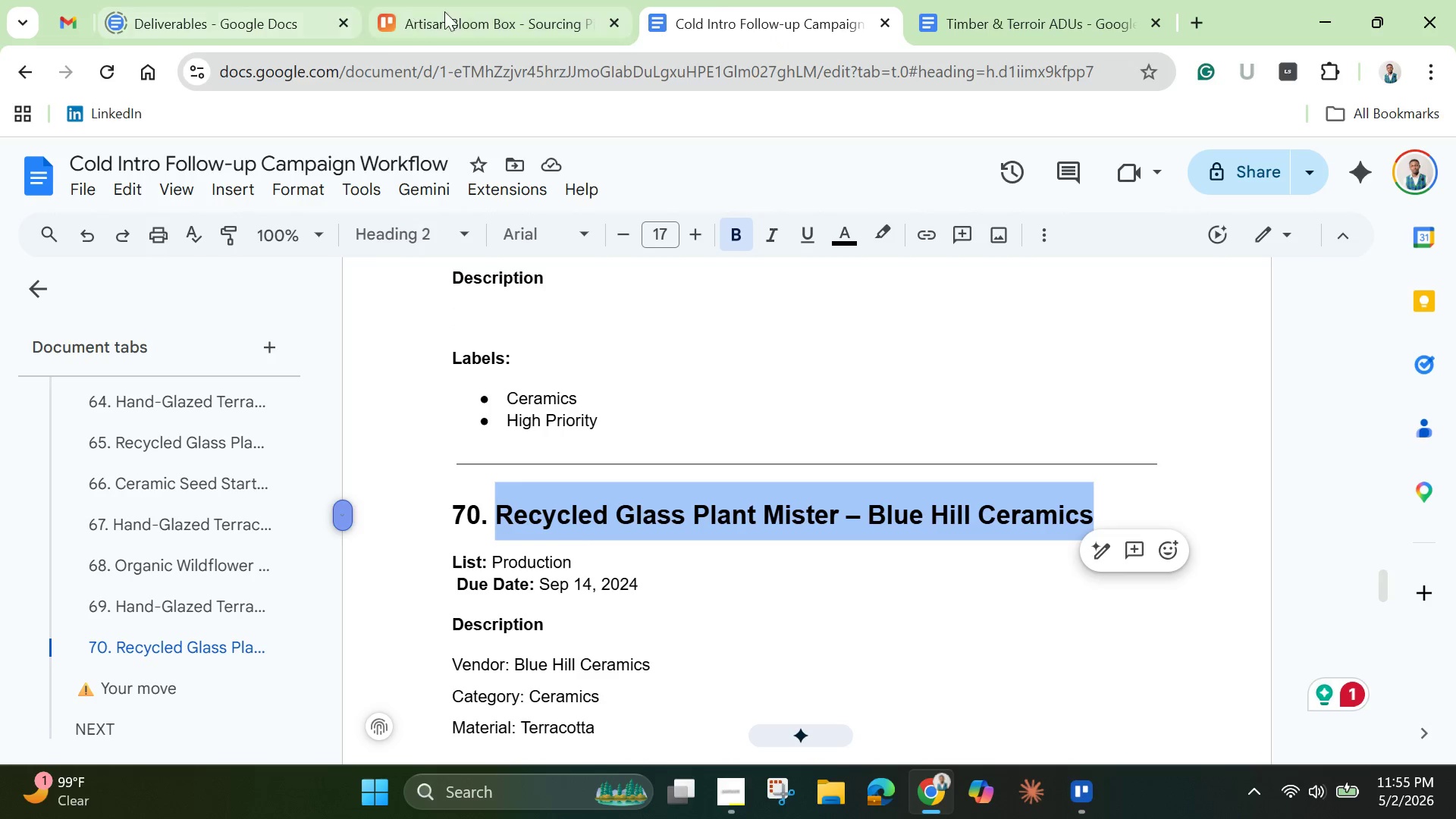 
left_click([451, 14])
 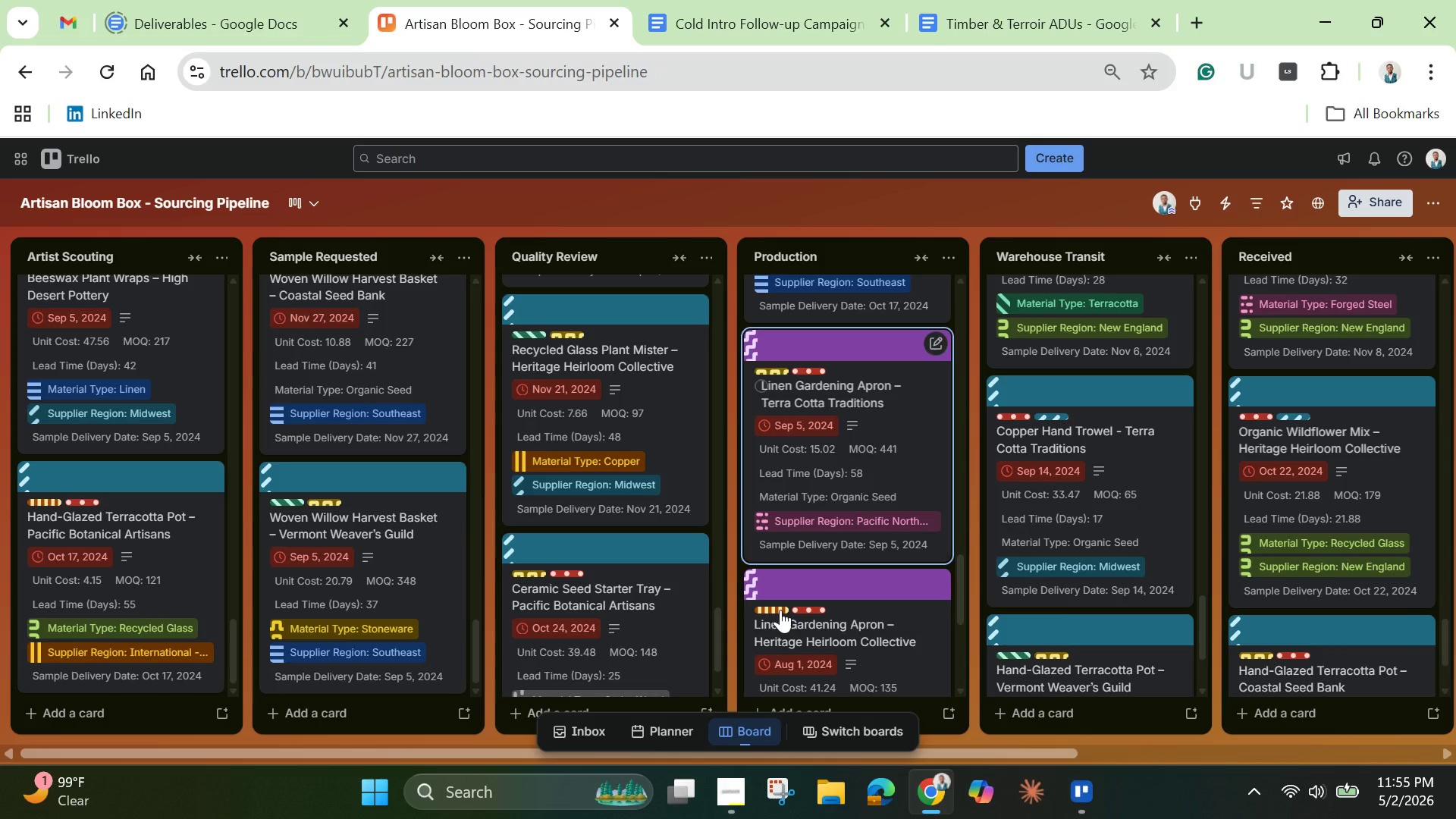 
scroll: coordinate [811, 611], scroll_direction: down, amount: 3.0
 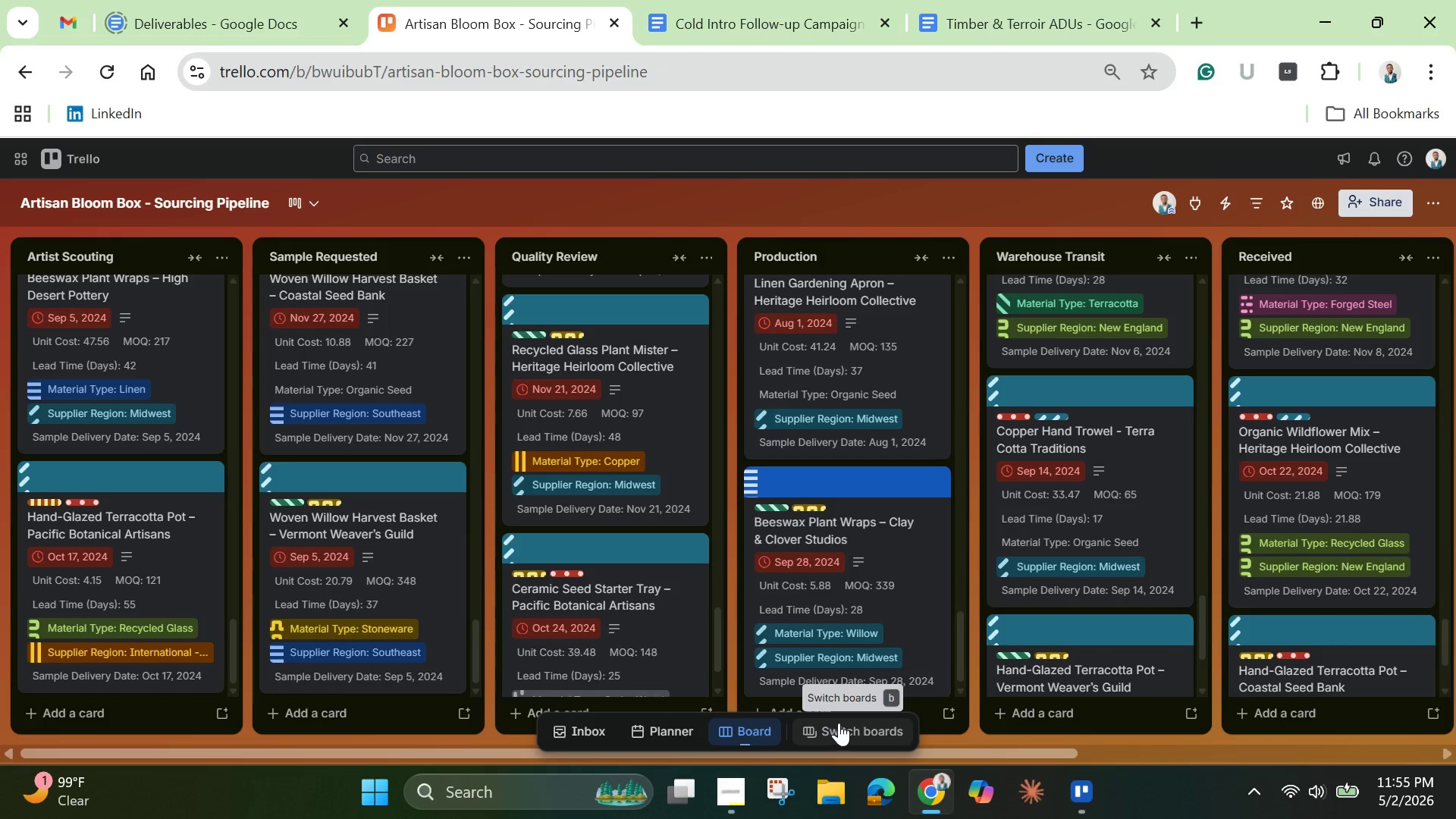 
scroll: coordinate [901, 605], scroll_direction: up, amount: 3.0
 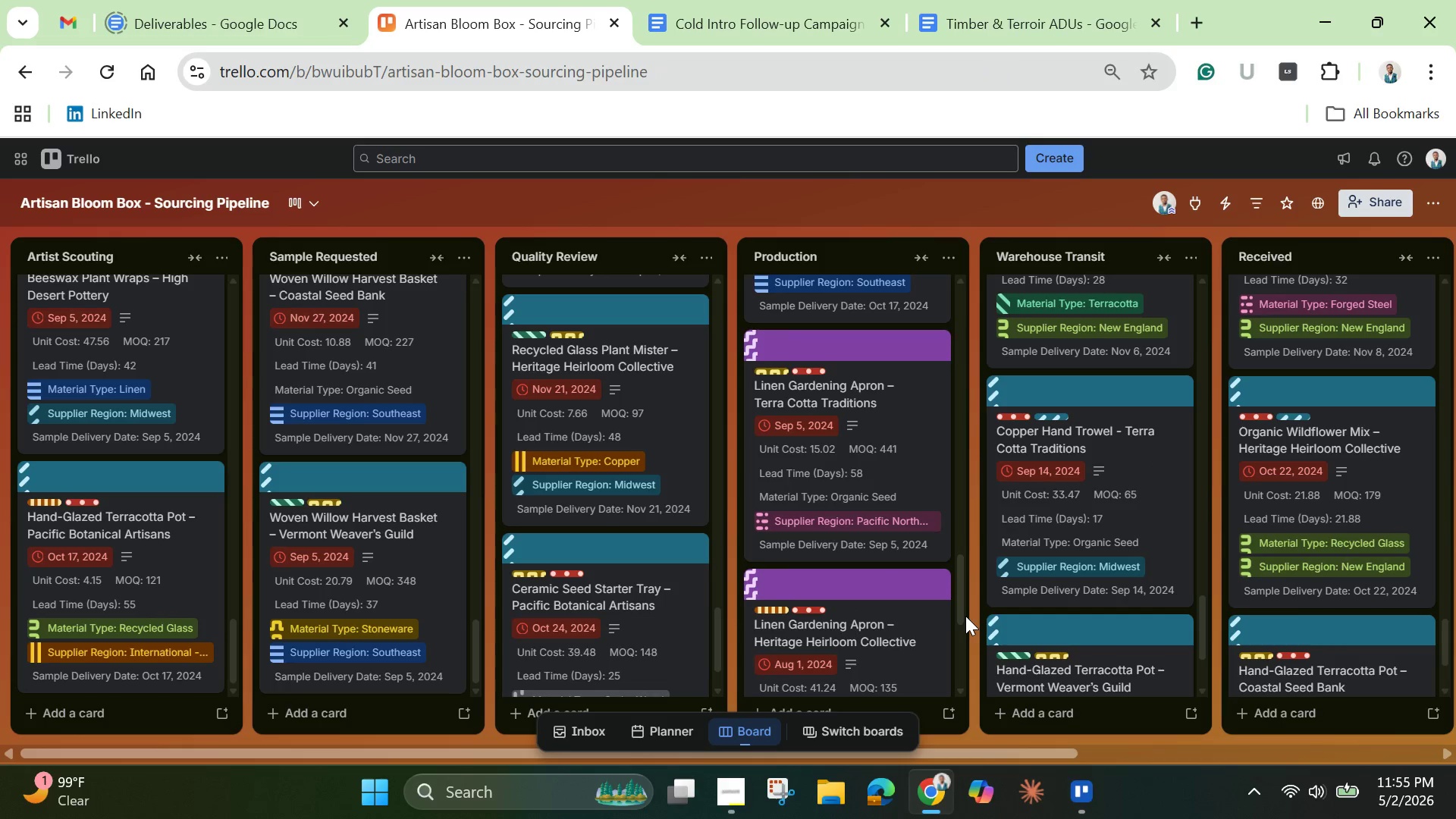 
left_click_drag(start_coordinate=[965, 614], to_coordinate=[971, 705])
 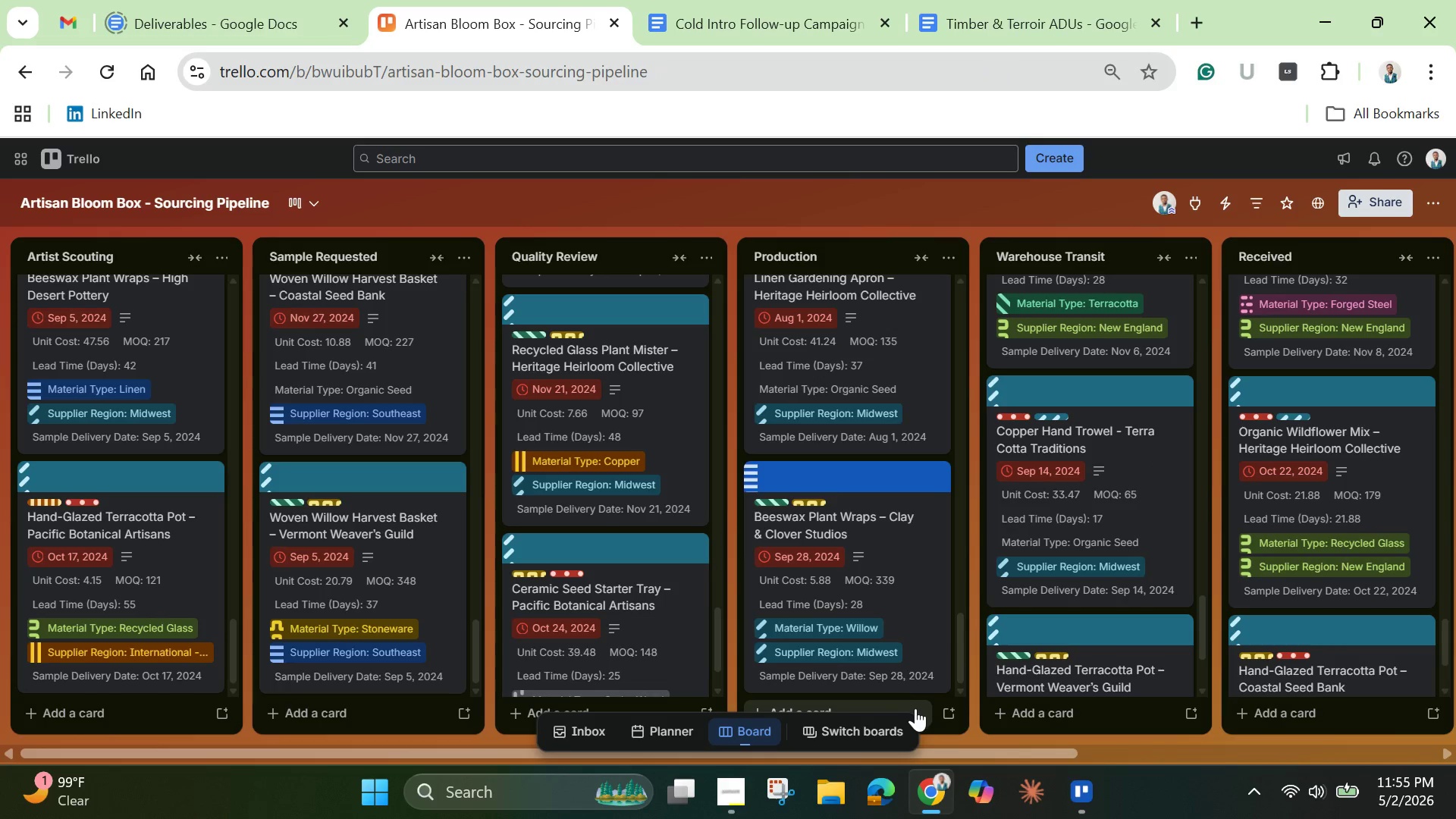 
left_click([915, 708])
 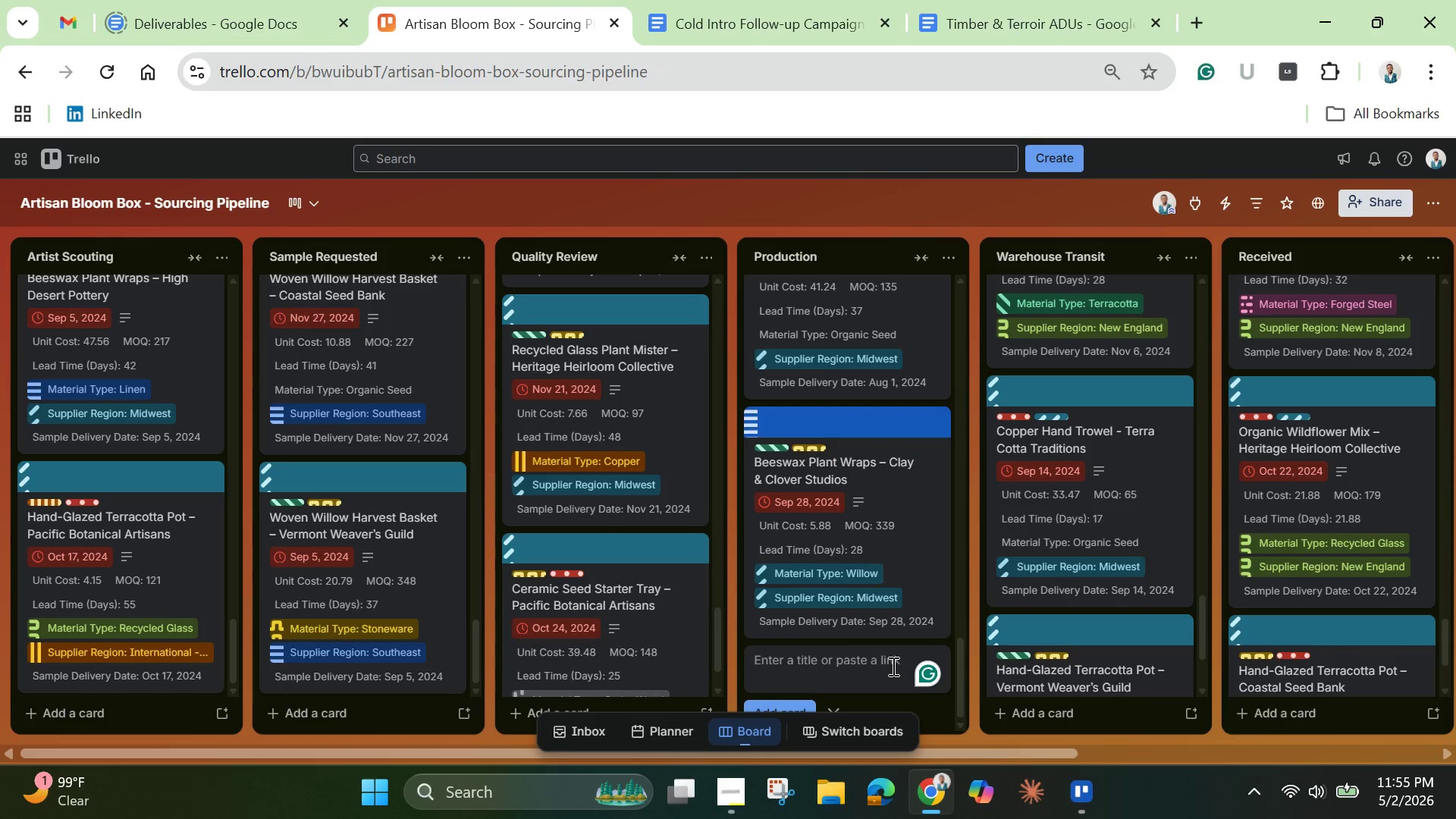 
key(Control+V)
 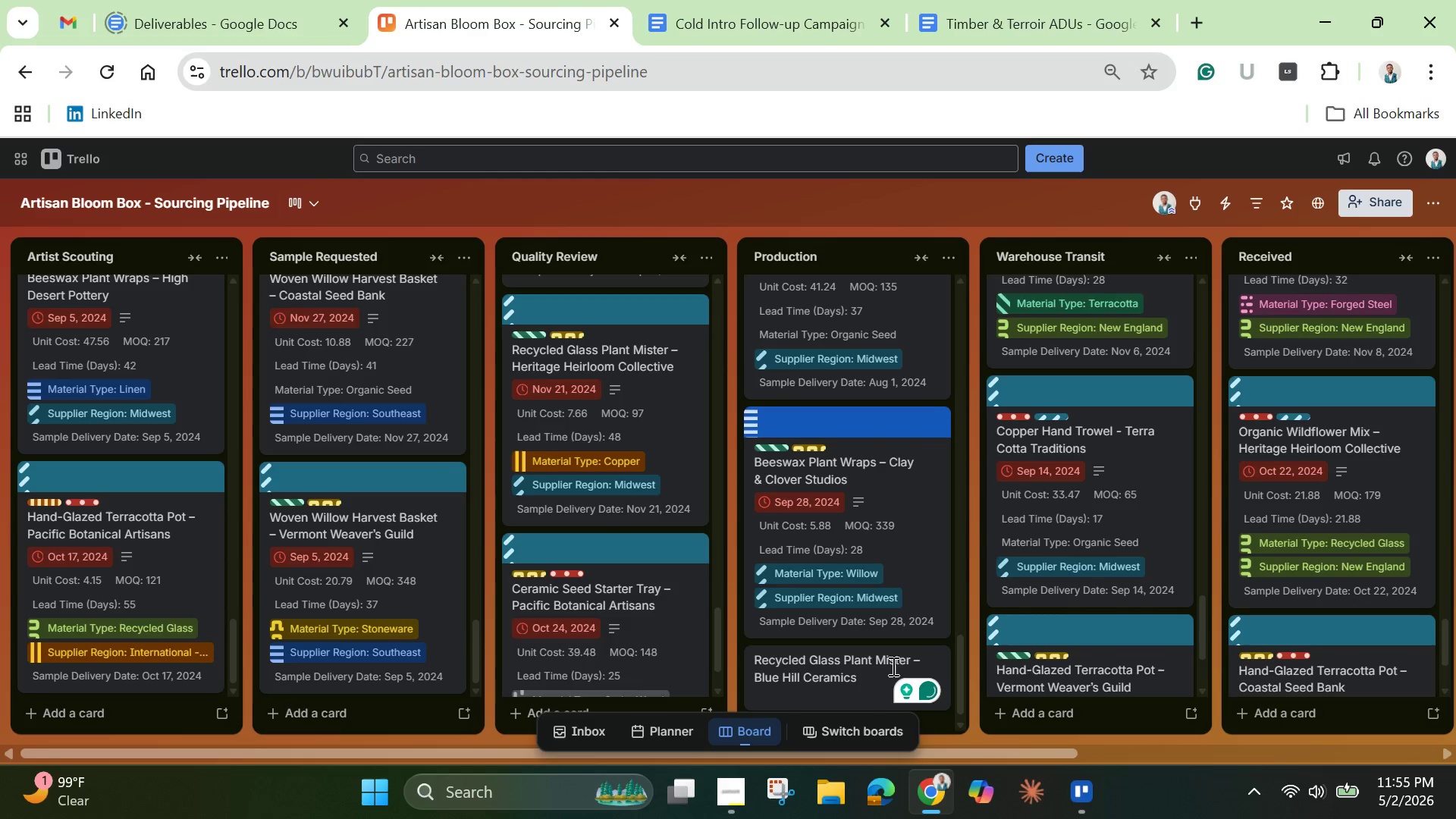 
wait(5.58)
 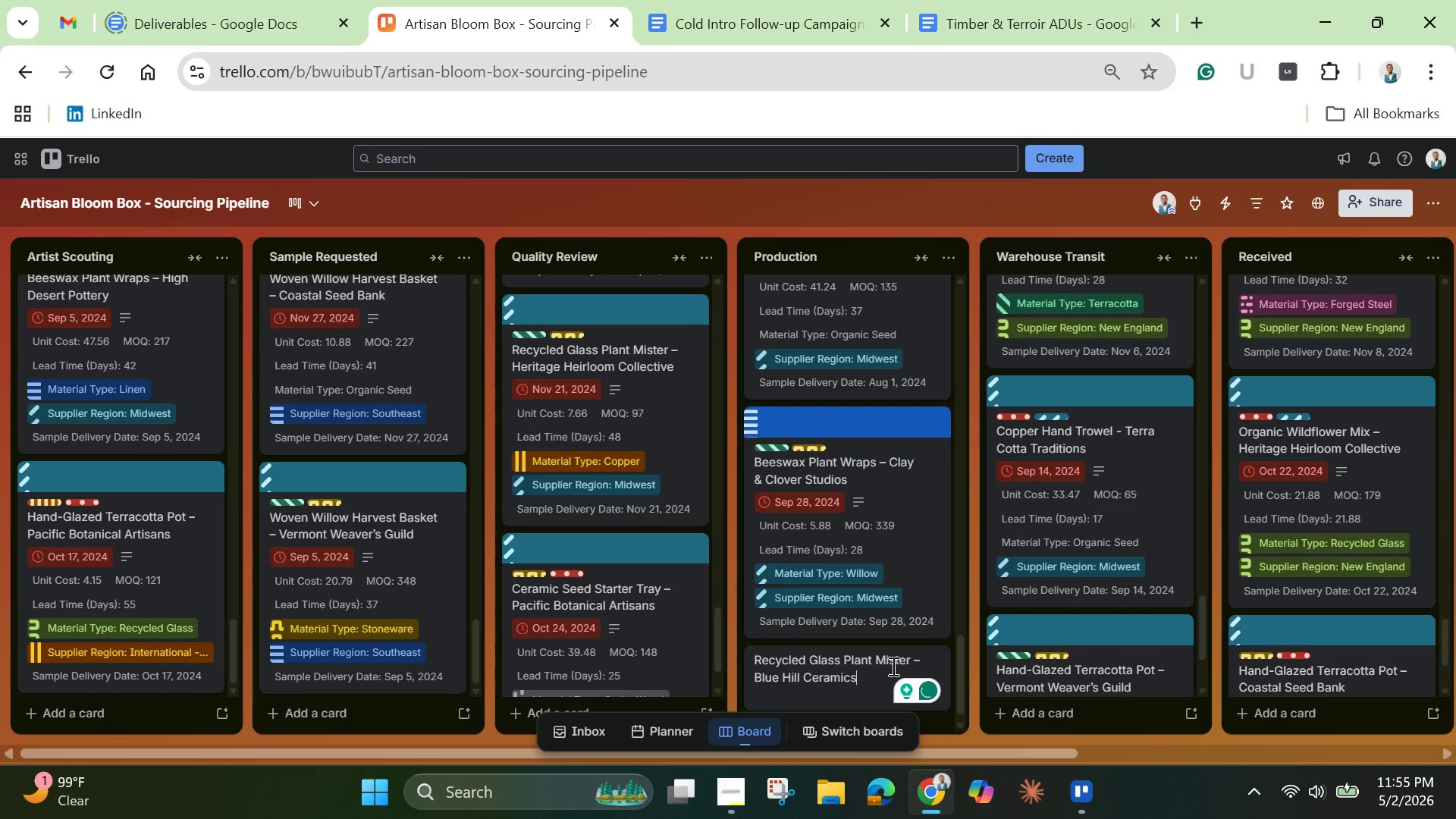 
key(Enter)
 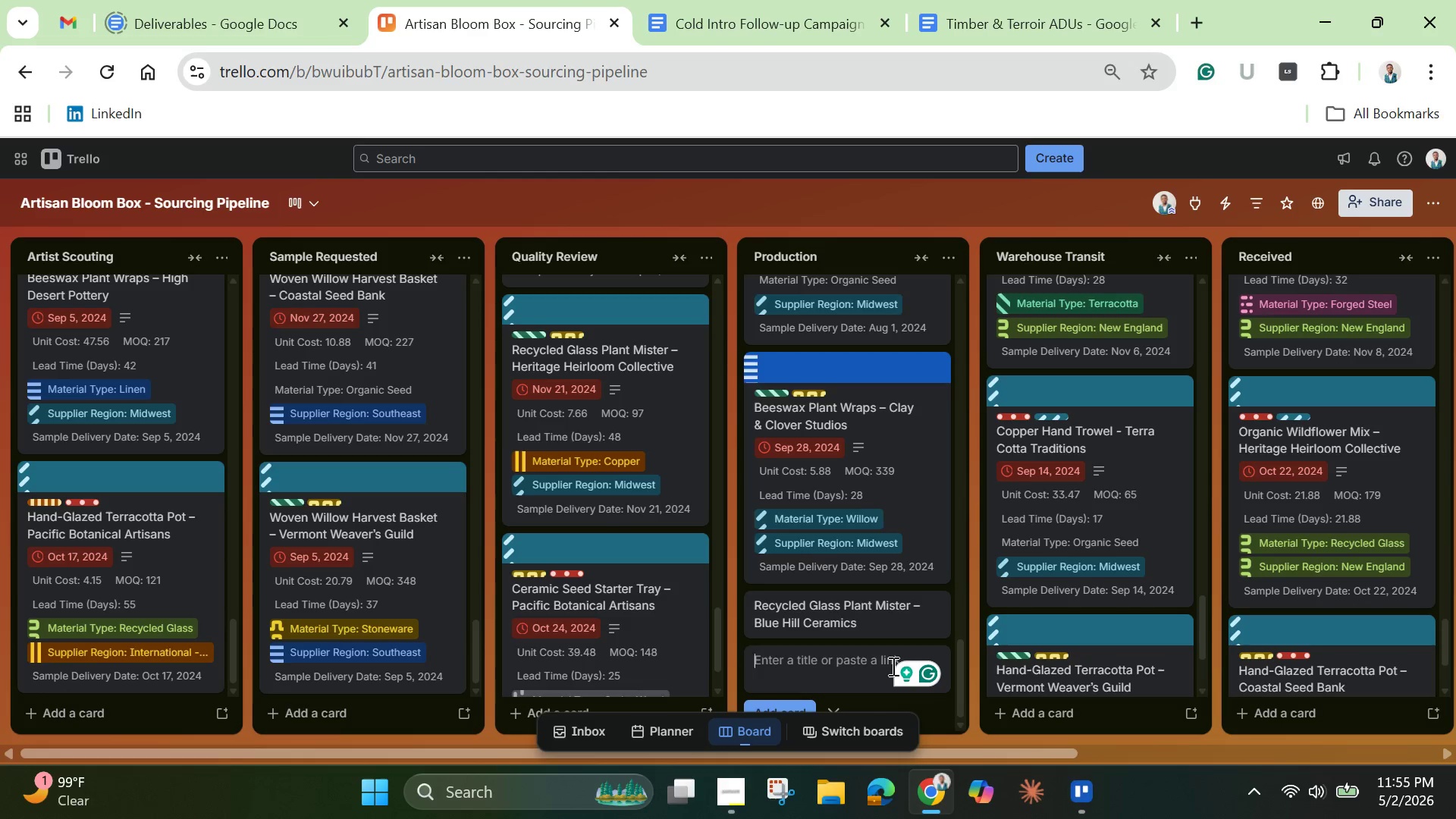 
wait(17.38)
 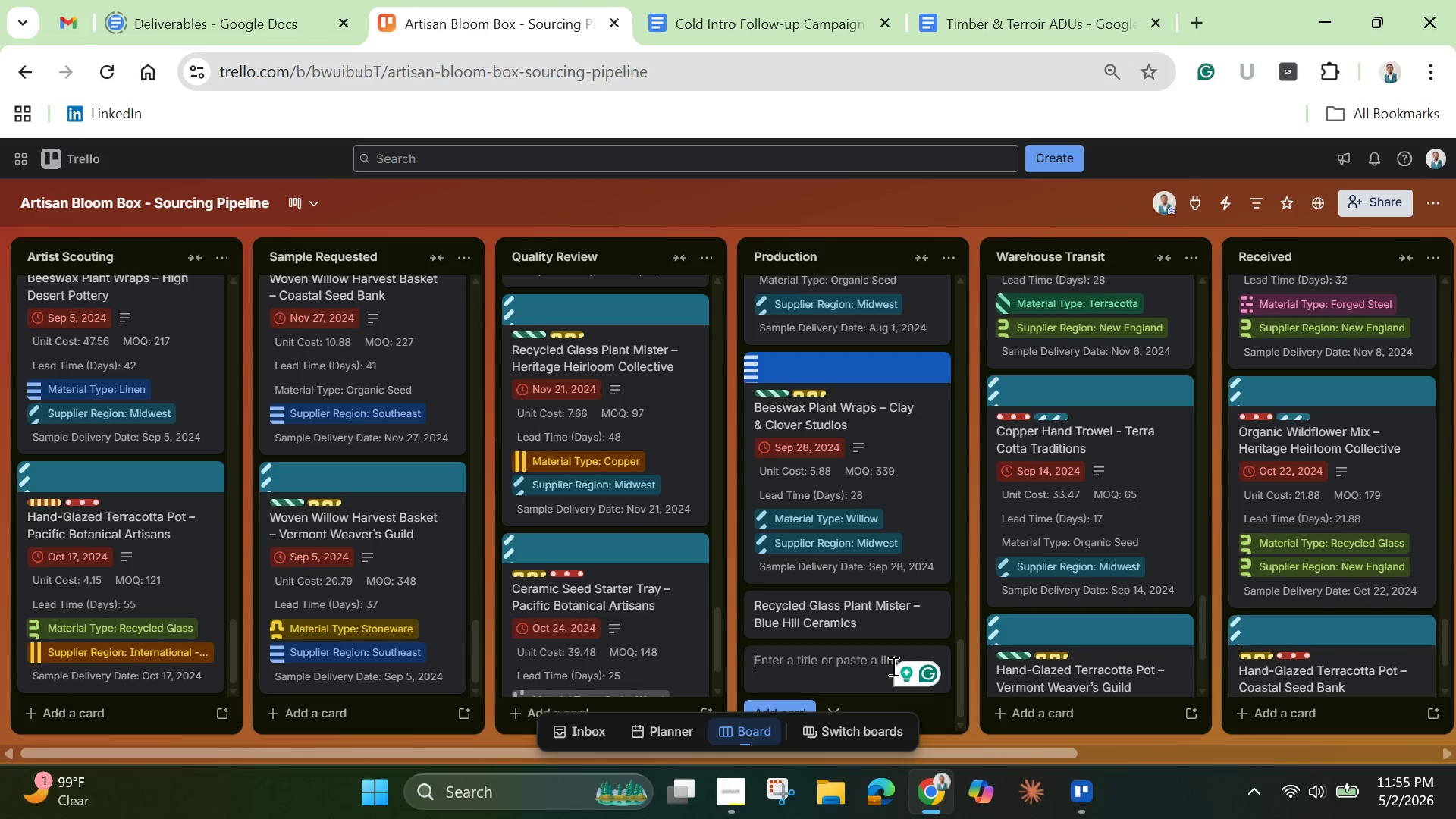 
left_click([868, 631])
 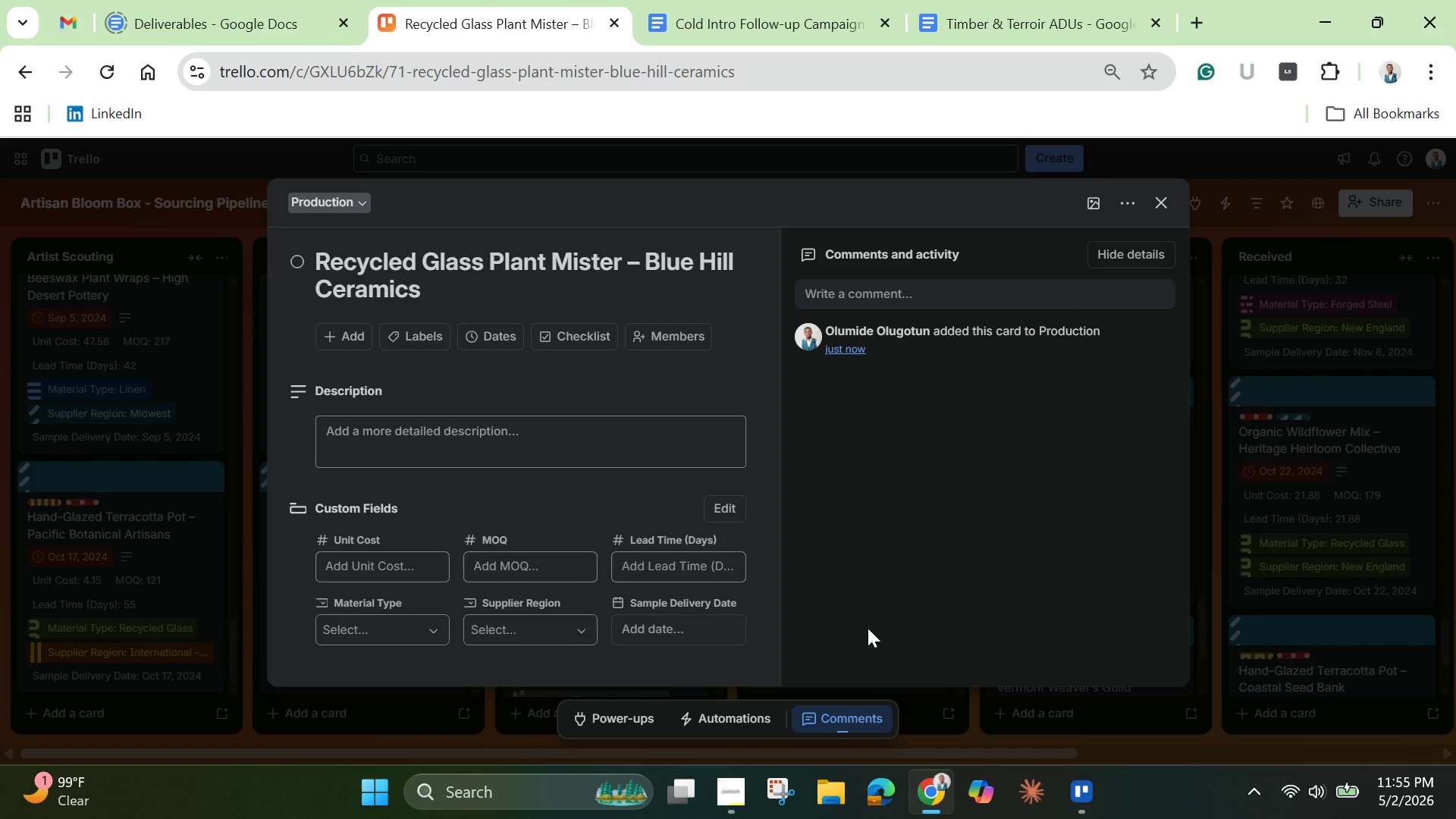 
wait(5.98)
 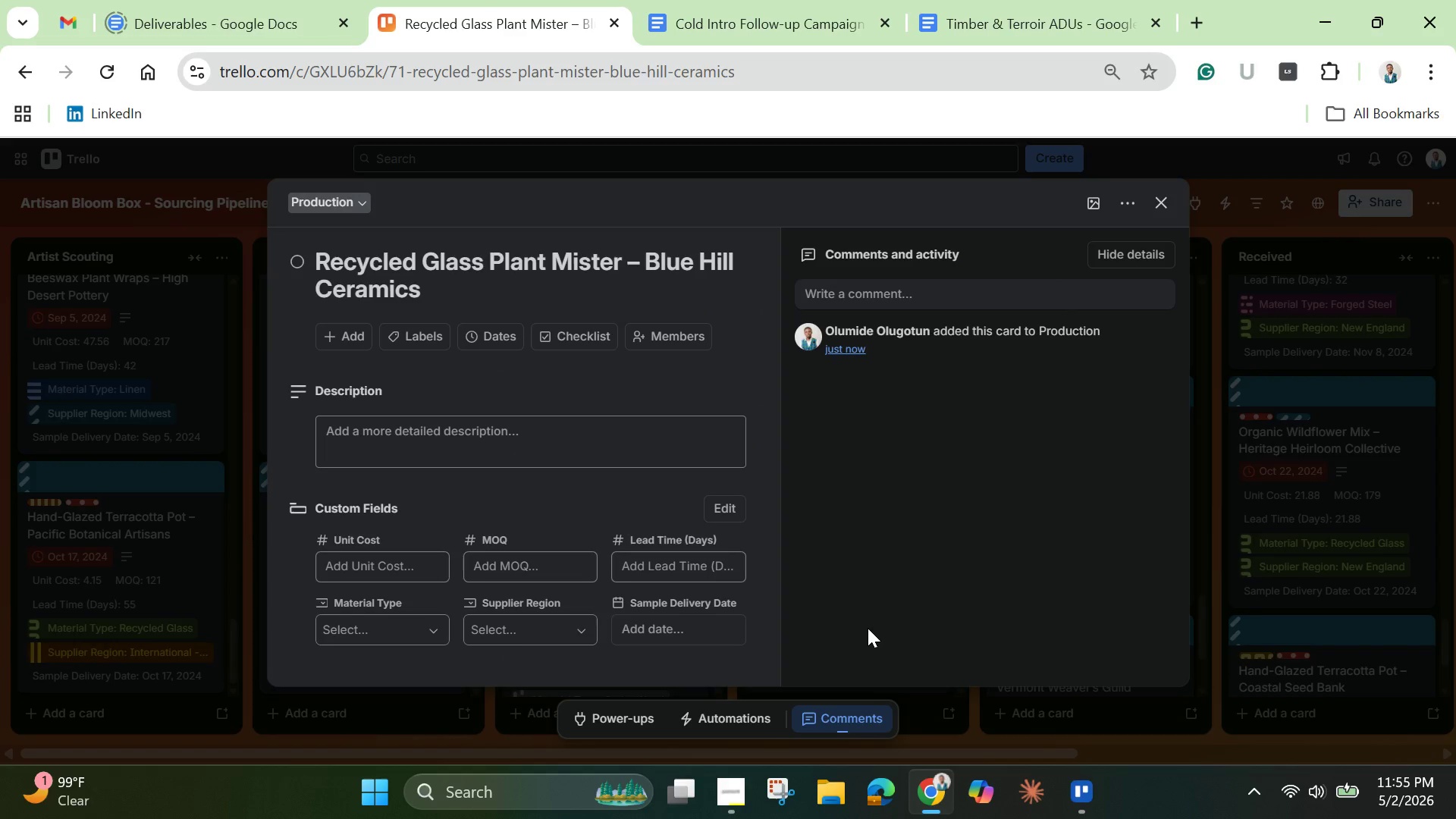 
left_click([487, 340])
 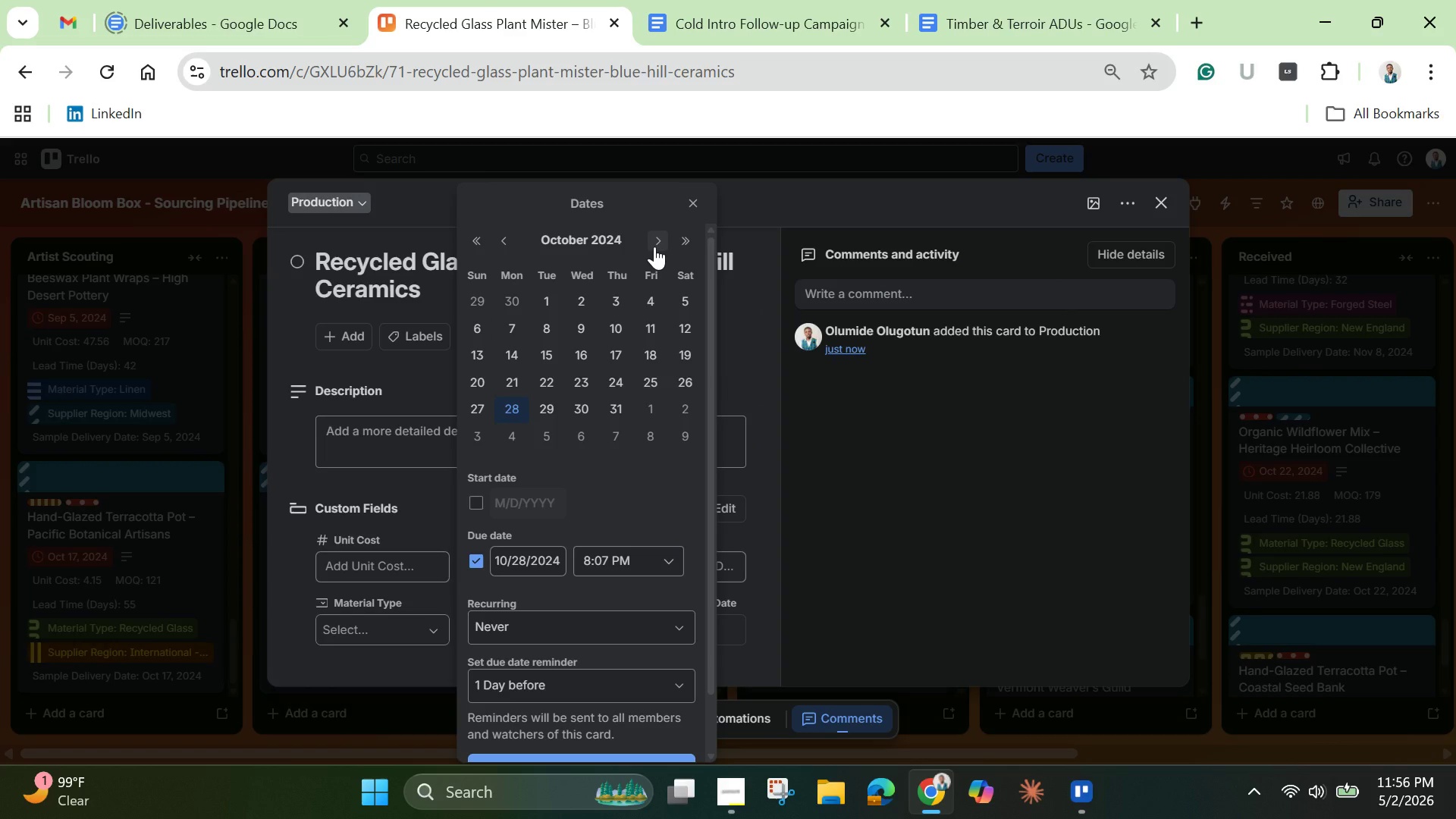 
wait(5.62)
 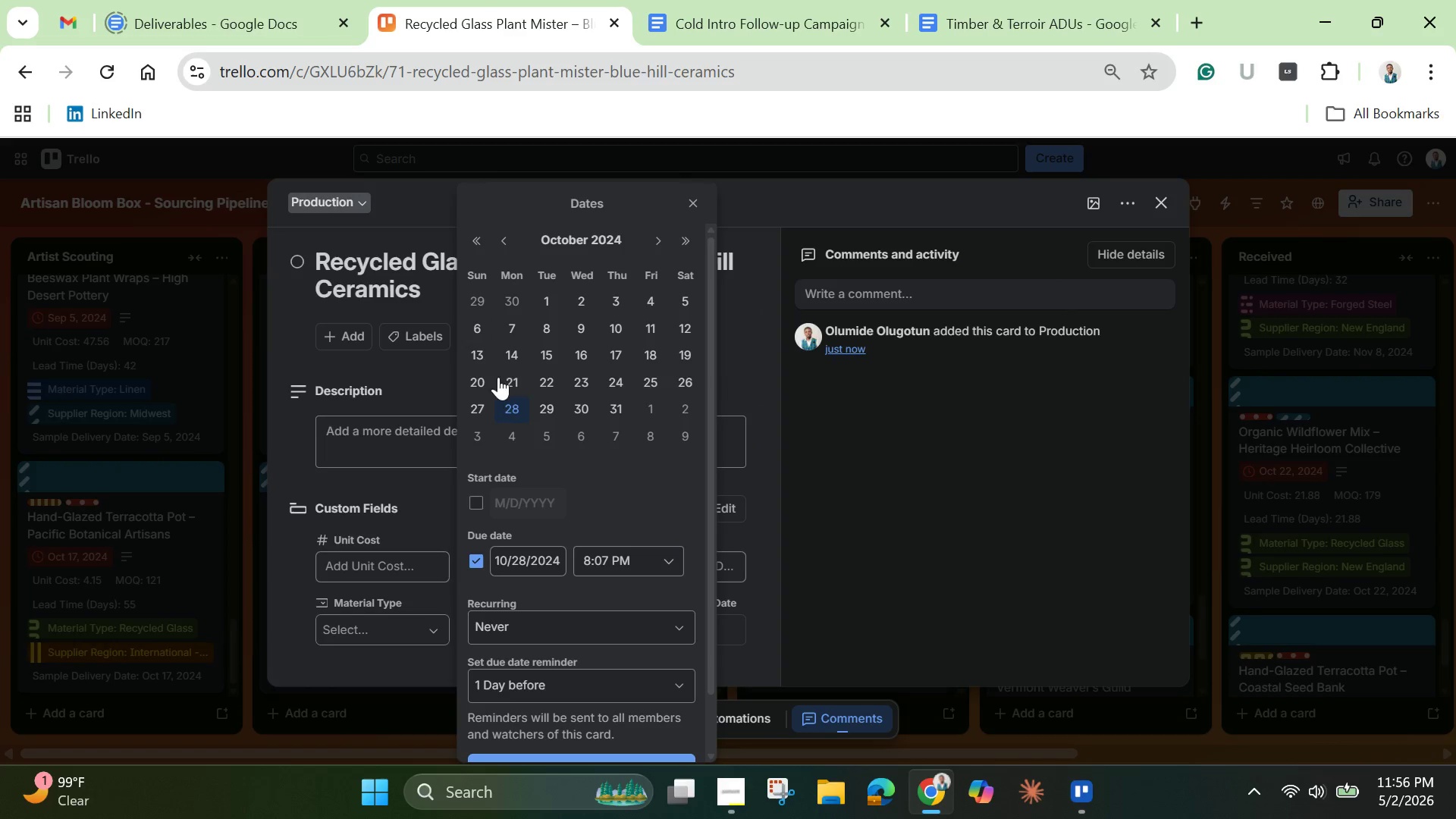 
left_click([654, 246])
 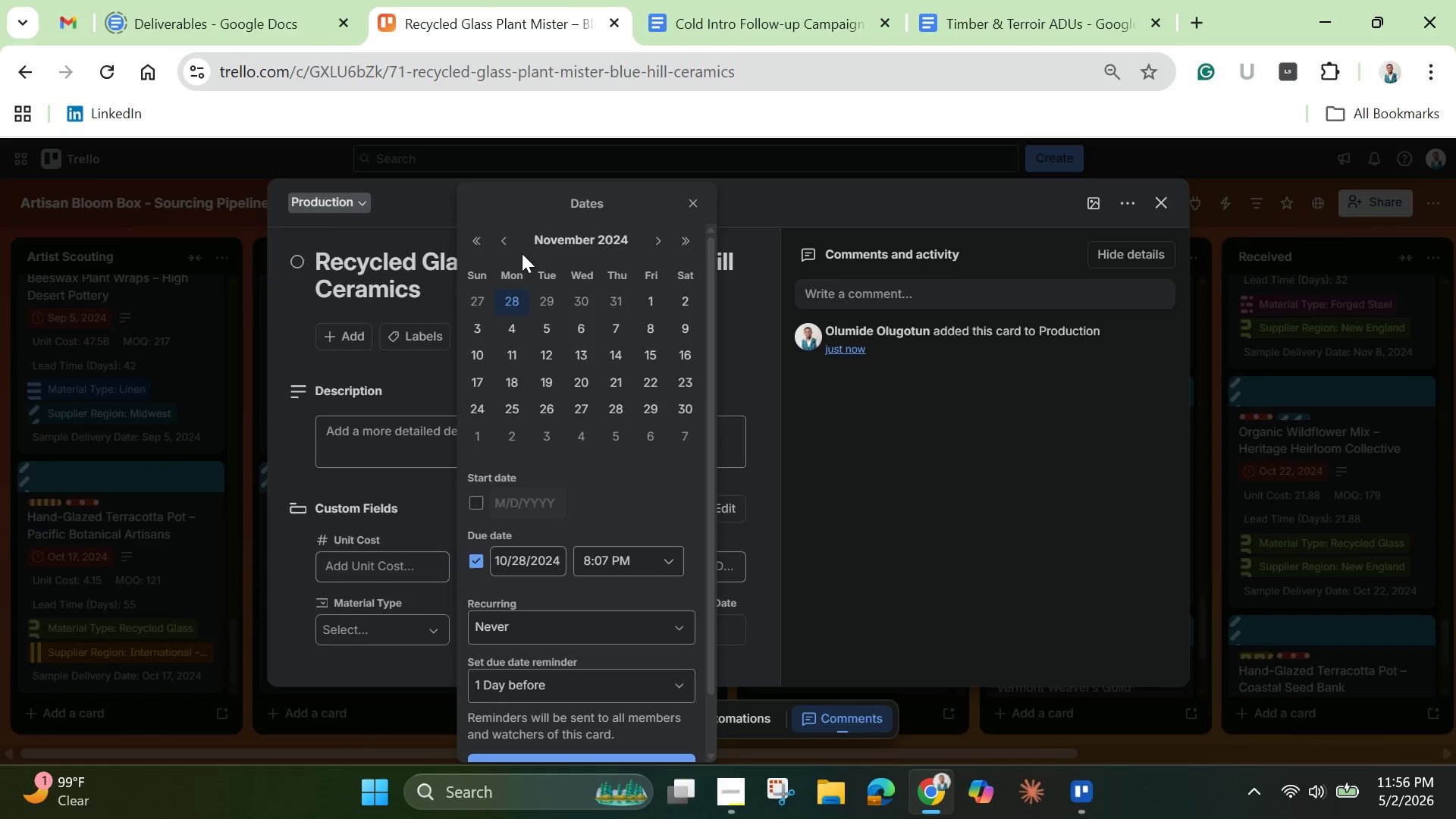 
left_click([498, 236])
 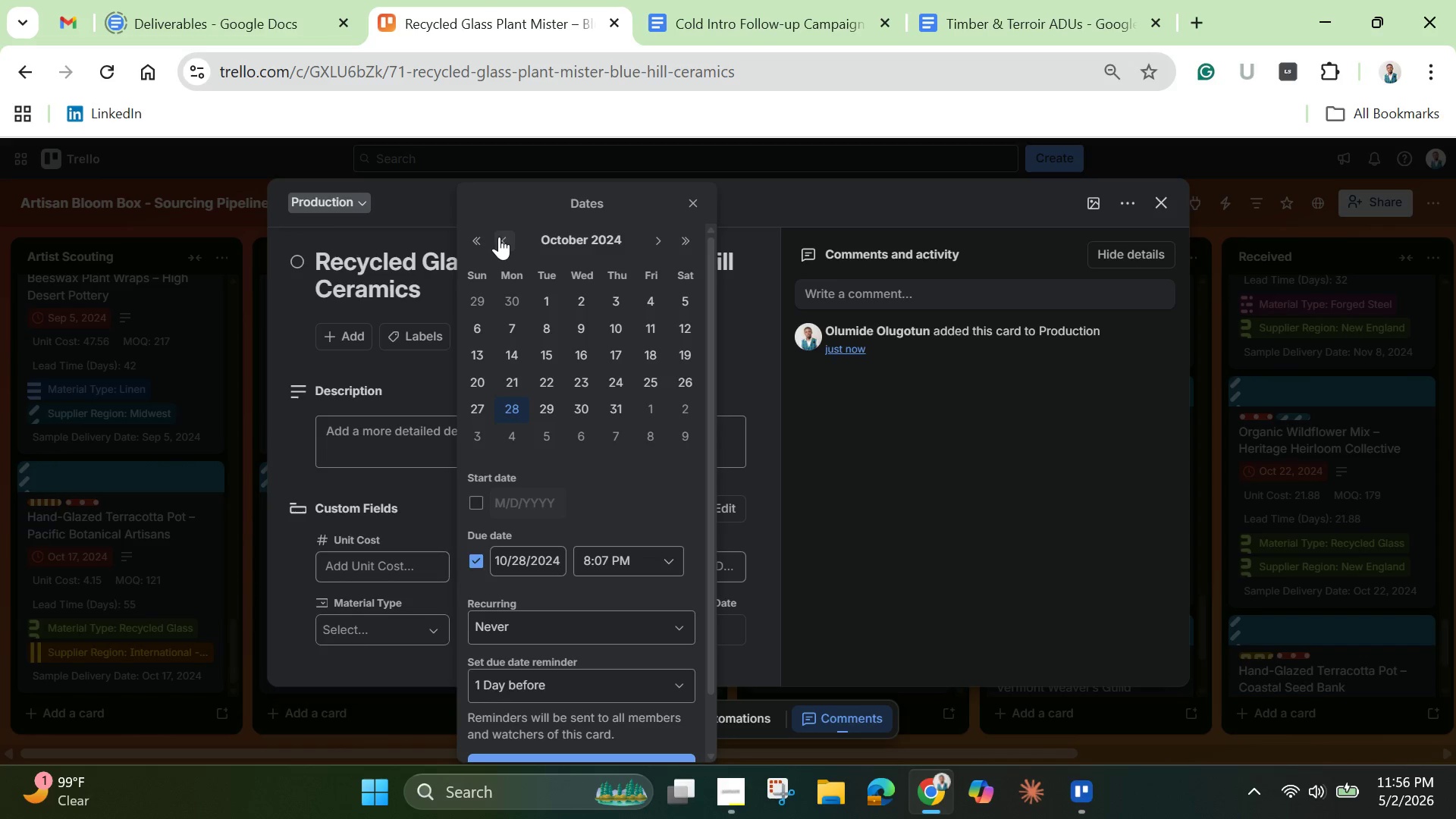 
left_click([500, 237])
 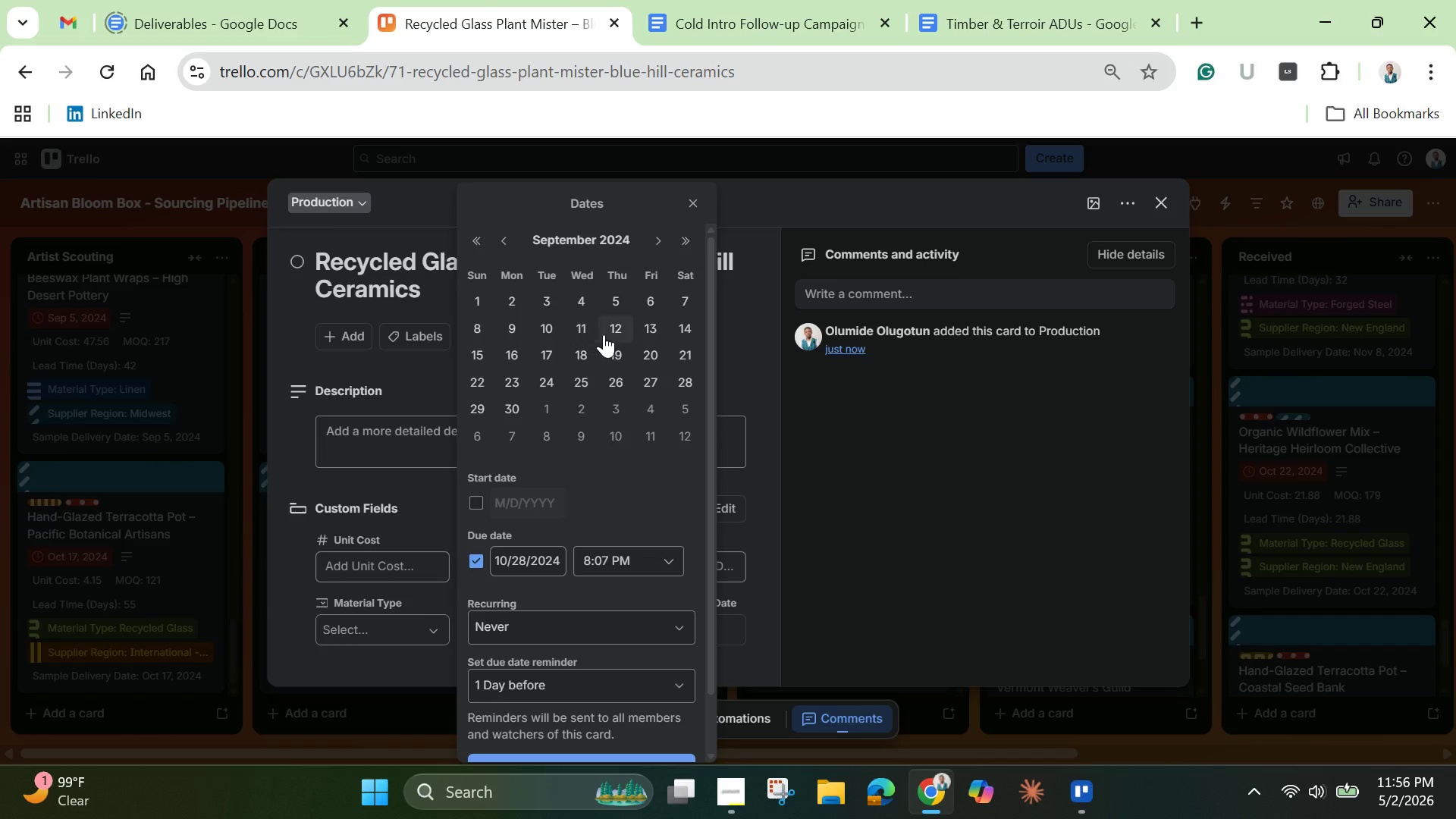 
left_click([689, 330])
 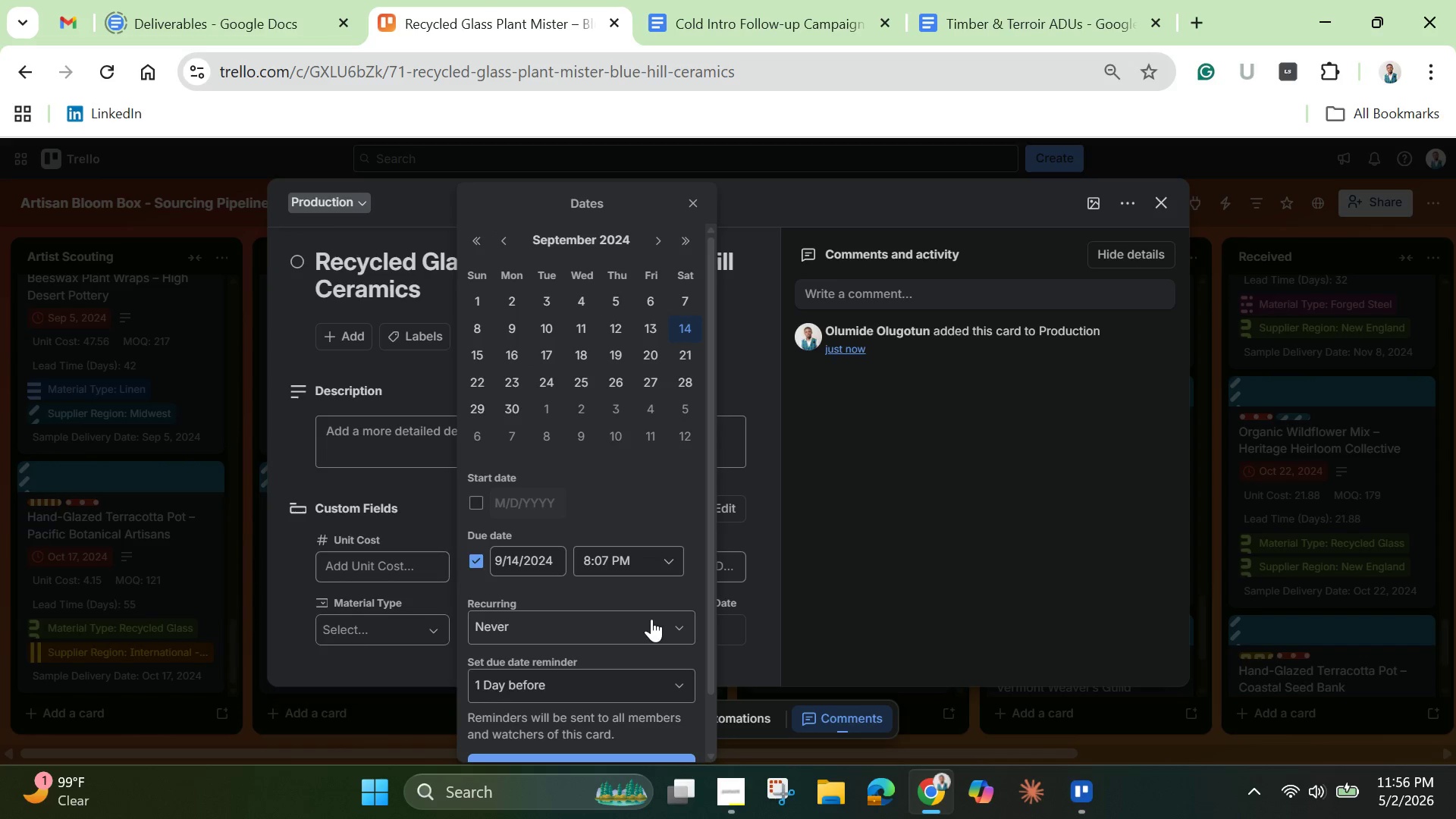 
scroll: coordinate [651, 619], scroll_direction: up, amount: 4.0
 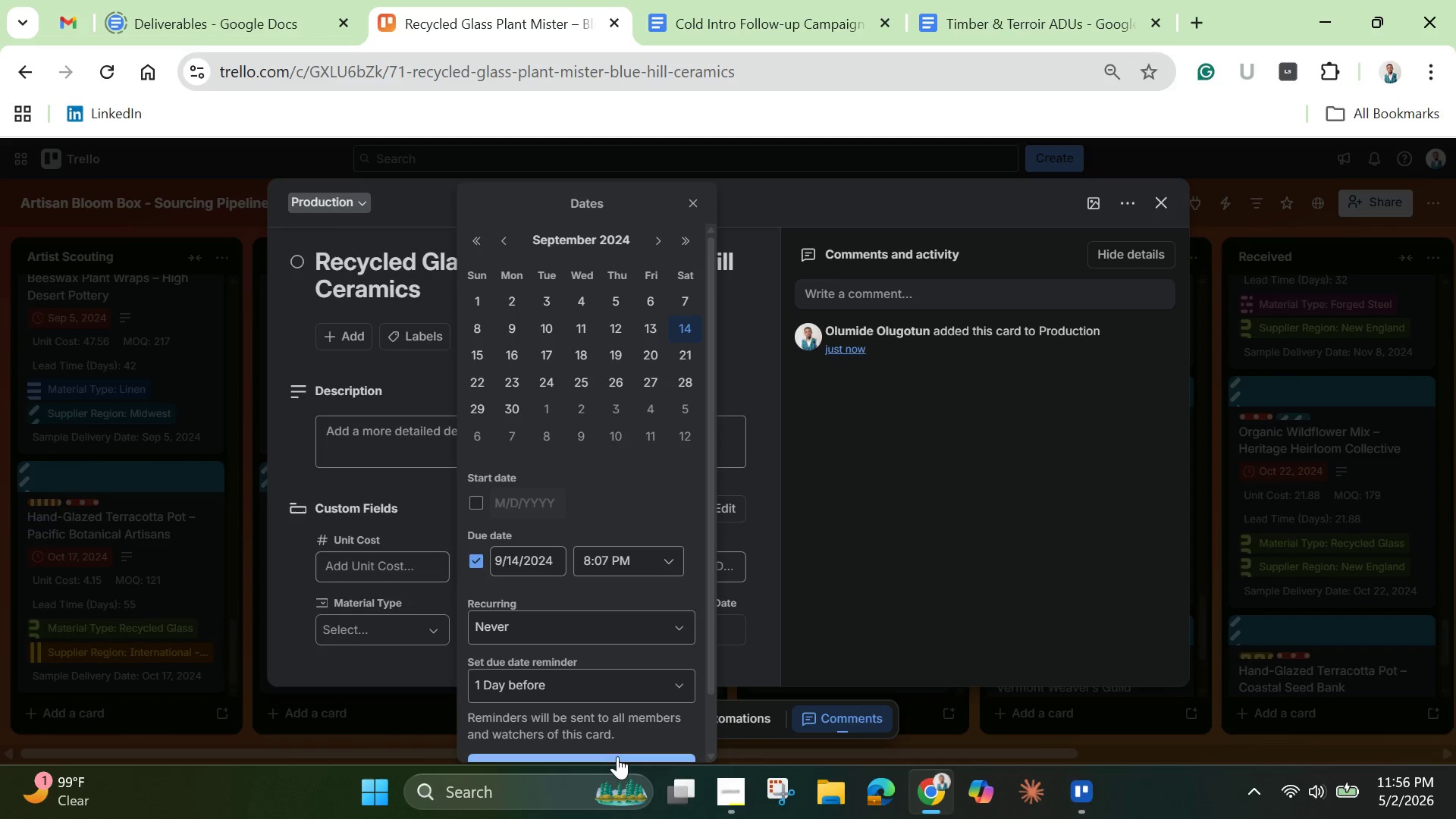 
left_click([617, 756])
 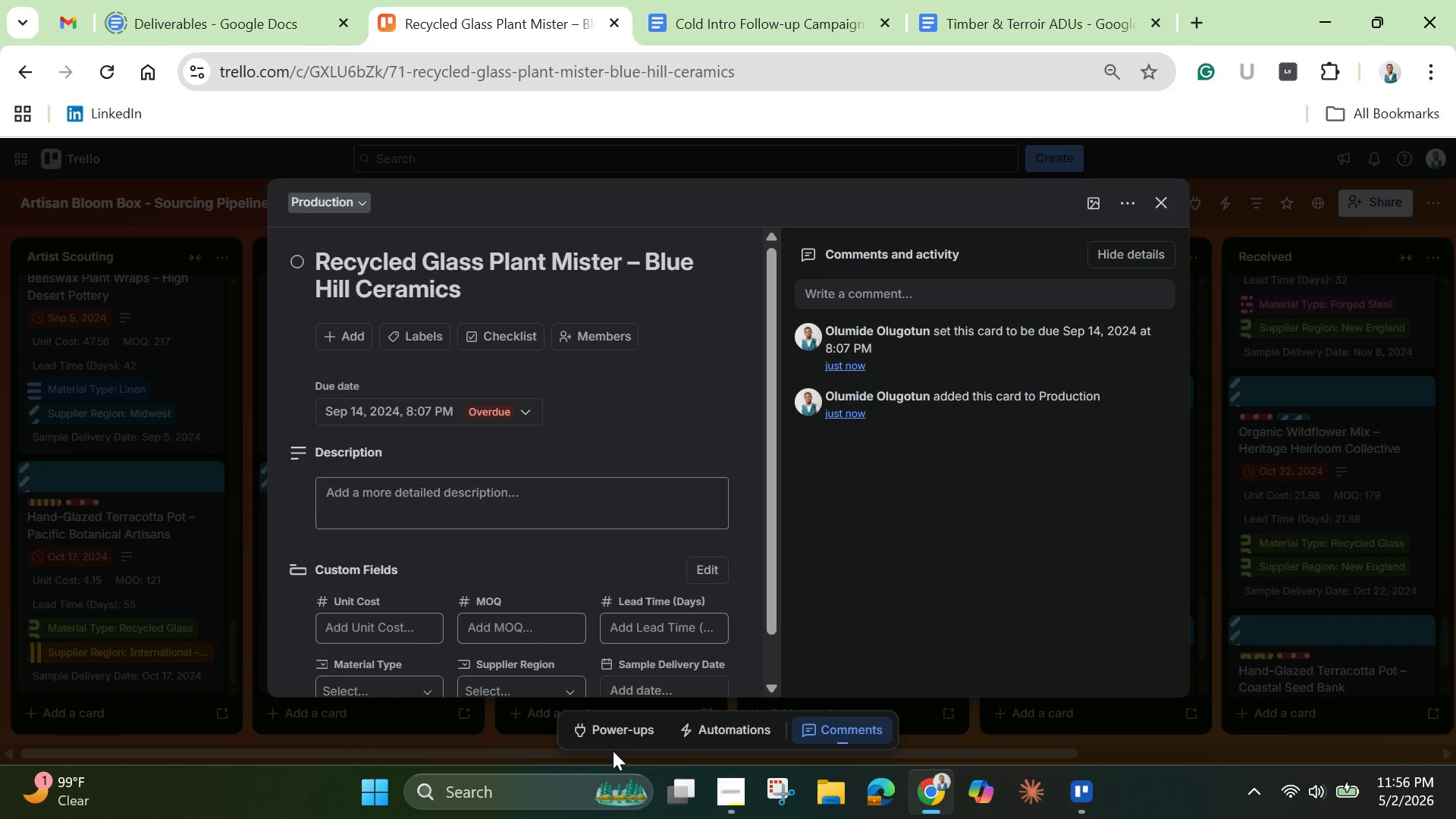 
wait(5.97)
 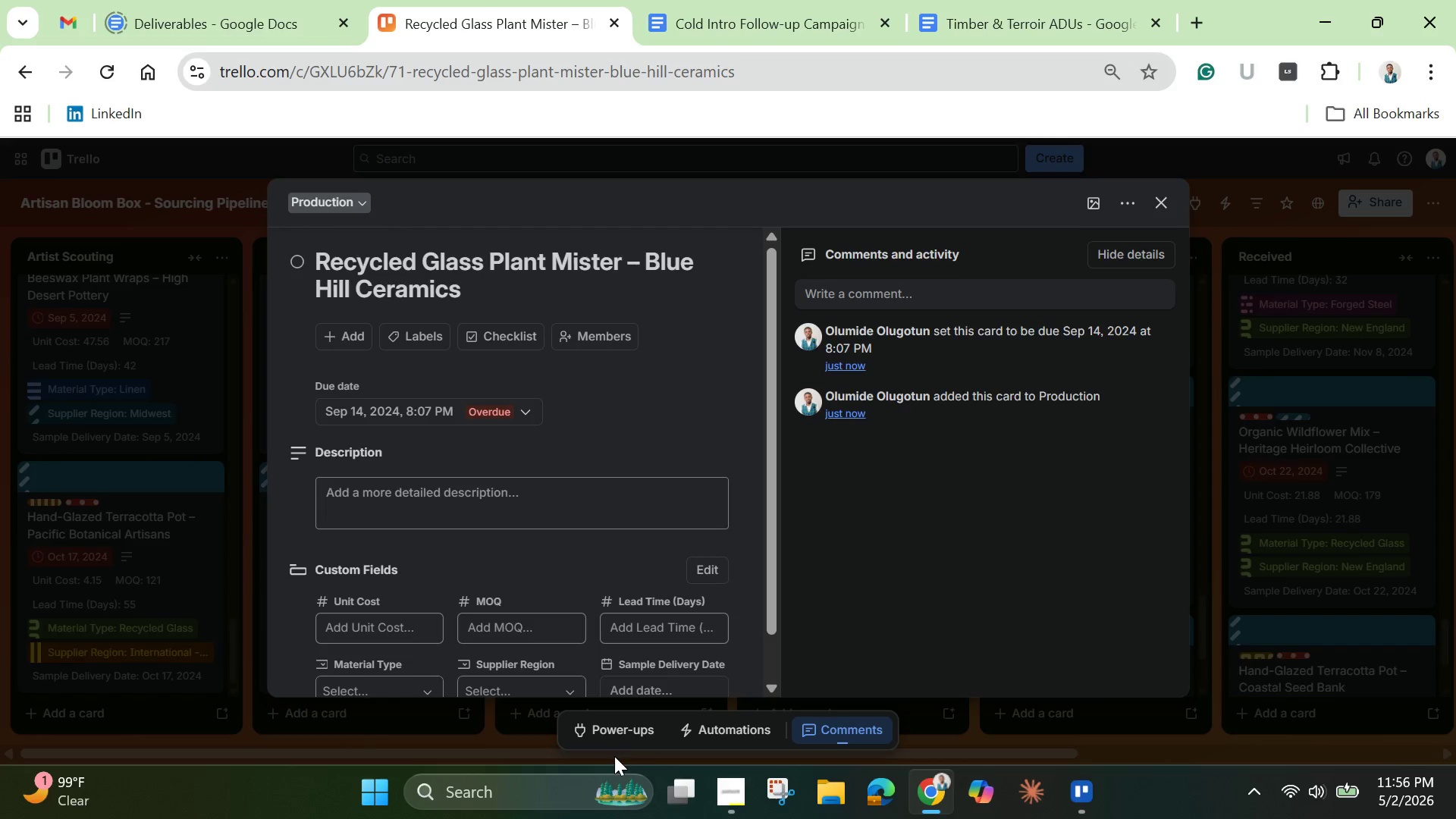 
right_click([610, 744])
 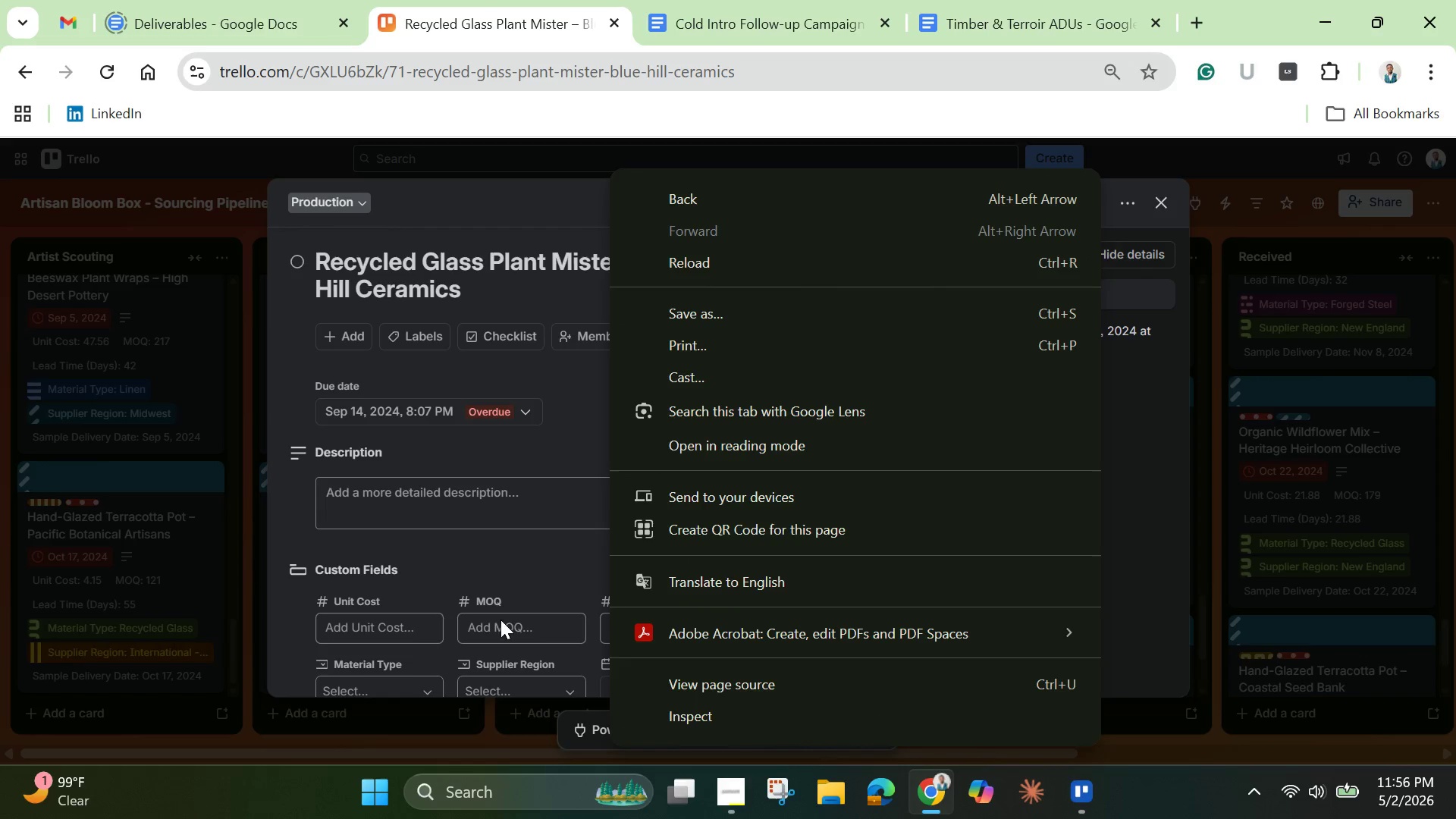 
left_click([415, 507])
 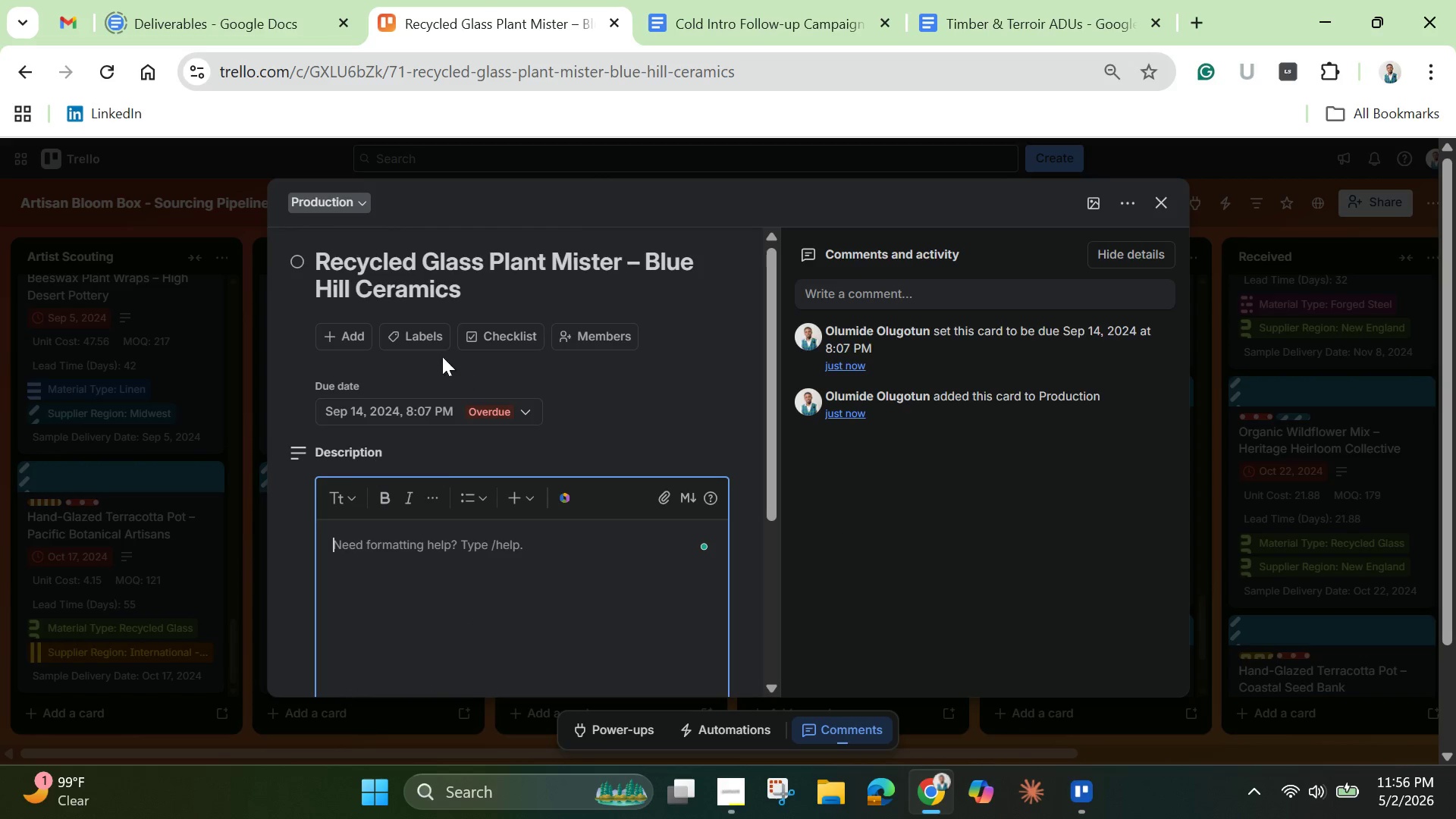 
left_click([422, 338])
 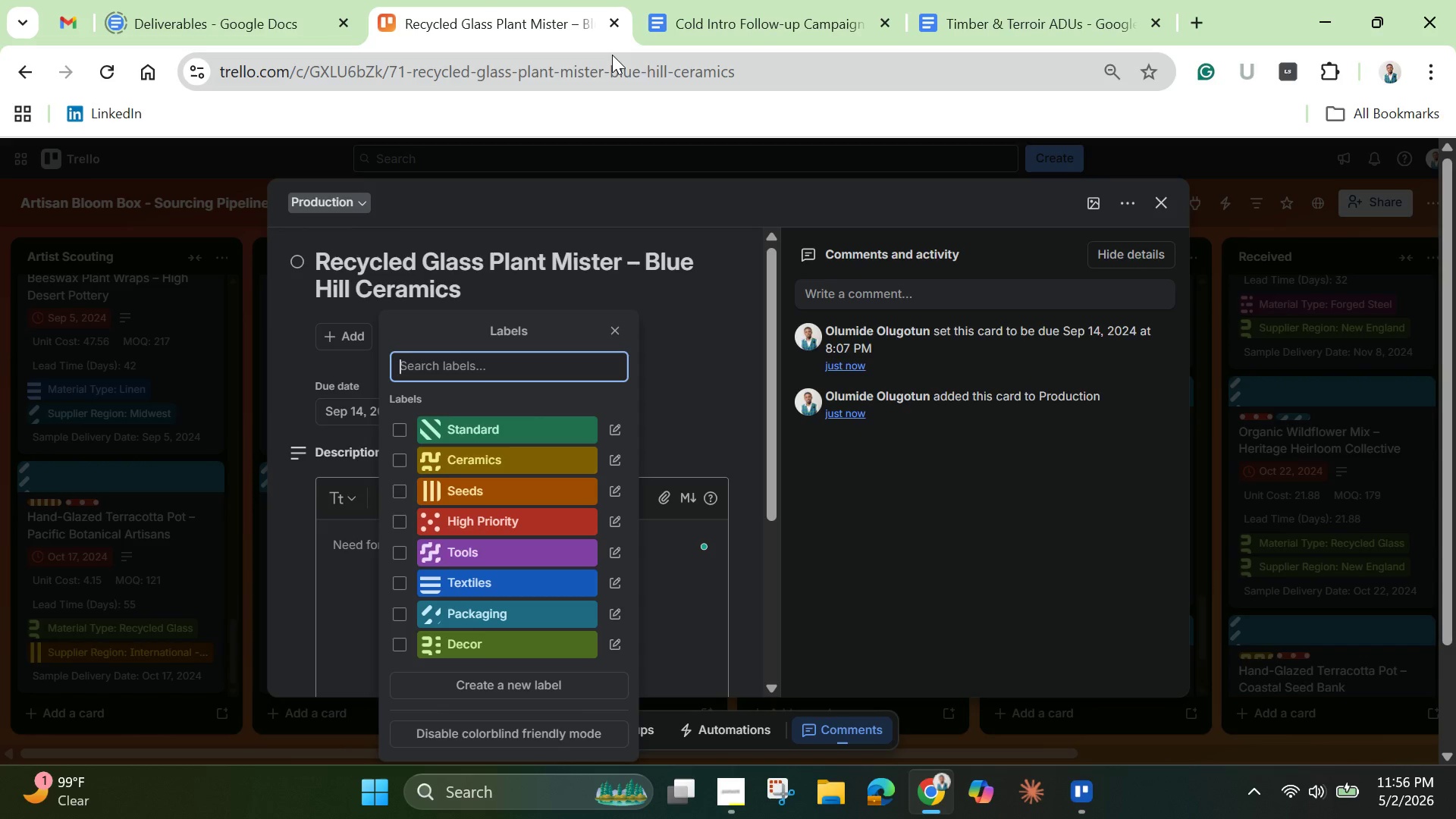 
wait(18.88)
 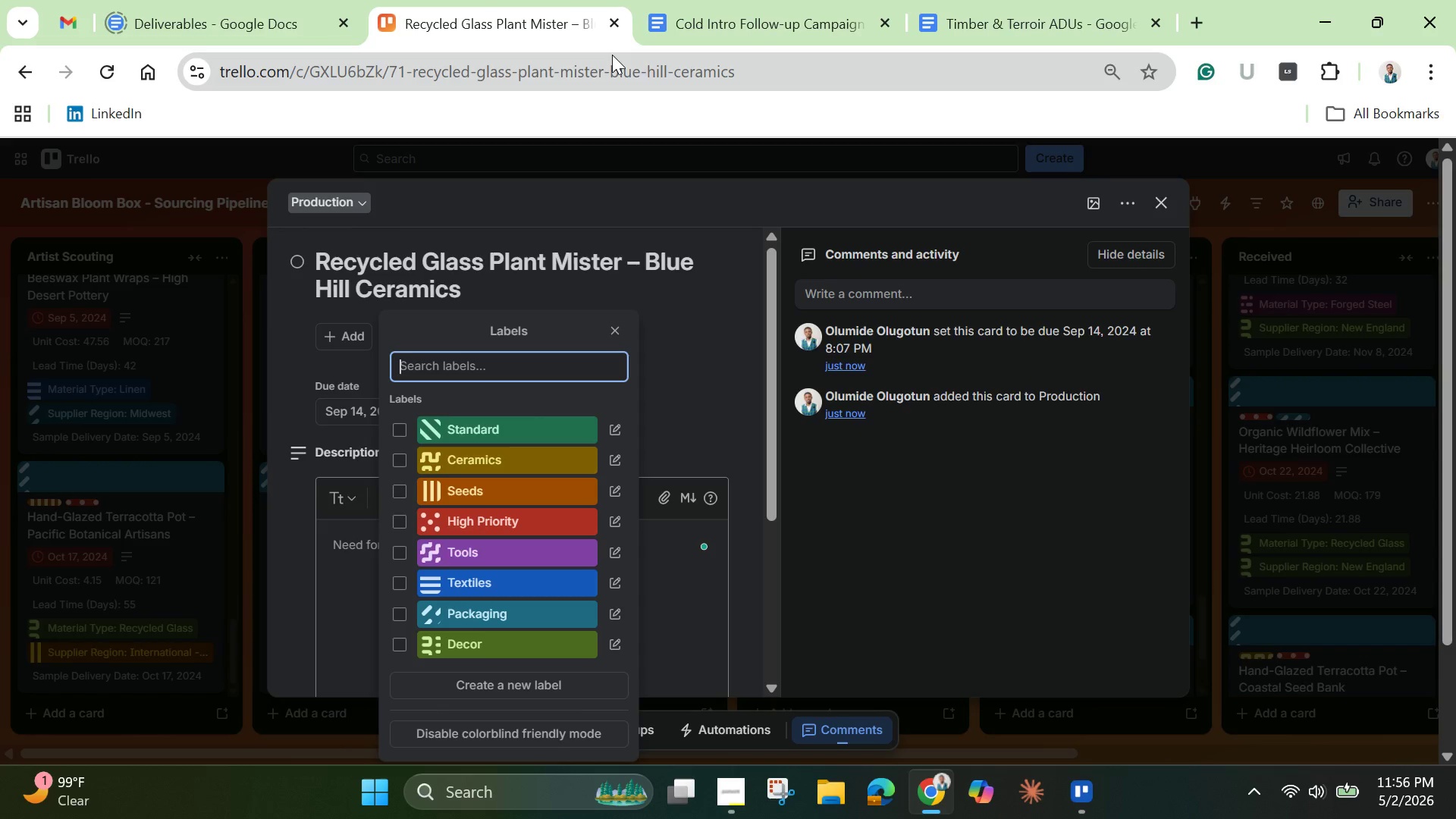 
left_click([405, 455])
 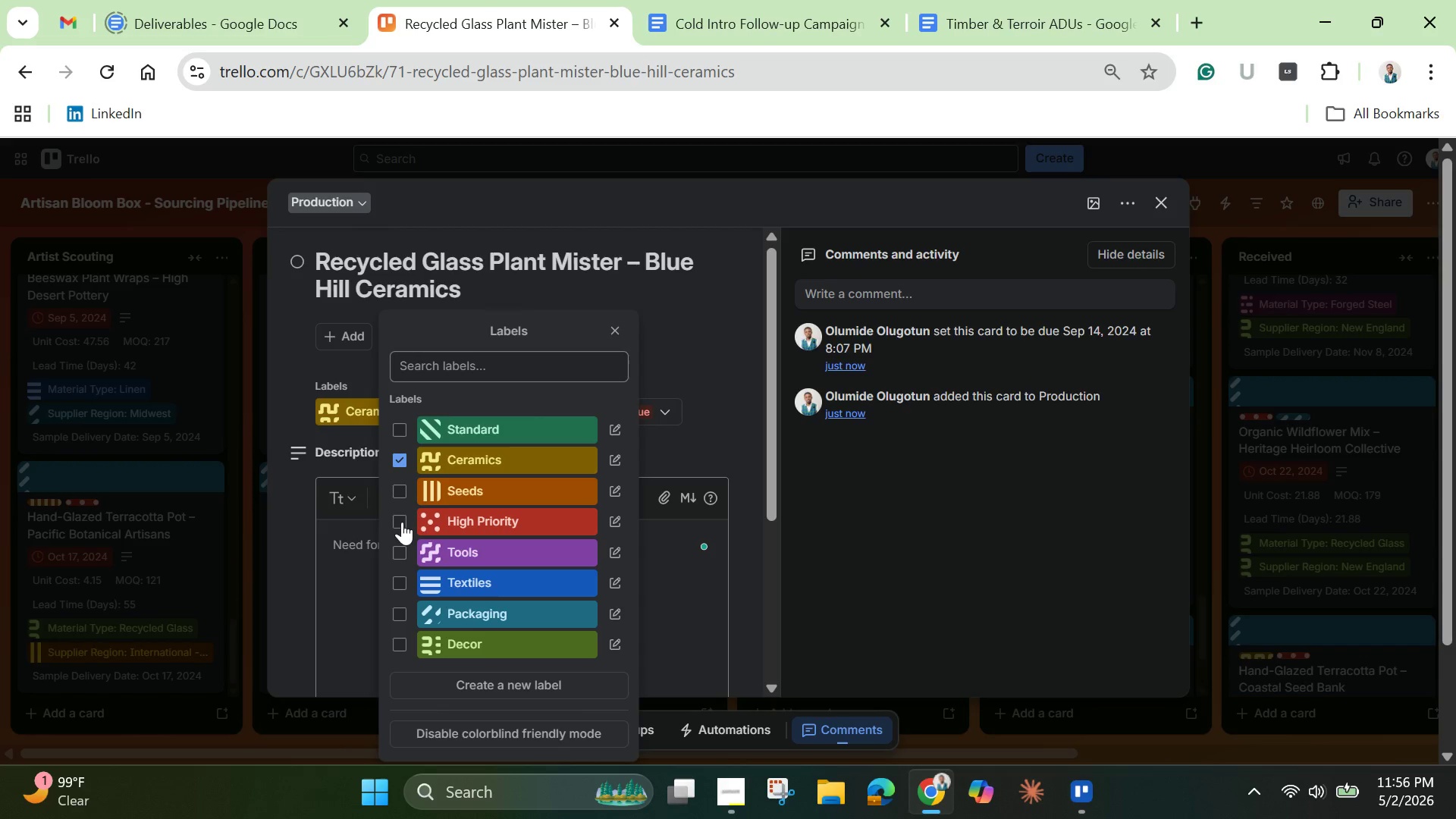 
left_click([403, 513])
 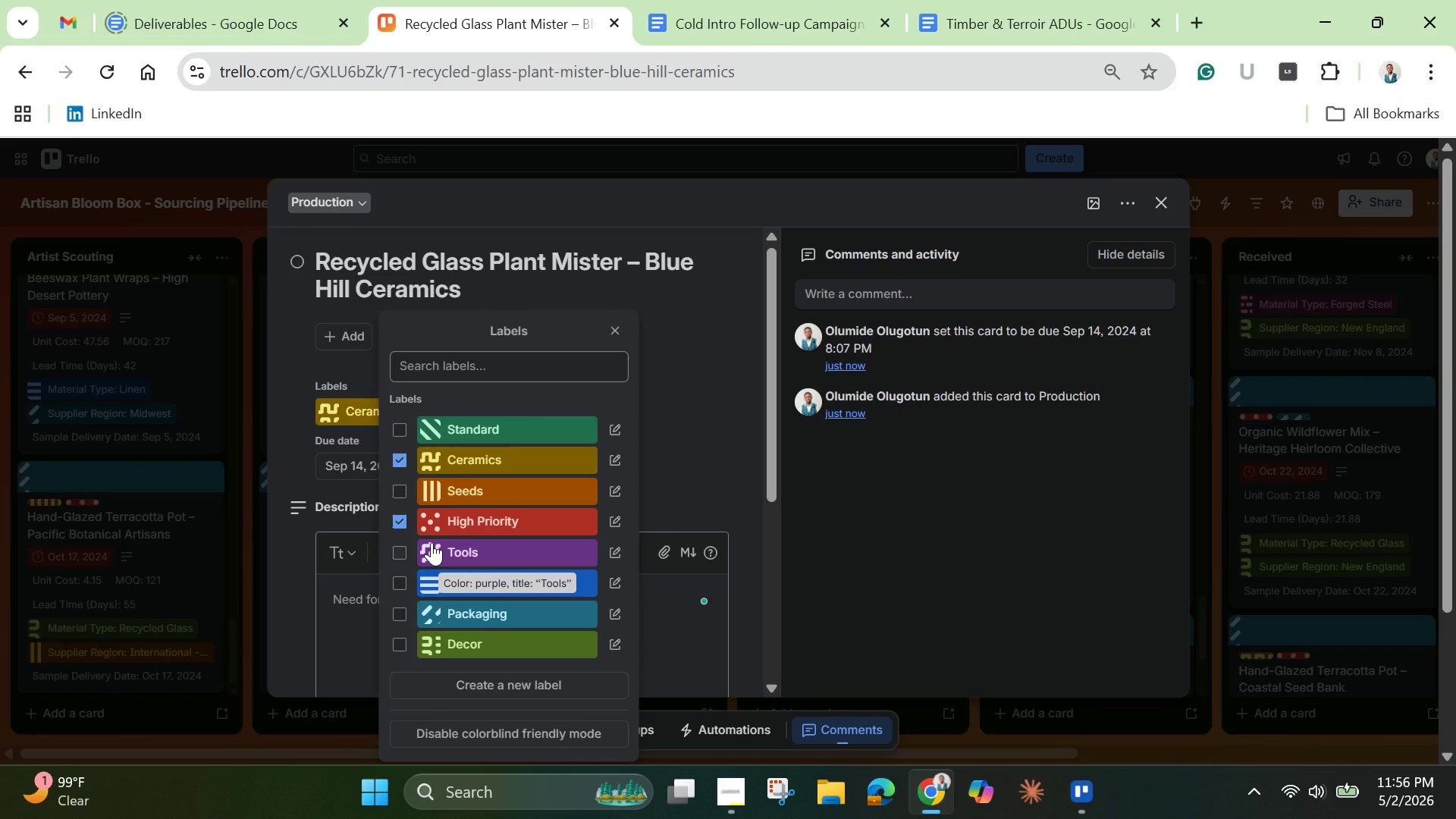 
wait(13.2)
 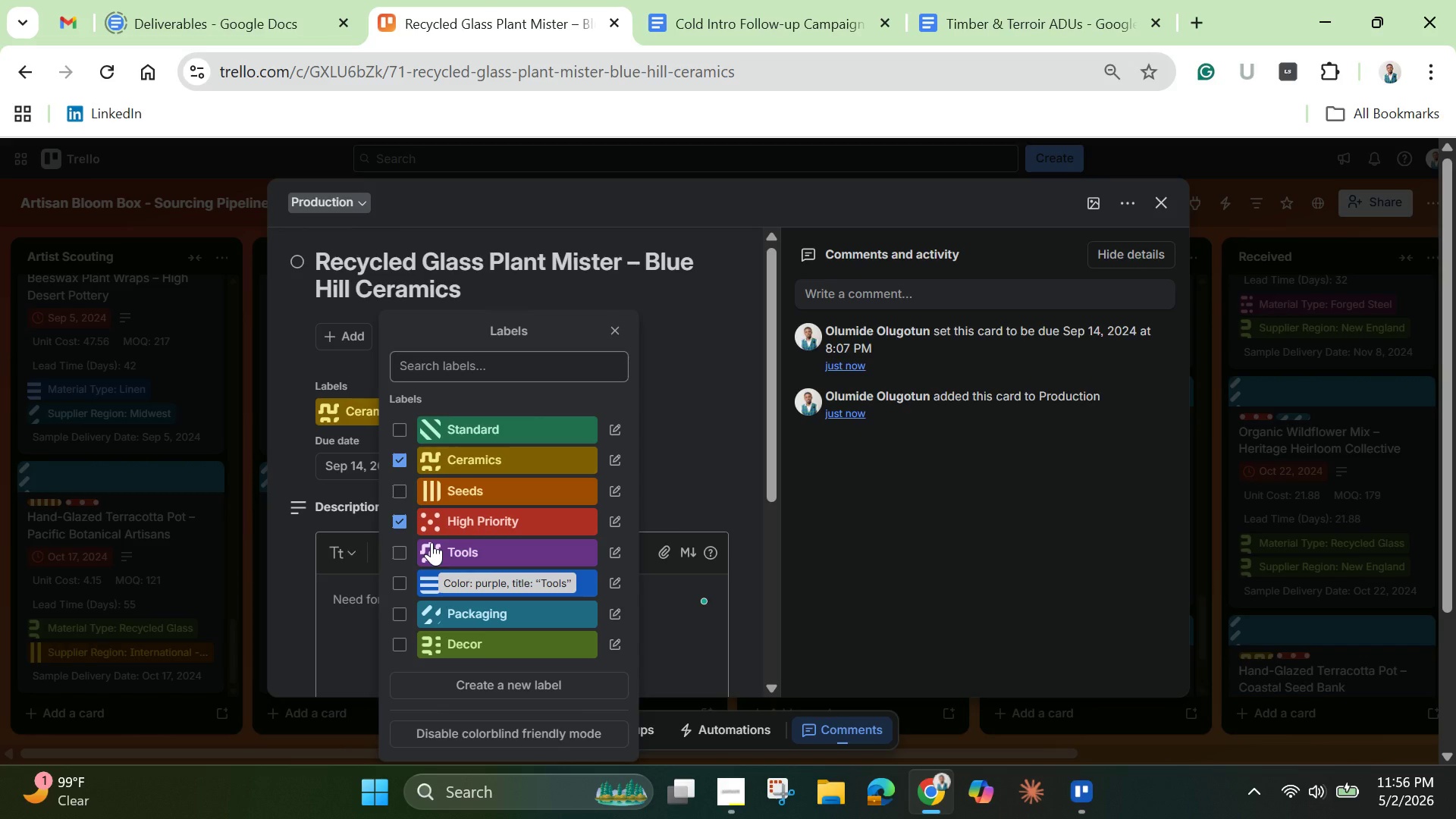 
left_click([719, 446])
 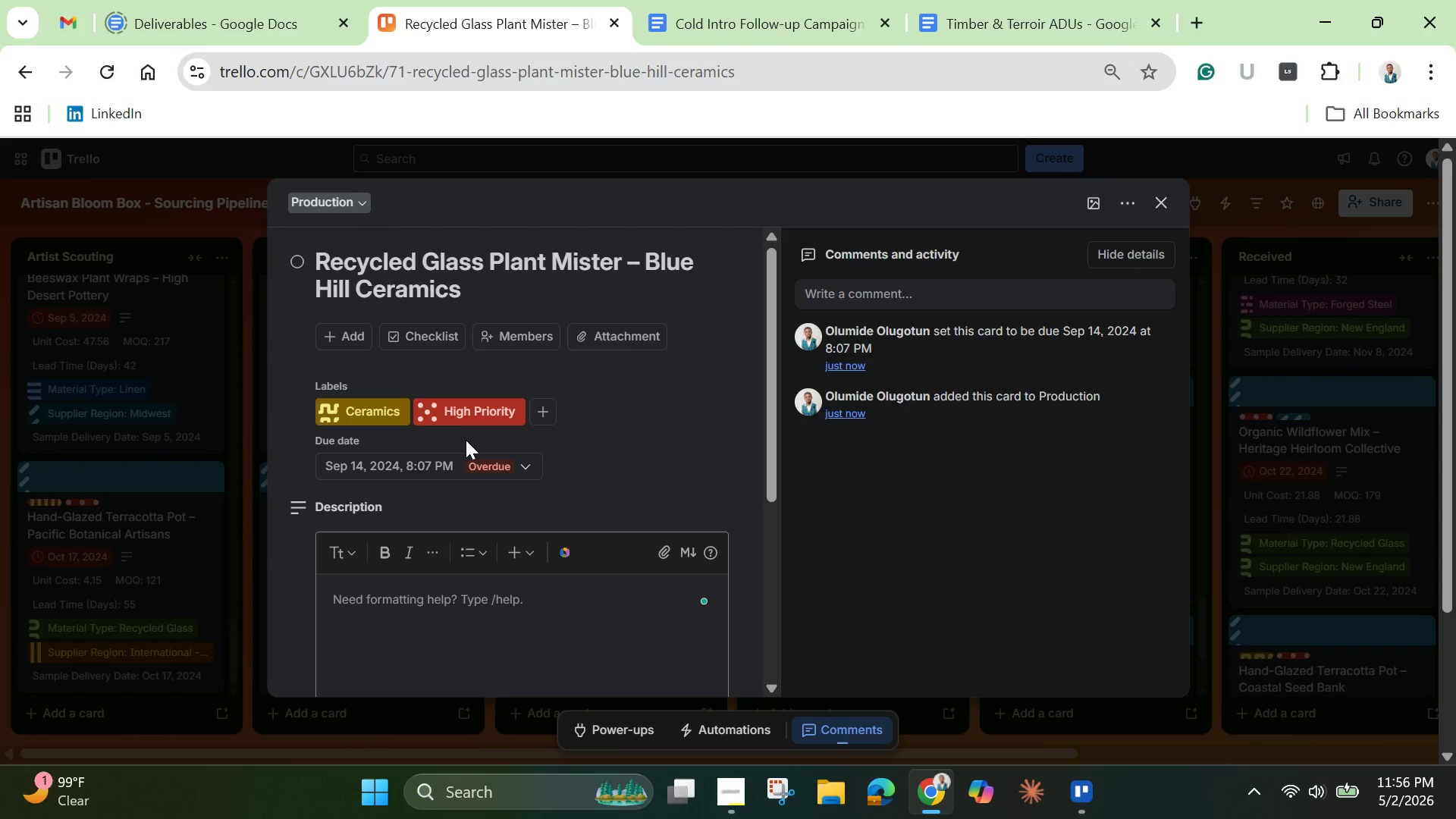 
scroll: coordinate [548, 551], scroll_direction: down, amount: 6.0
 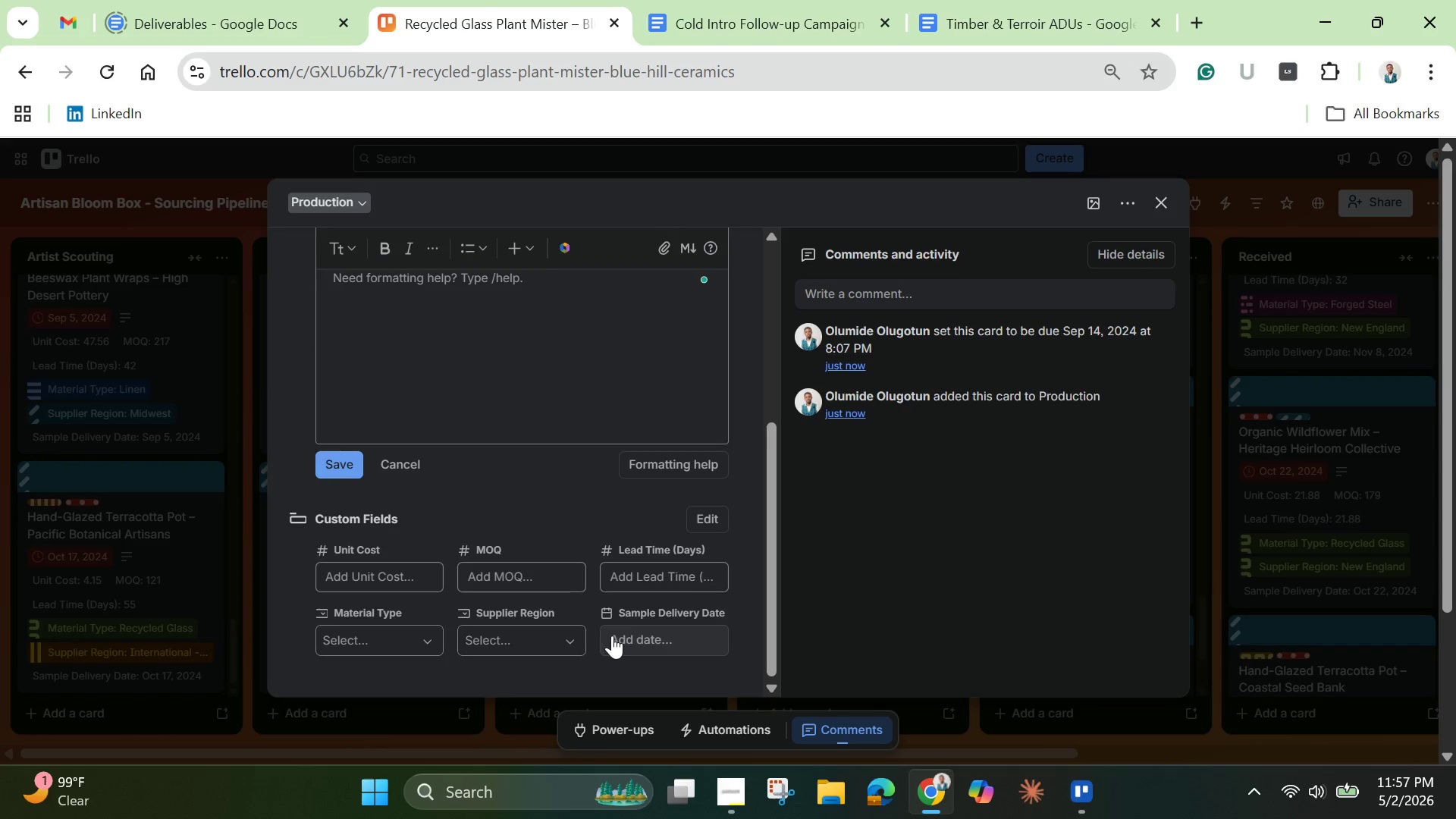 
left_click([617, 635])
 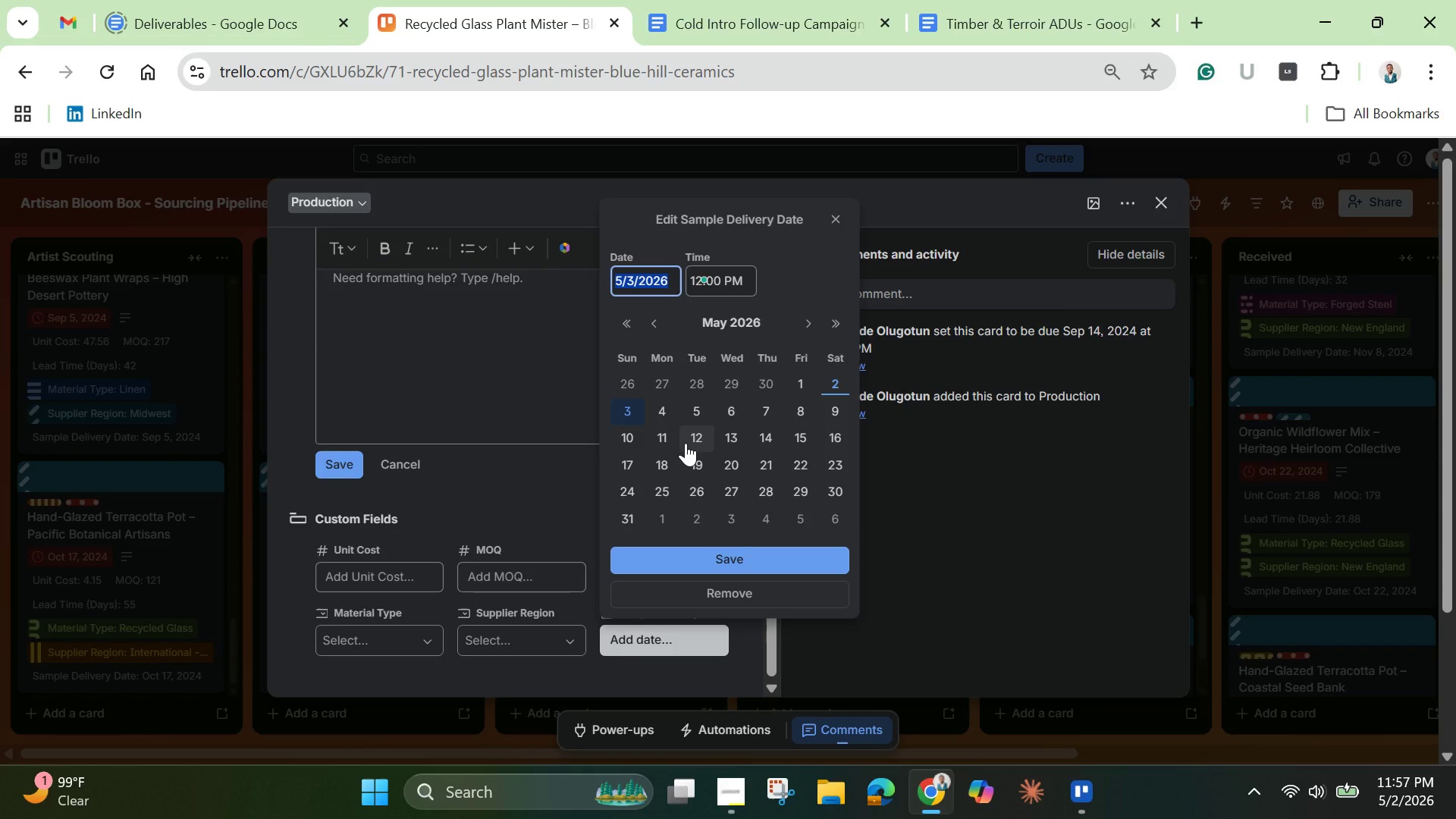 
key(Backspace)
 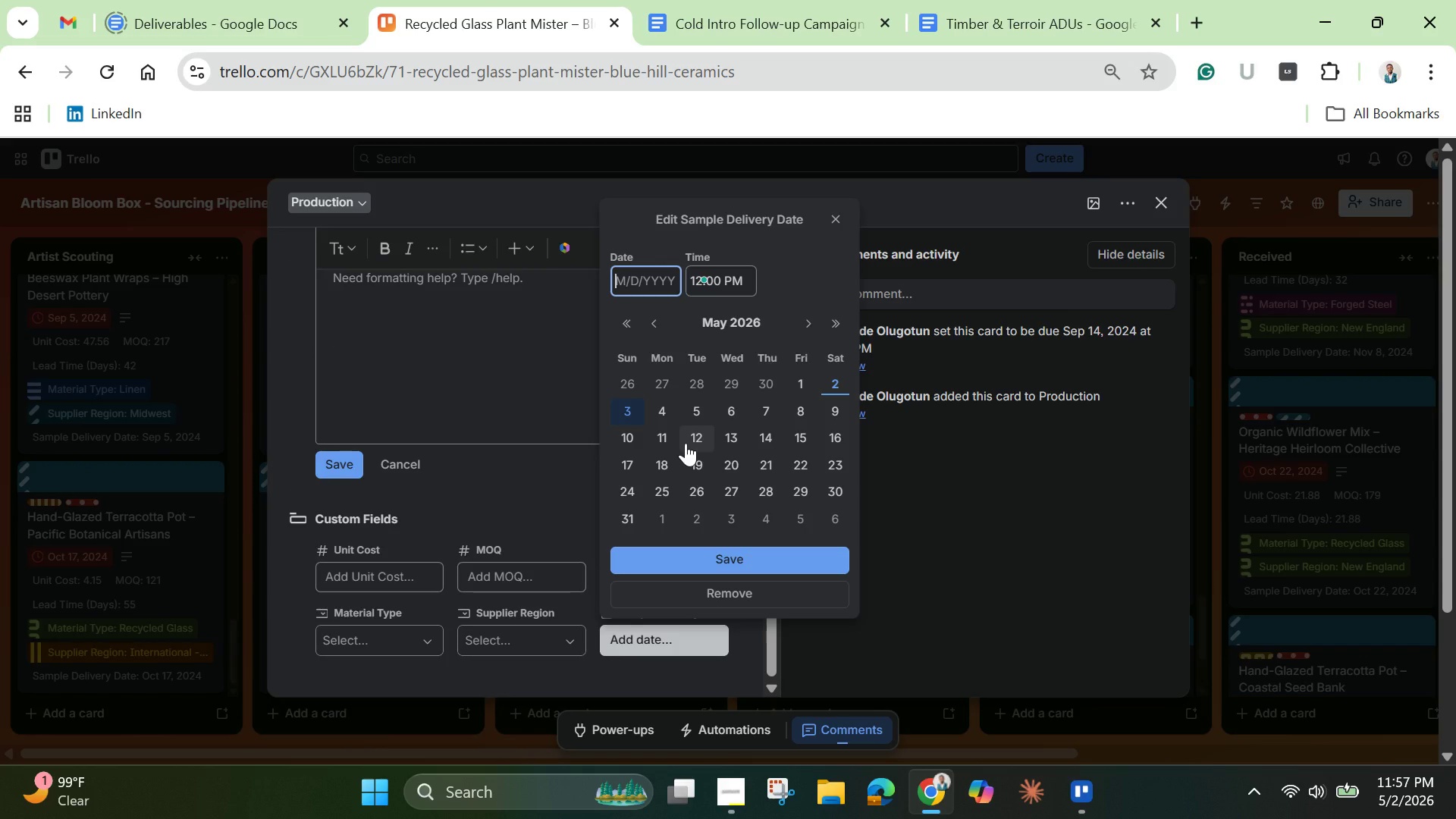 
key(Control+V)
 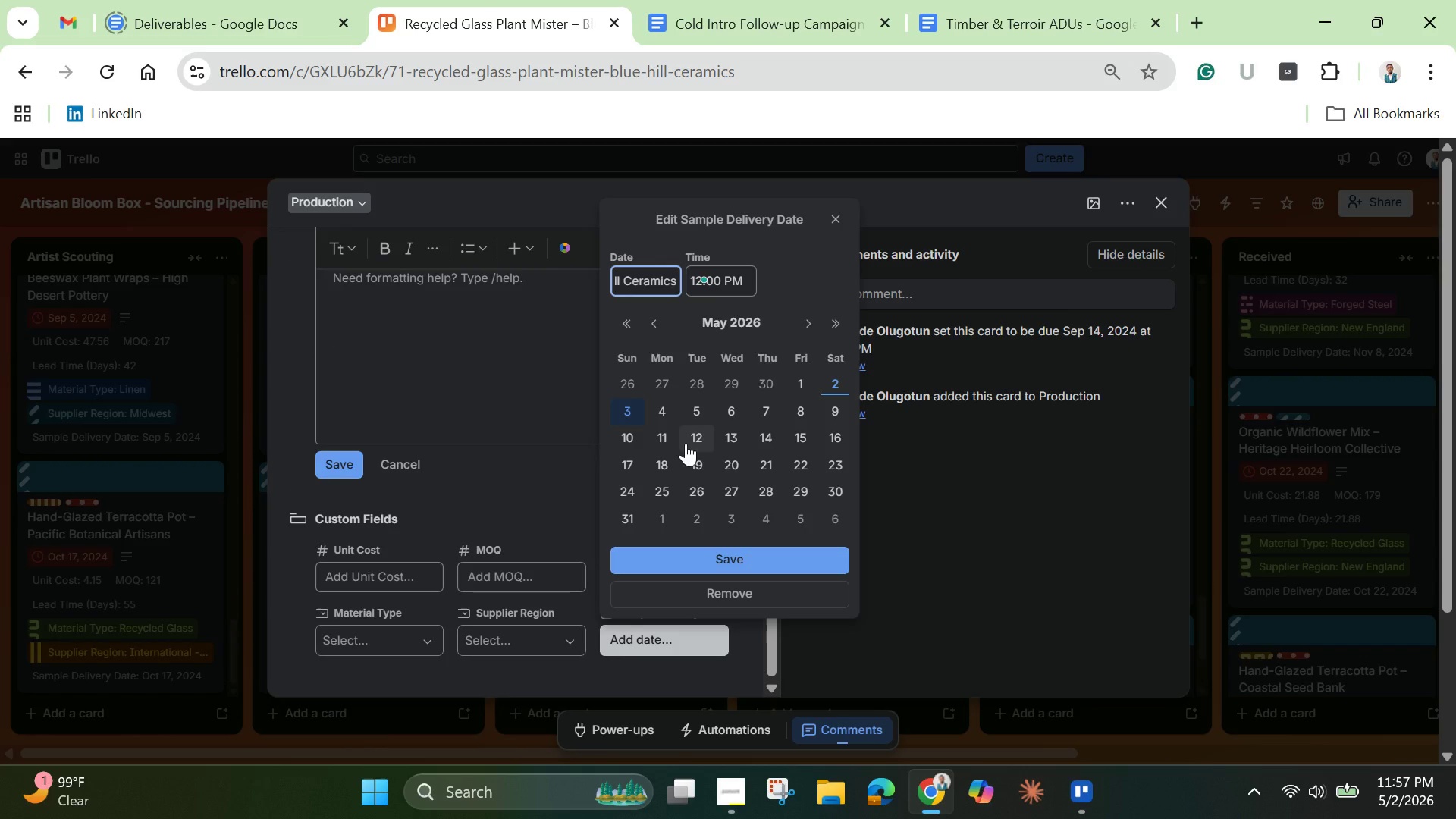 
key(Control+A)
 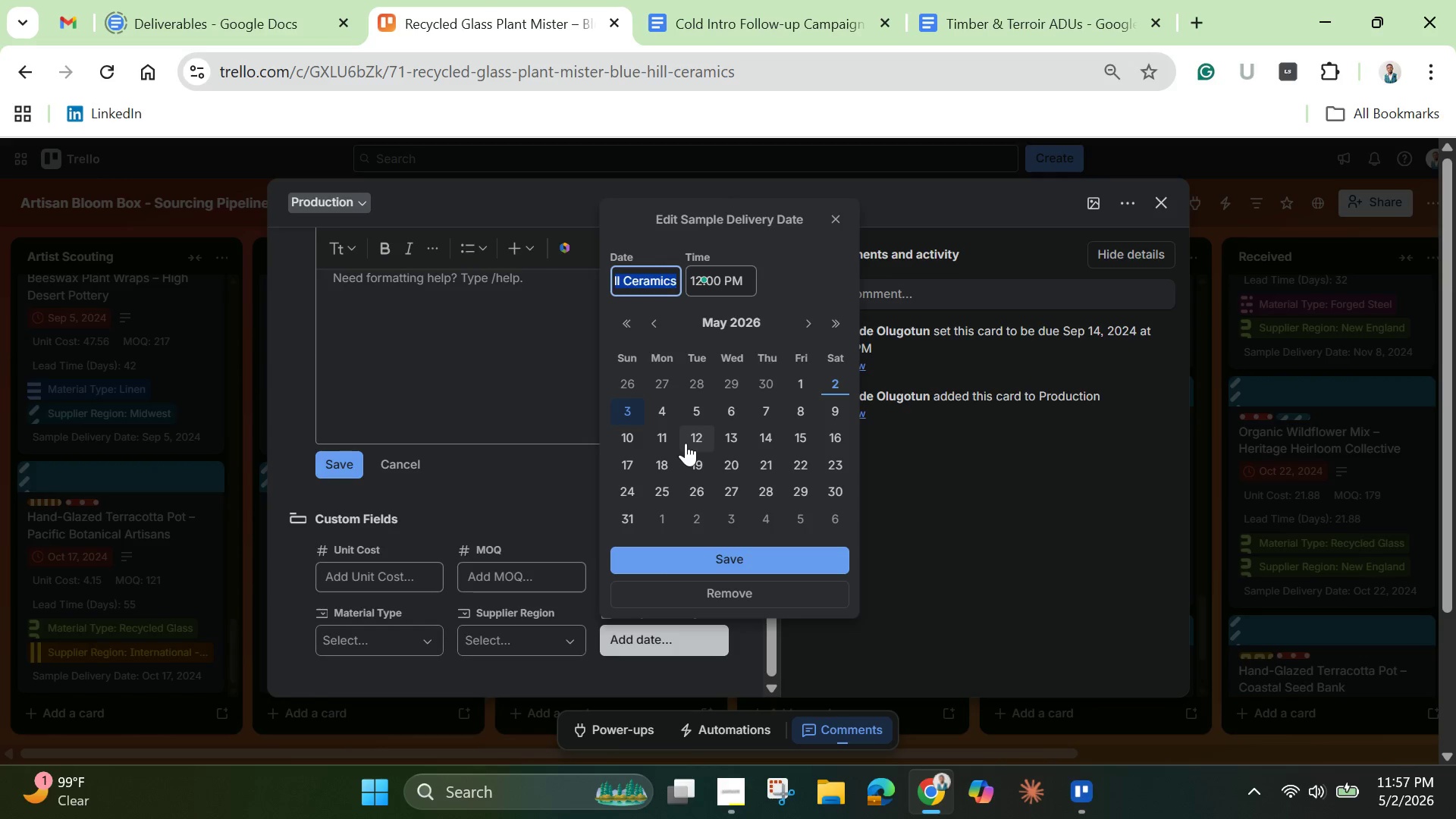 
key(Backspace)
 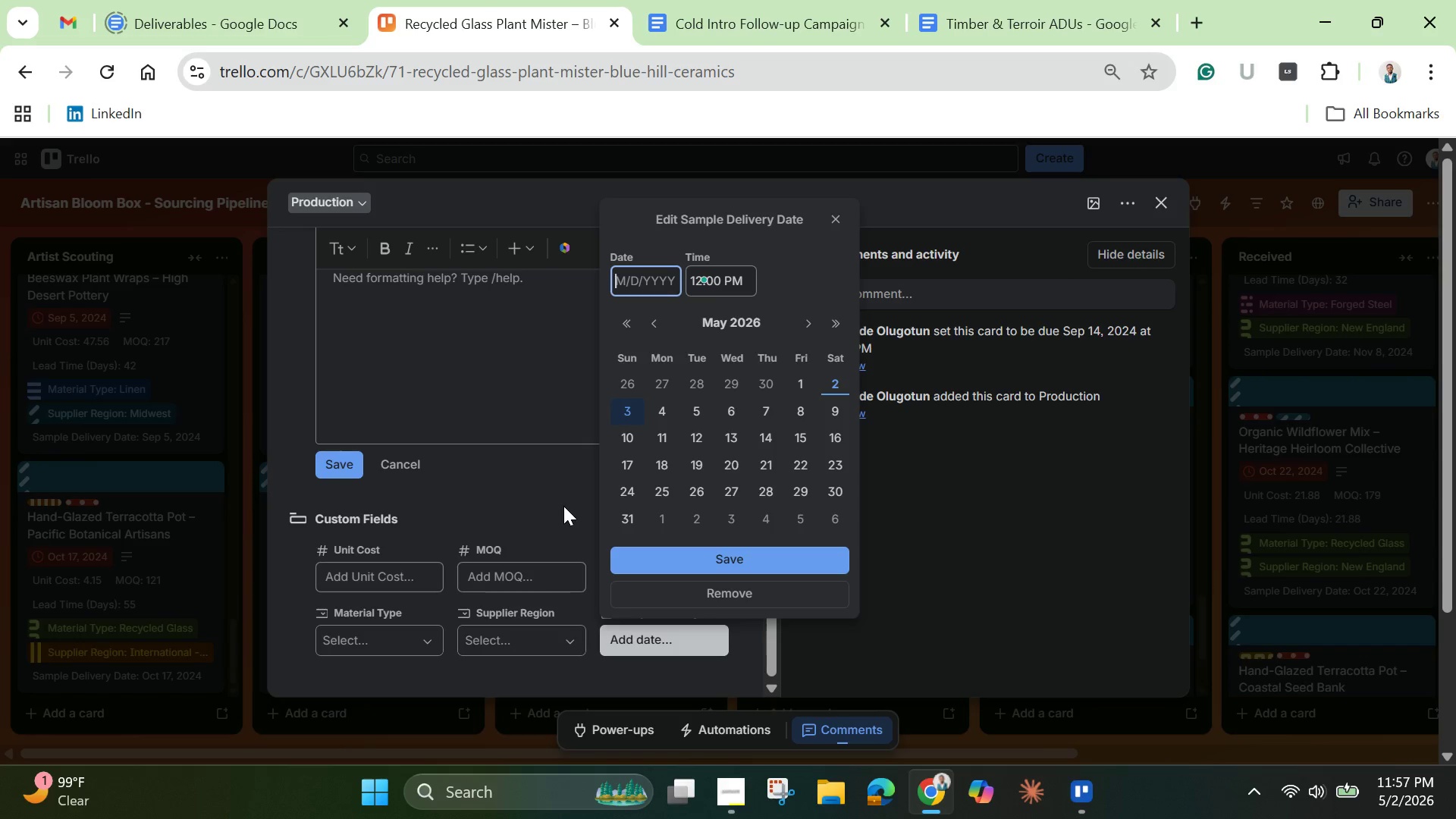 
left_click([549, 505])
 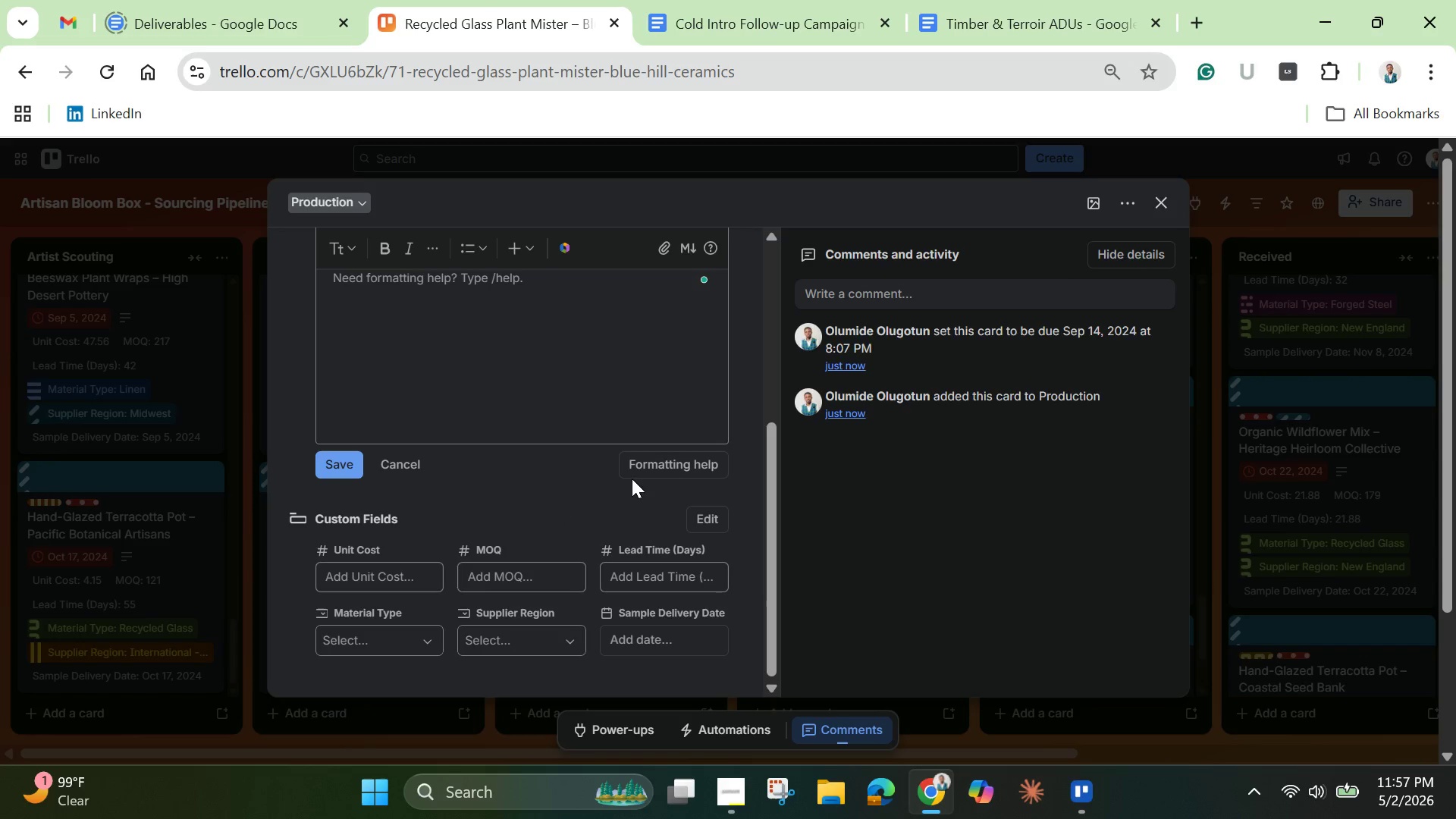 
scroll: coordinate [632, 479], scroll_direction: down, amount: 2.0
 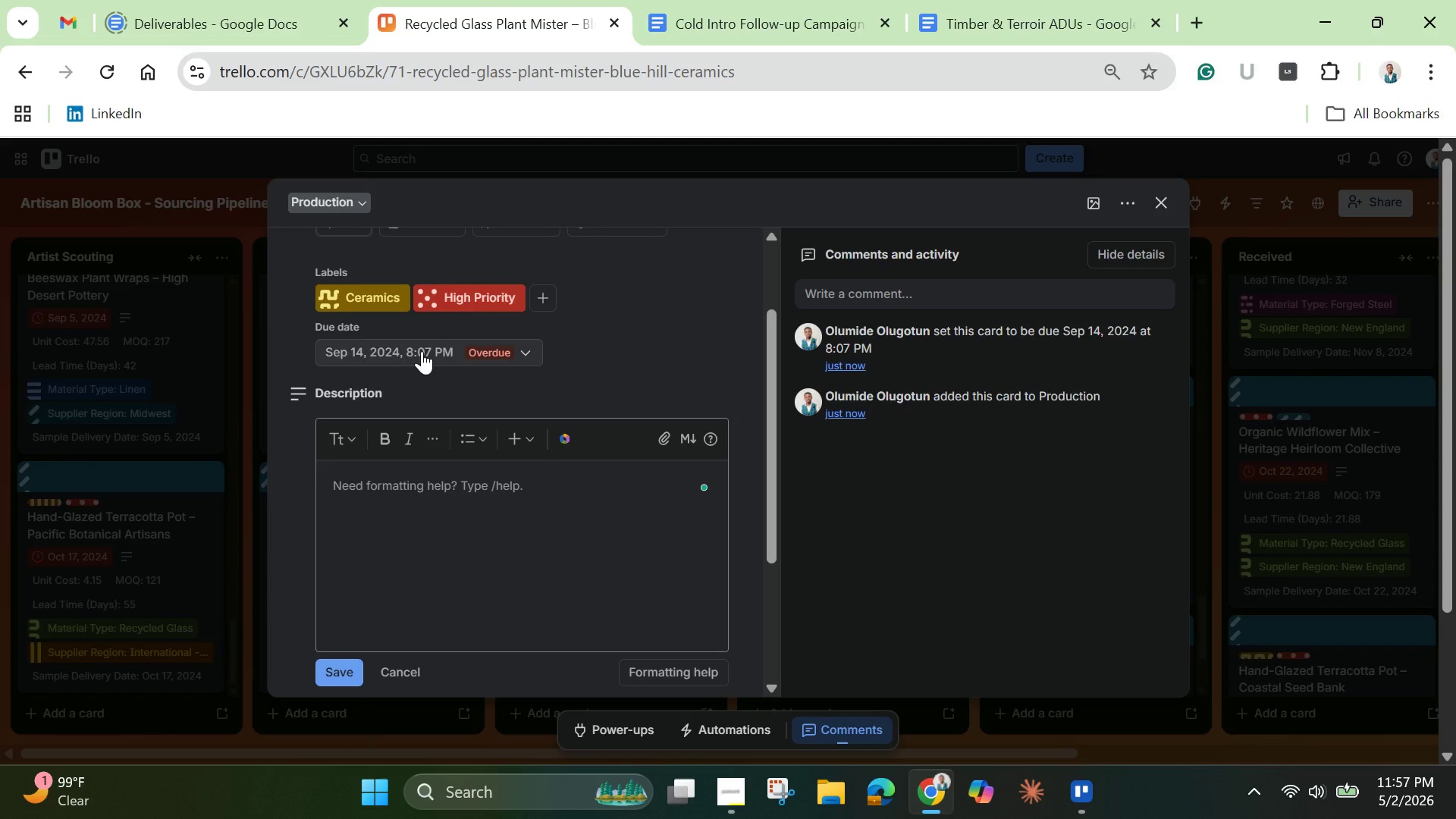 
left_click([422, 351])
 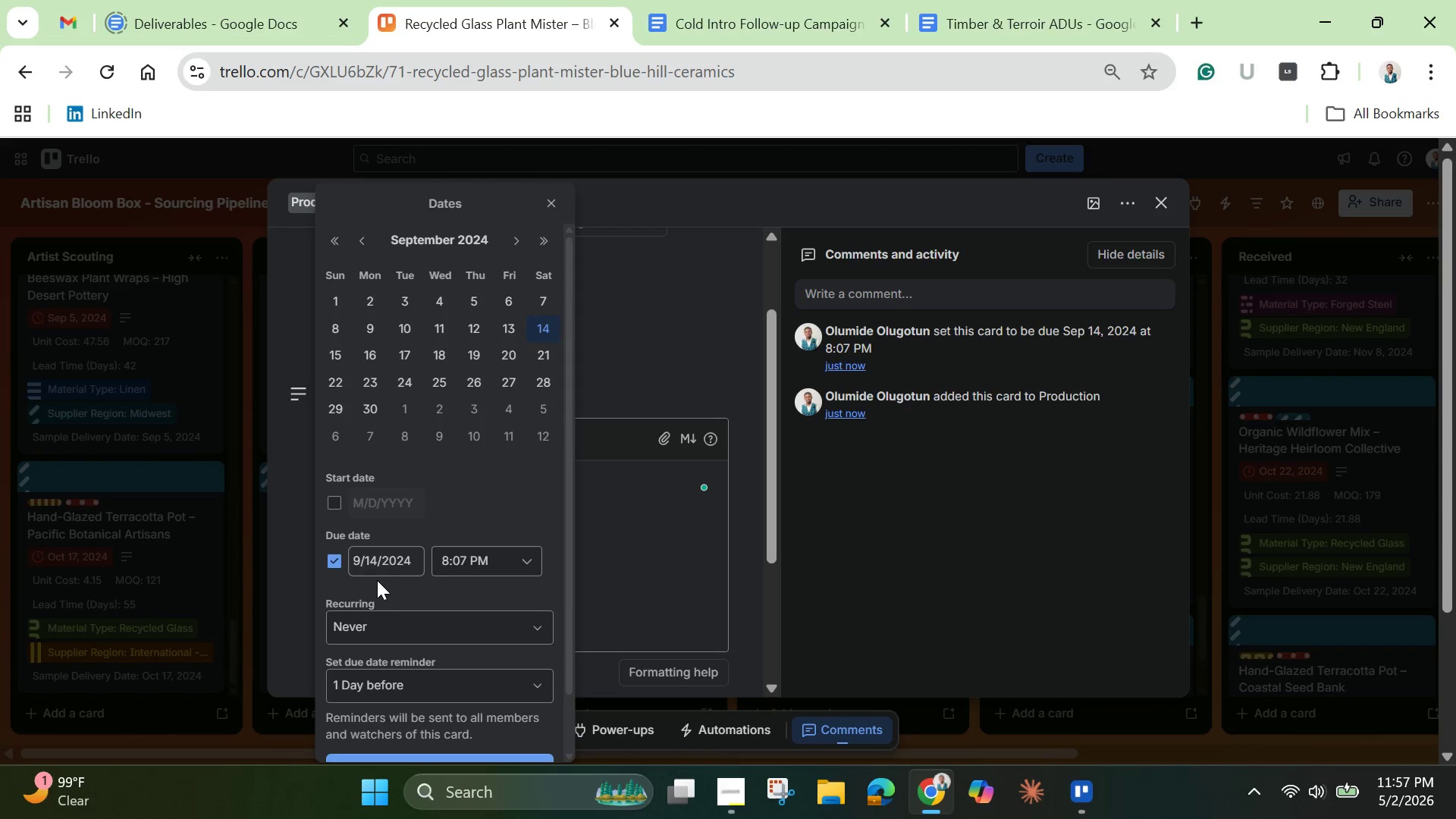 
left_click([385, 561])
 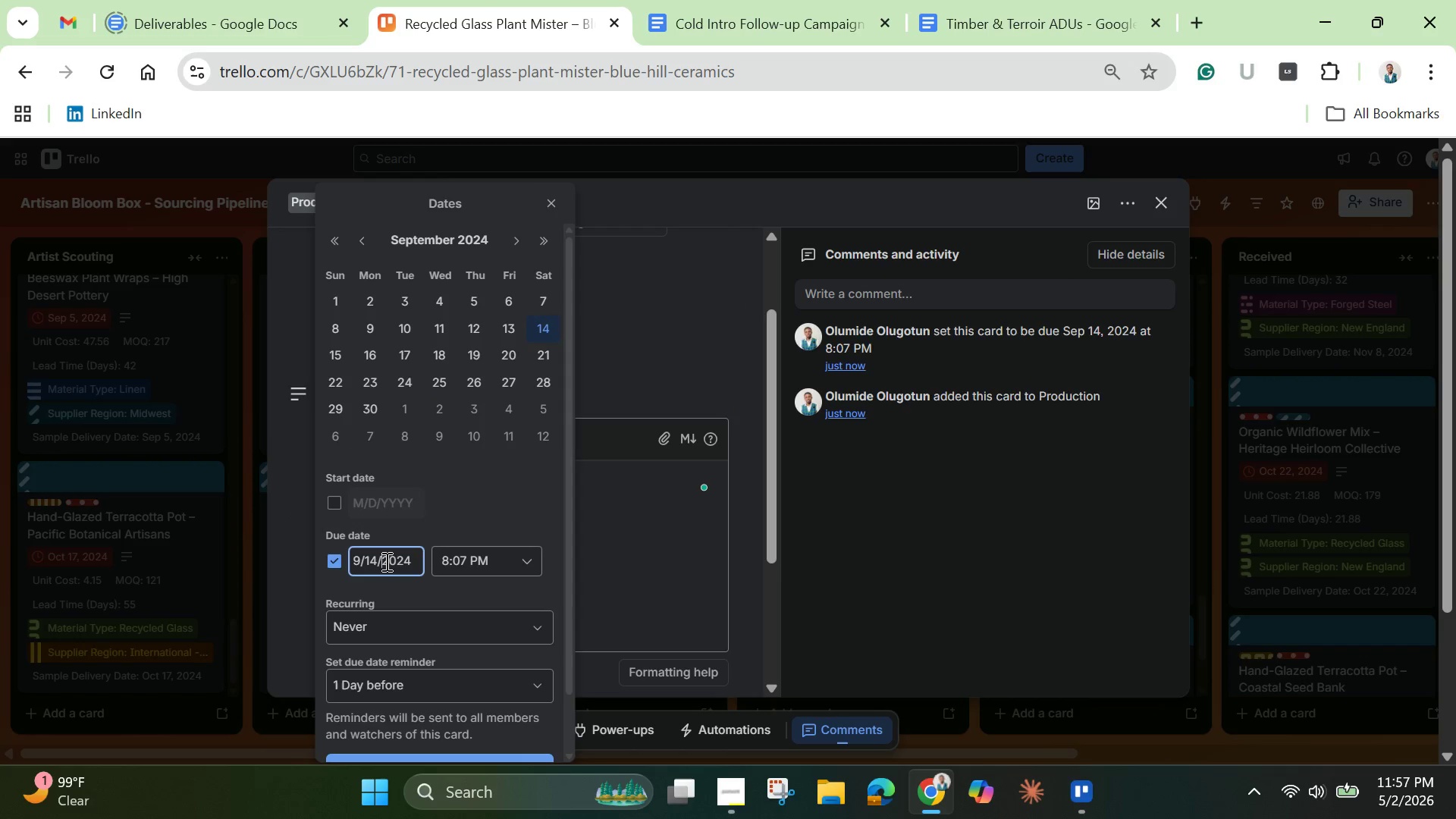 
key(Control+A)
 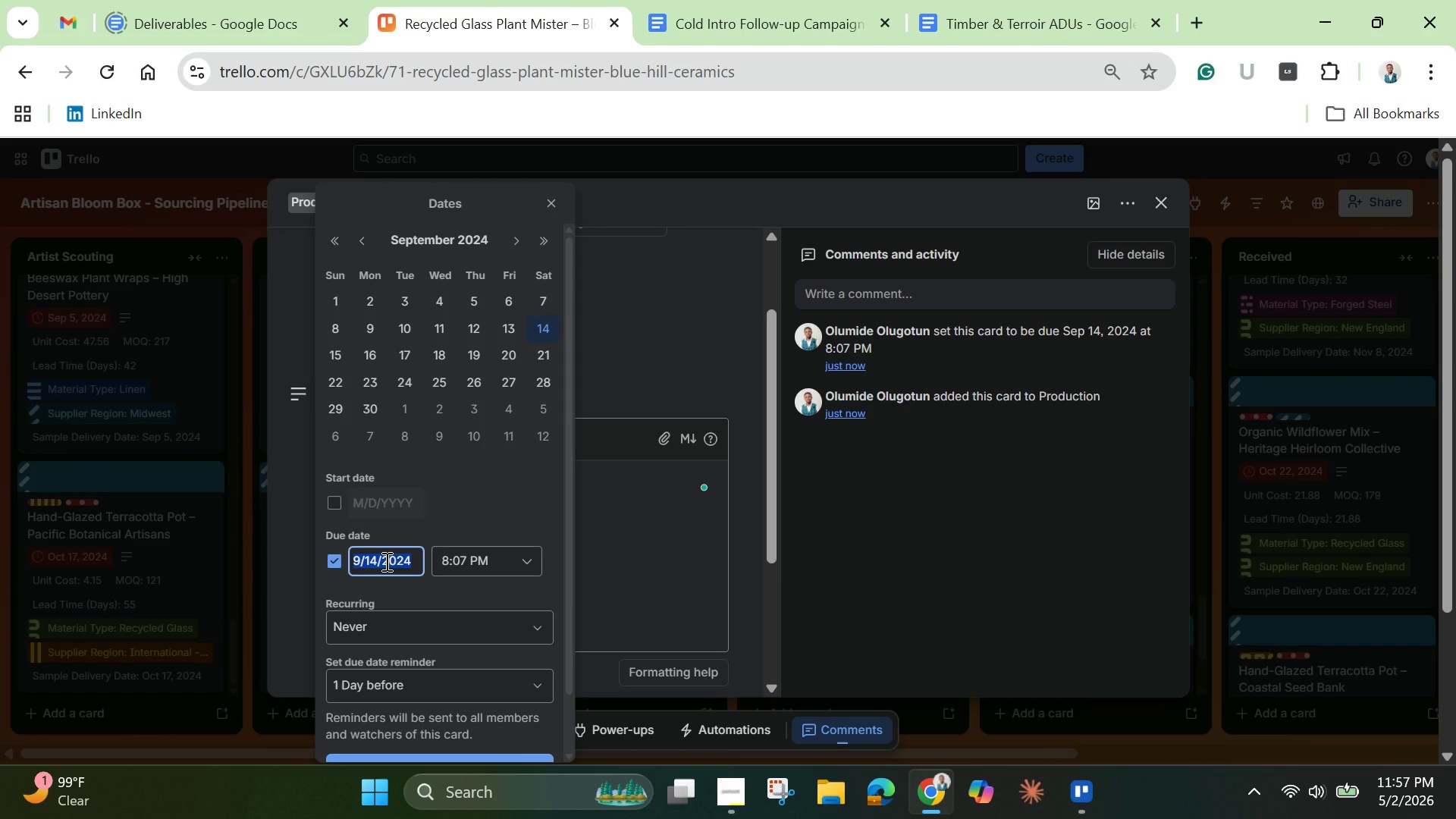 
key(Control+C)
 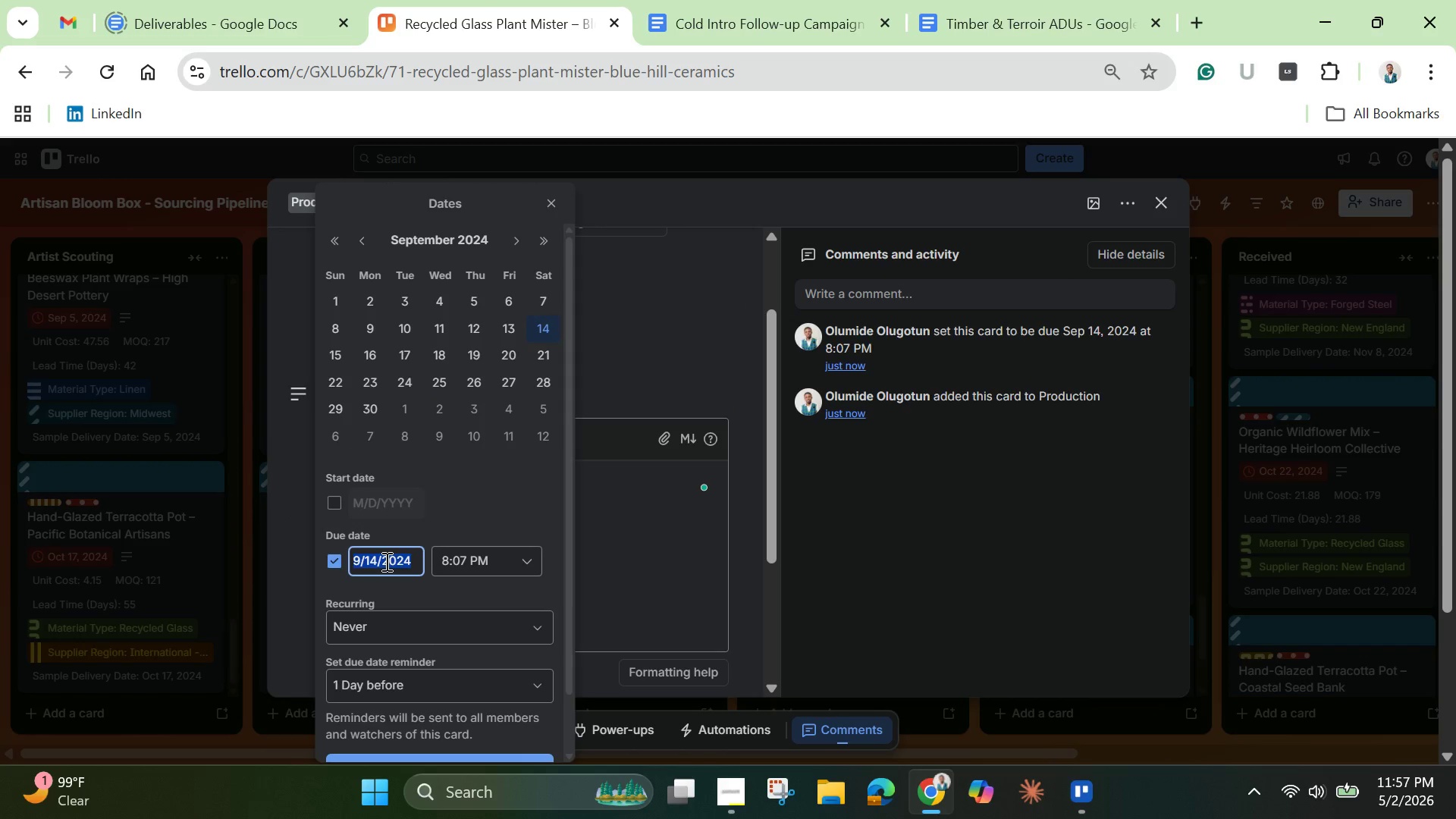 
scroll: coordinate [478, 582], scroll_direction: up, amount: 1.0
 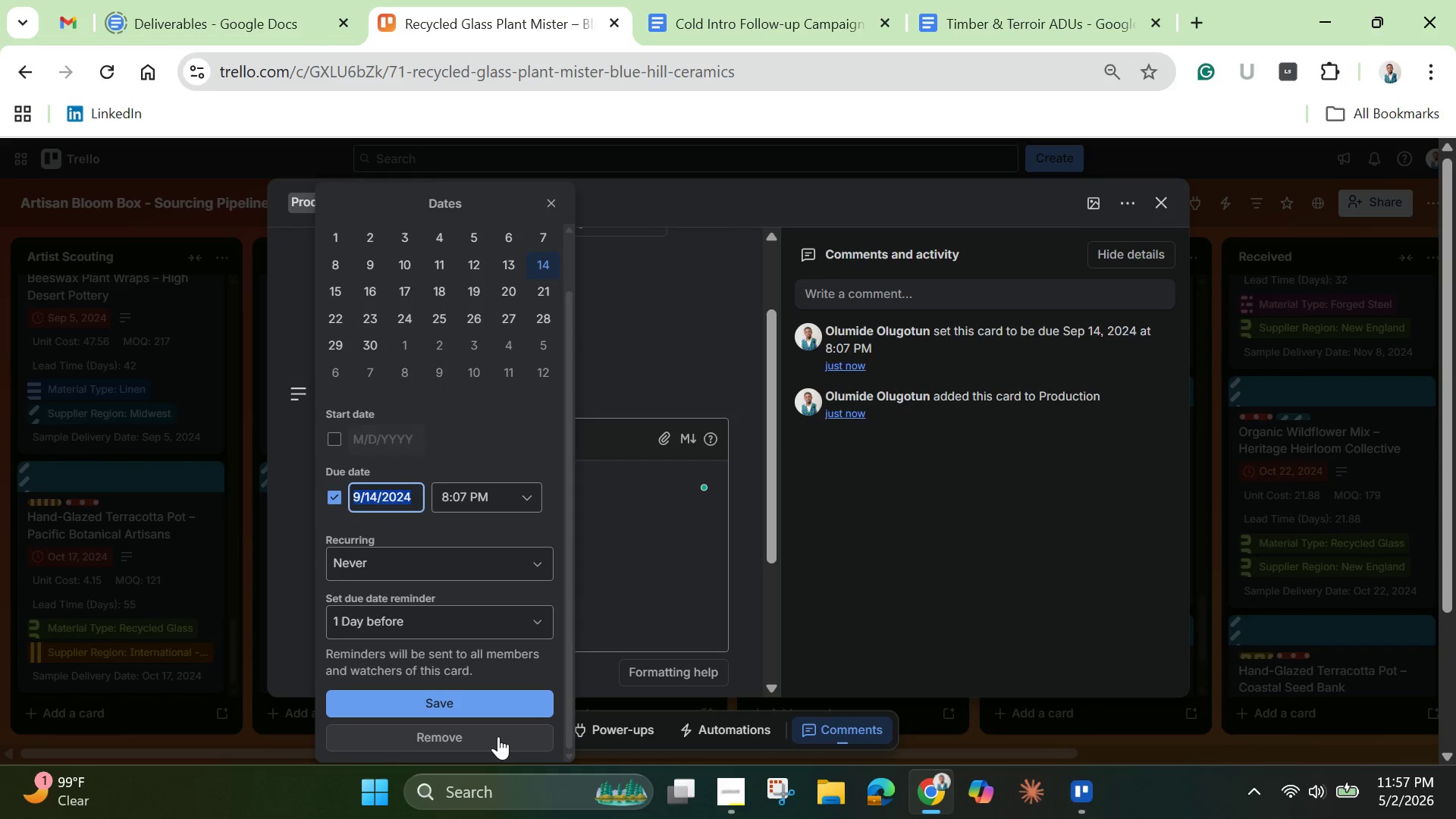 
left_click([498, 736])
 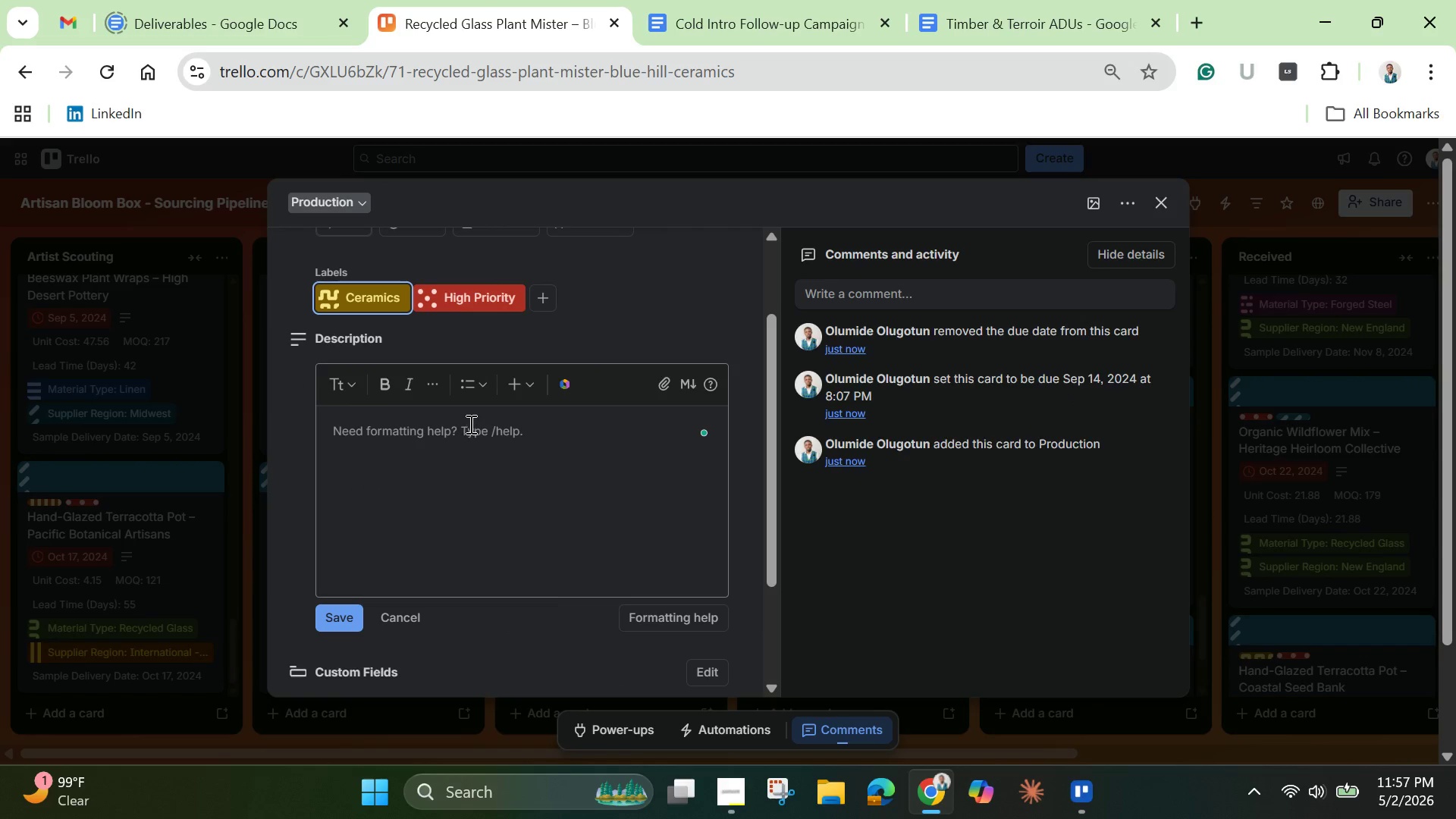 
scroll: coordinate [470, 421], scroll_direction: up, amount: 9.0
 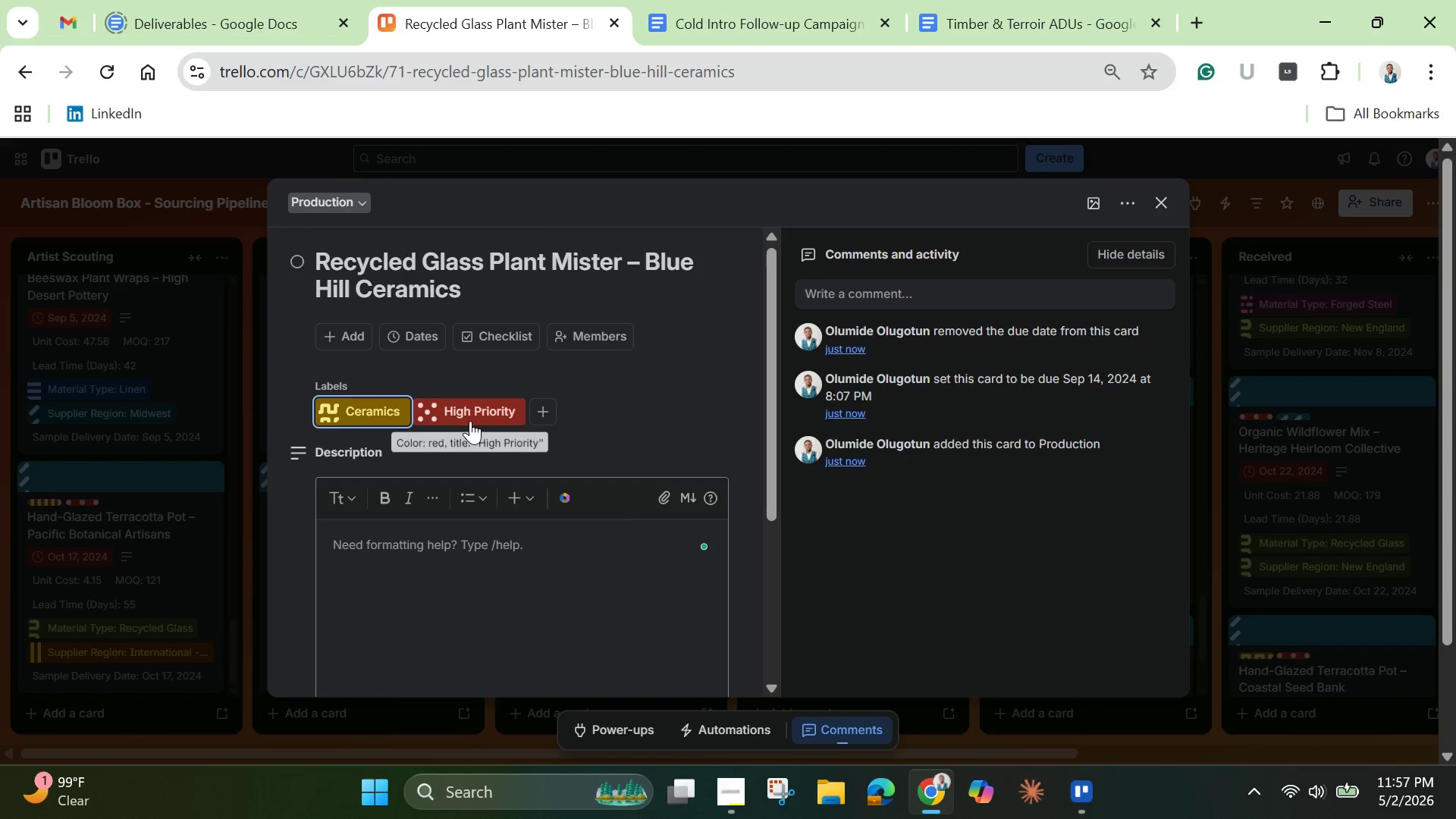 
key(Control+Z)
 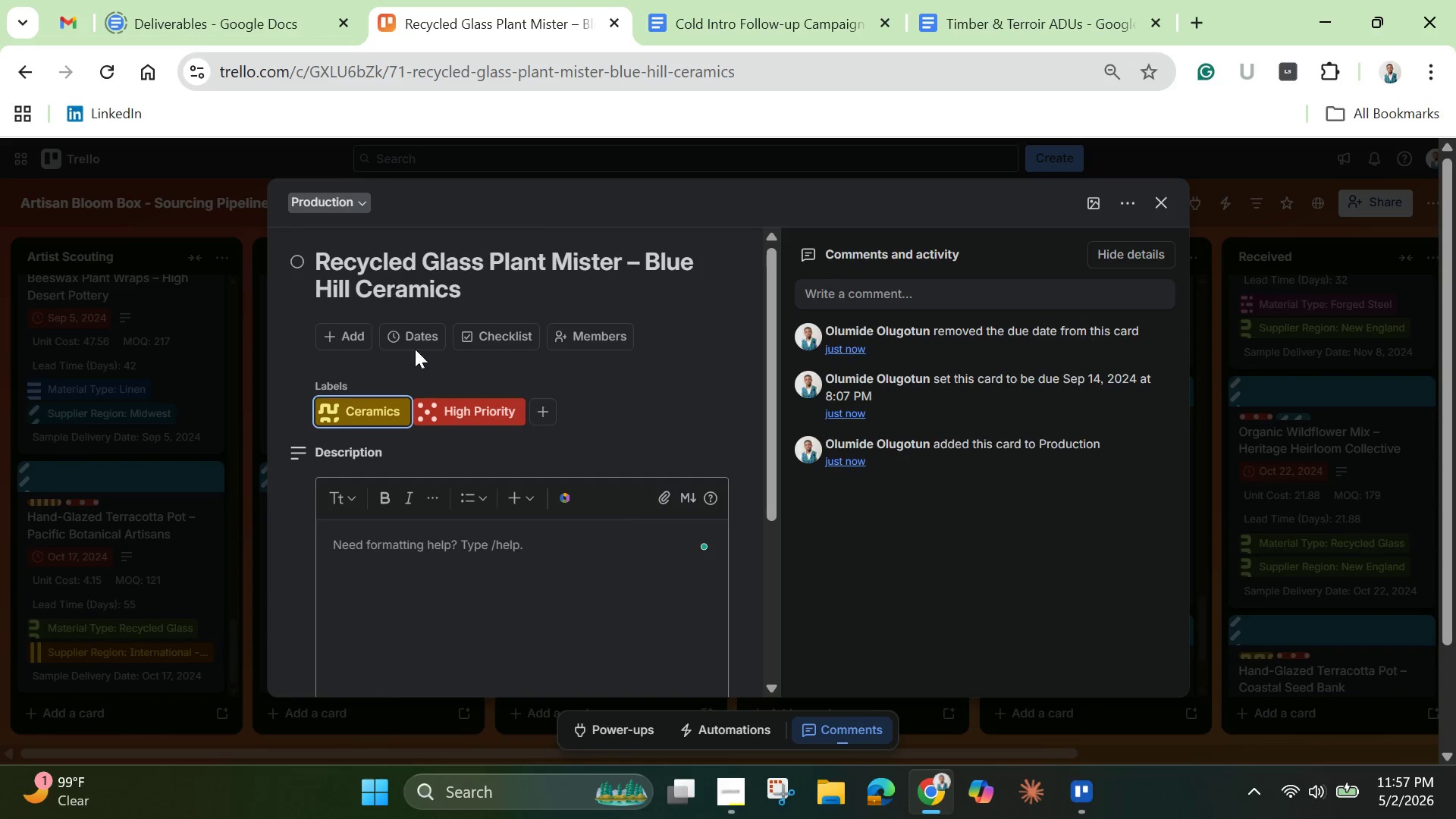 
left_click([397, 335])
 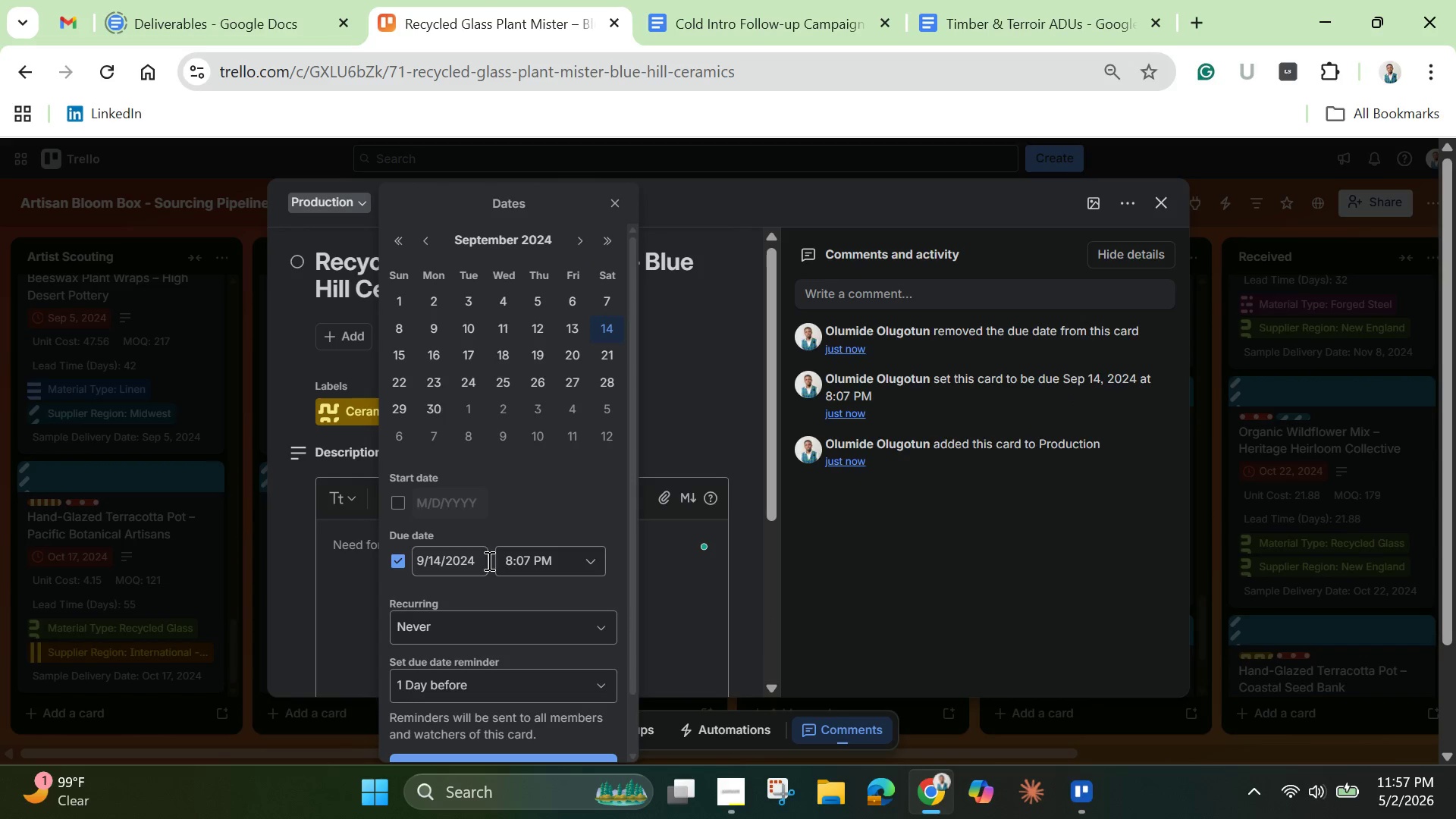 
left_click([475, 560])
 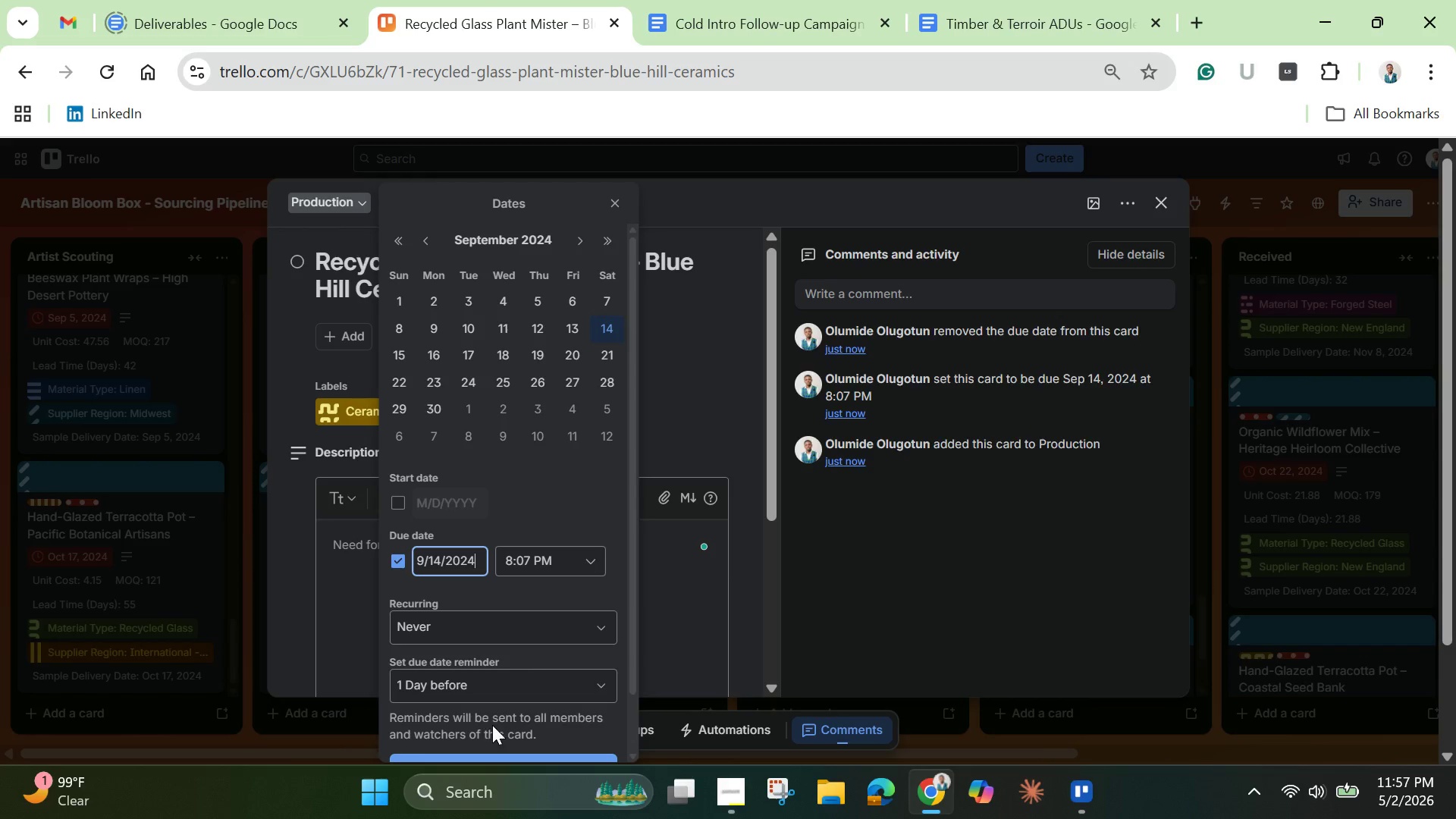 
left_click([504, 758])
 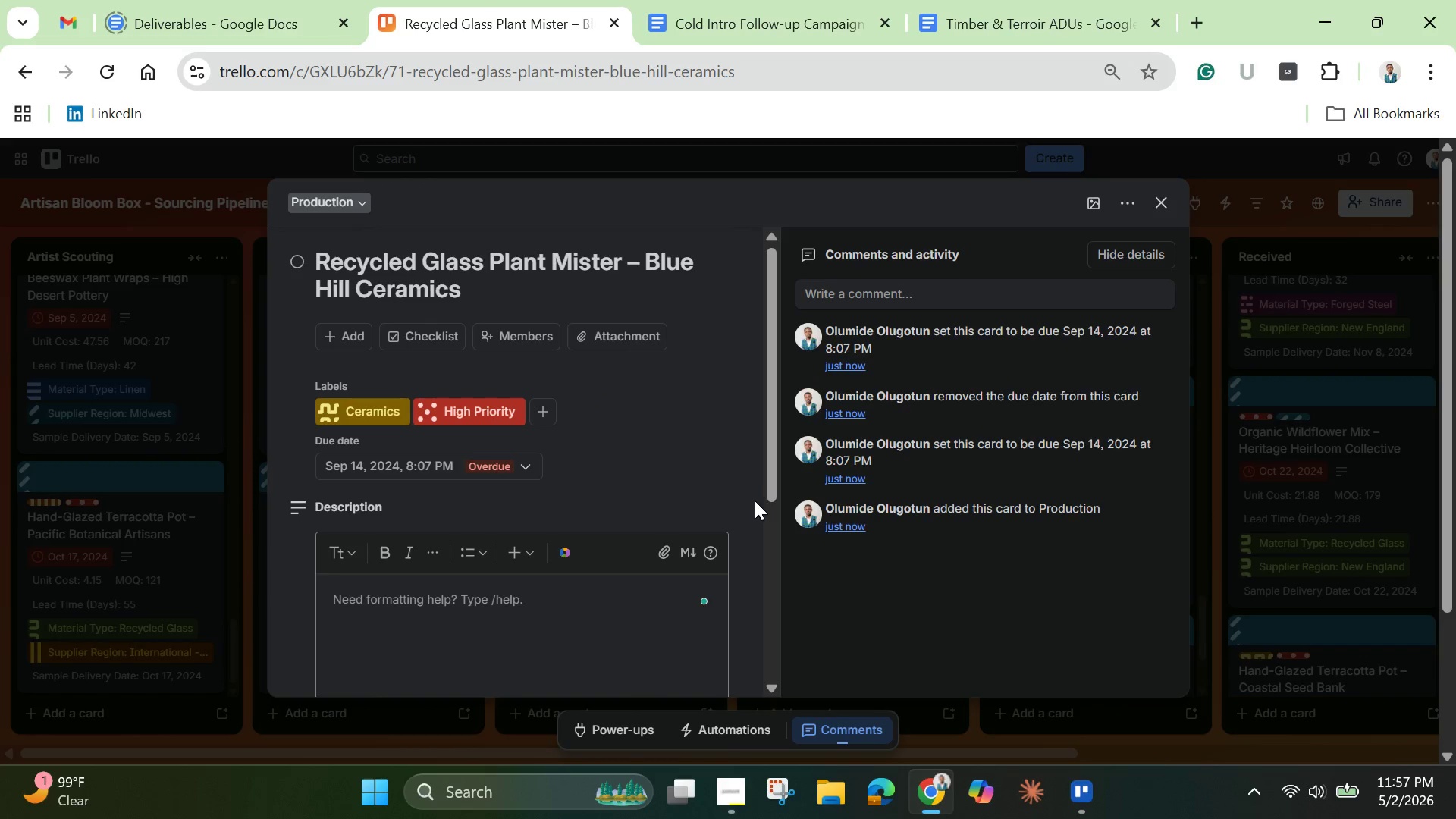 
left_click_drag(start_coordinate=[762, 481], to_coordinate=[771, 652])
 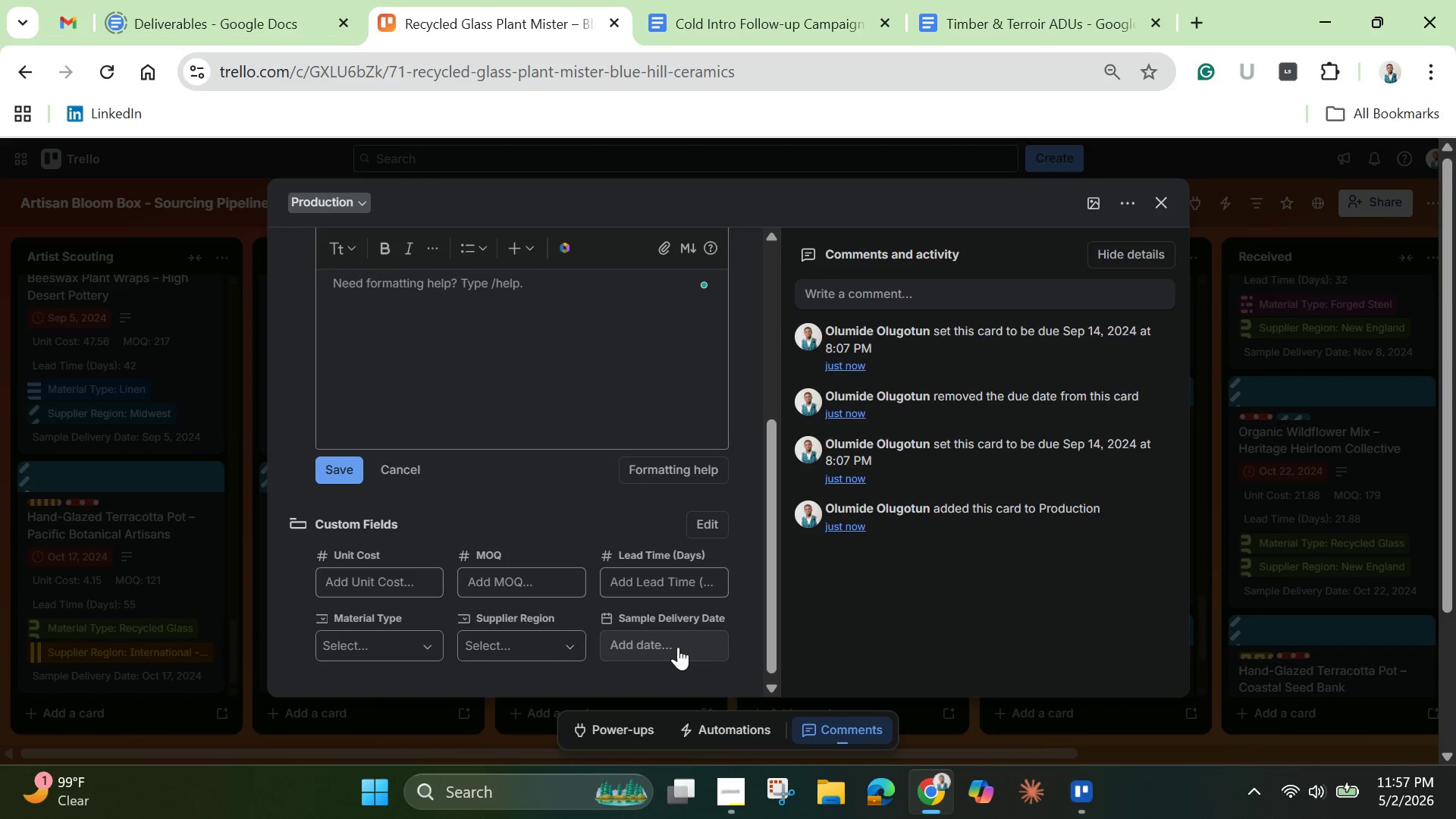 
left_click([678, 647])
 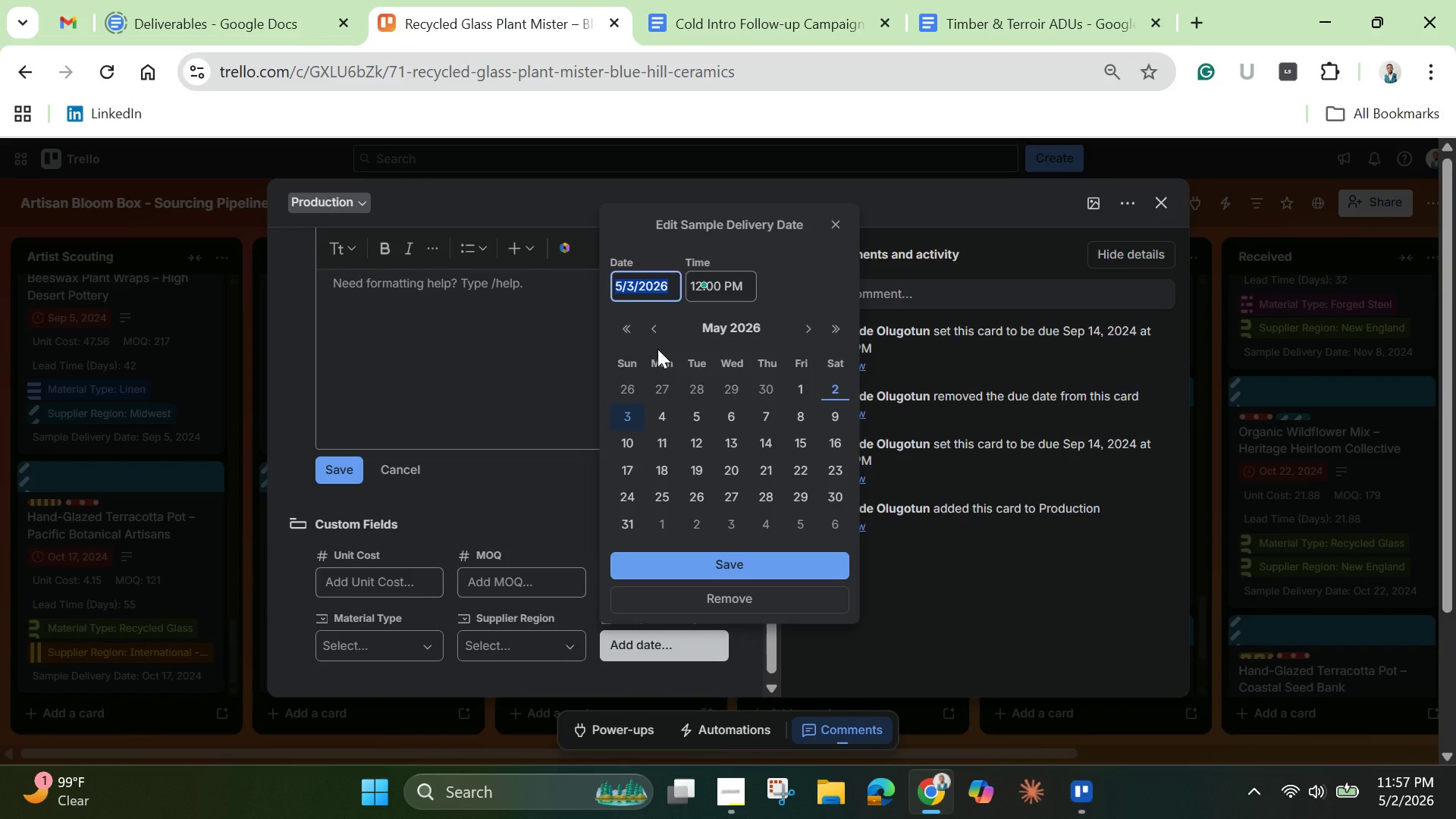 
key(Backspace)
 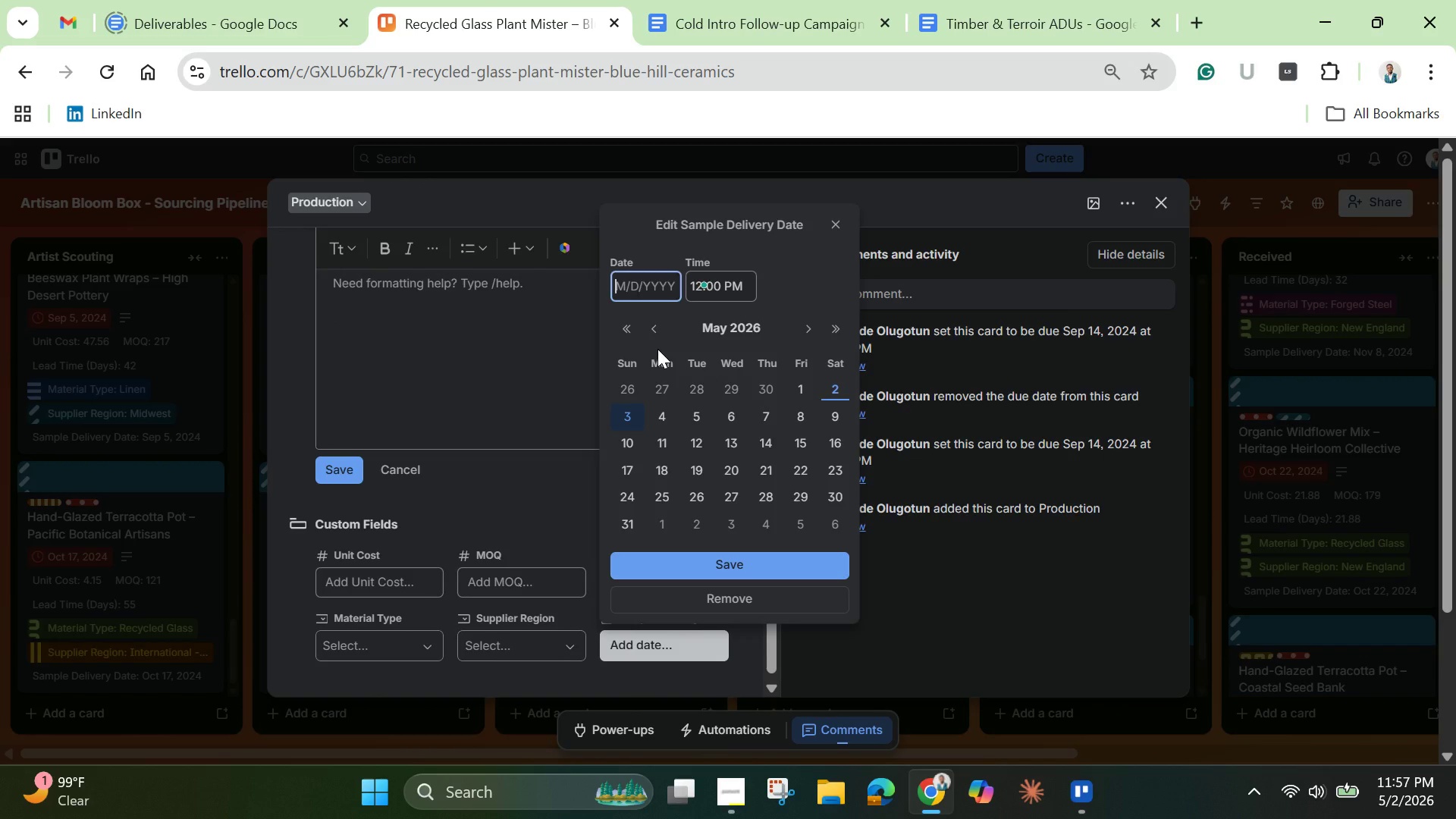 
key(Control+V)
 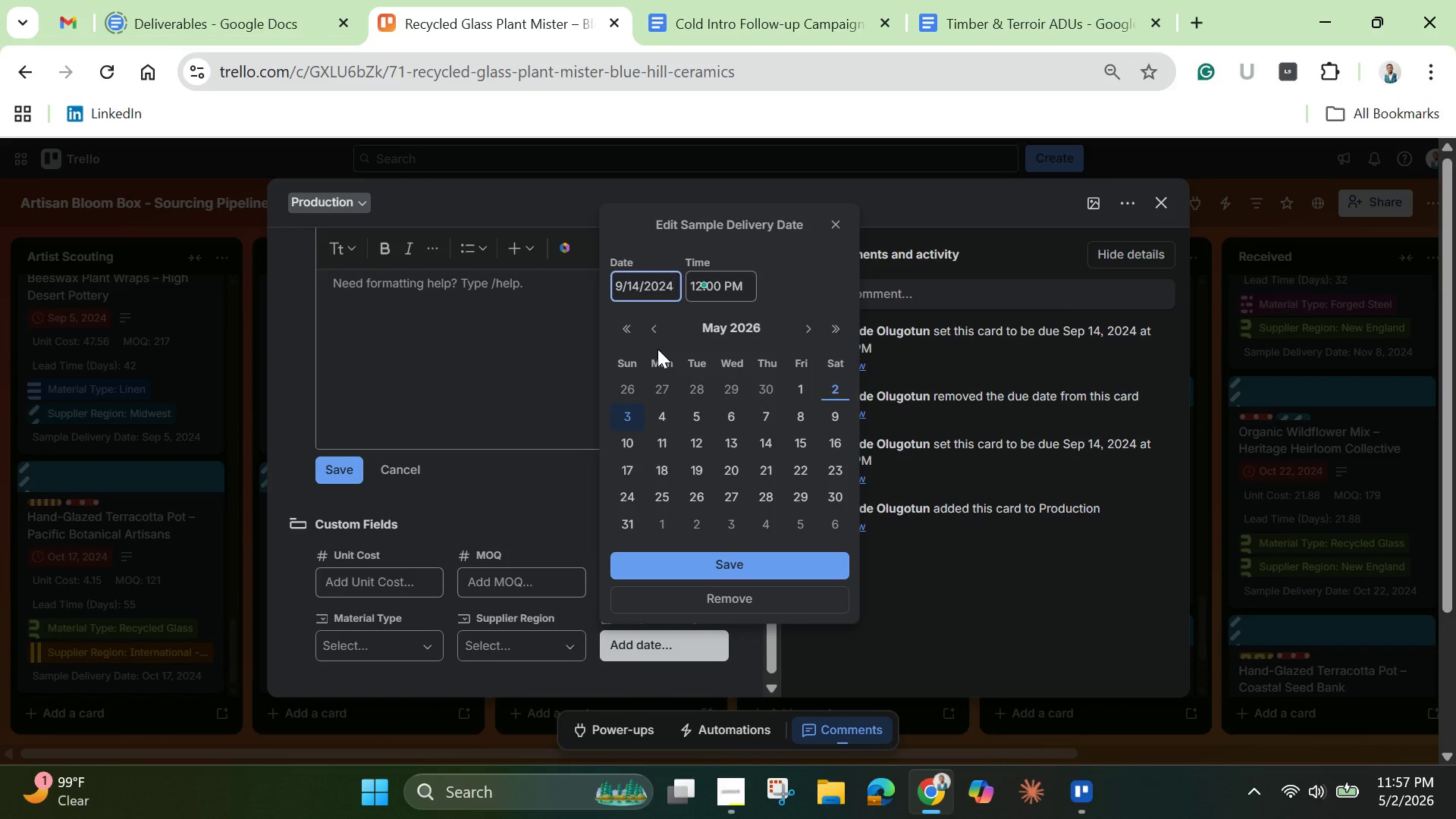 
key(Enter)
 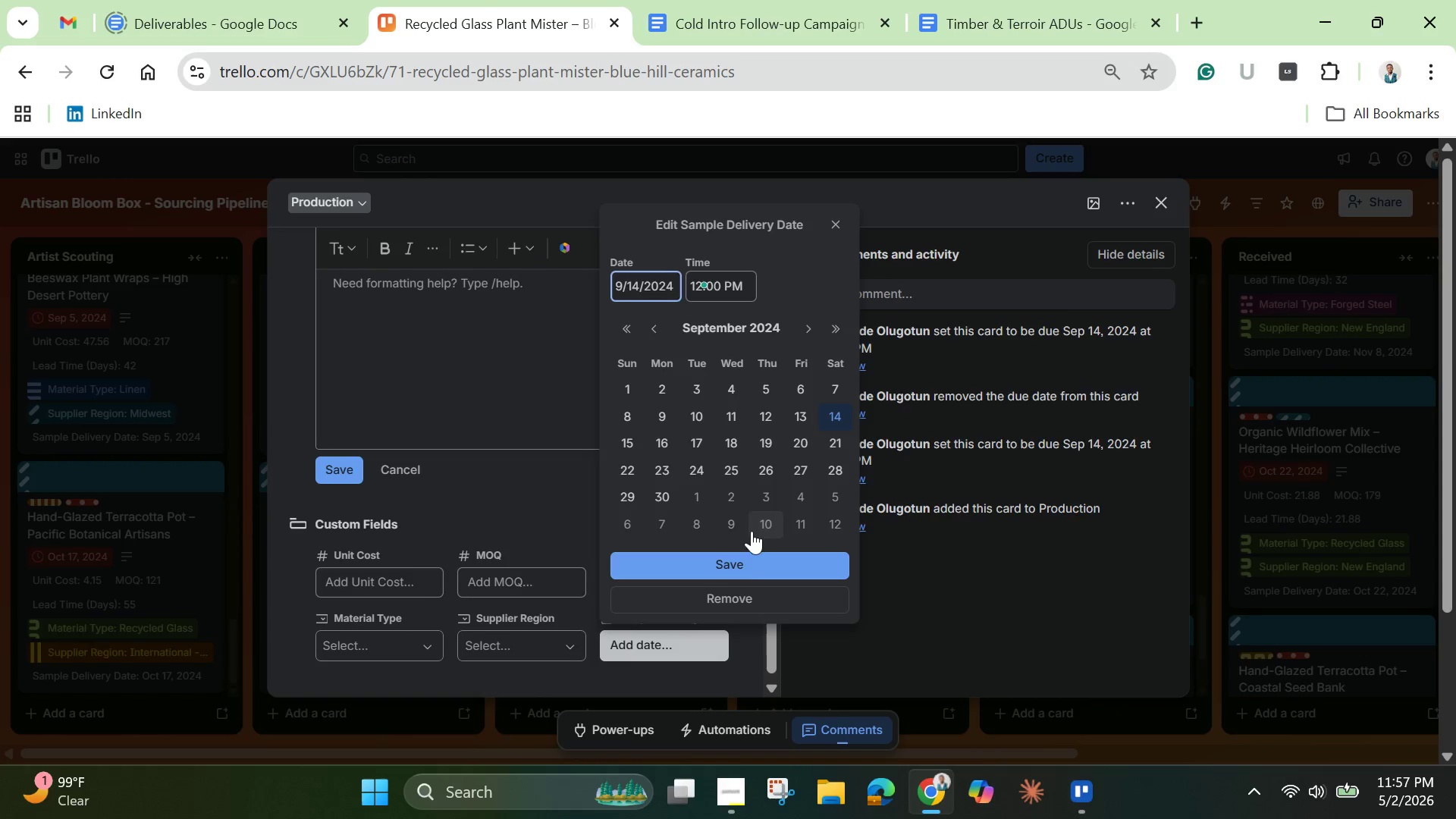 
left_click([735, 566])
 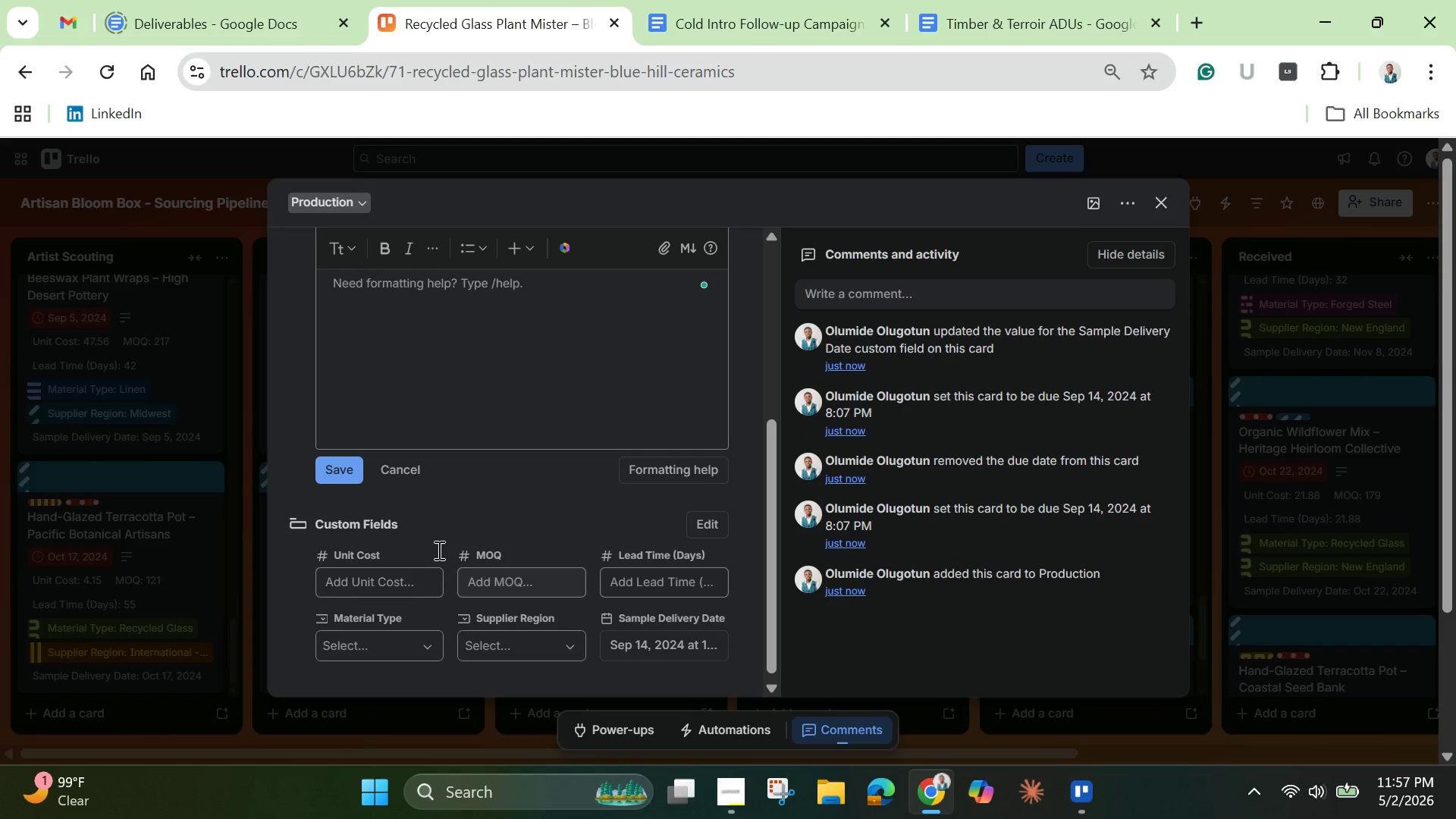 
left_click([387, 576])
 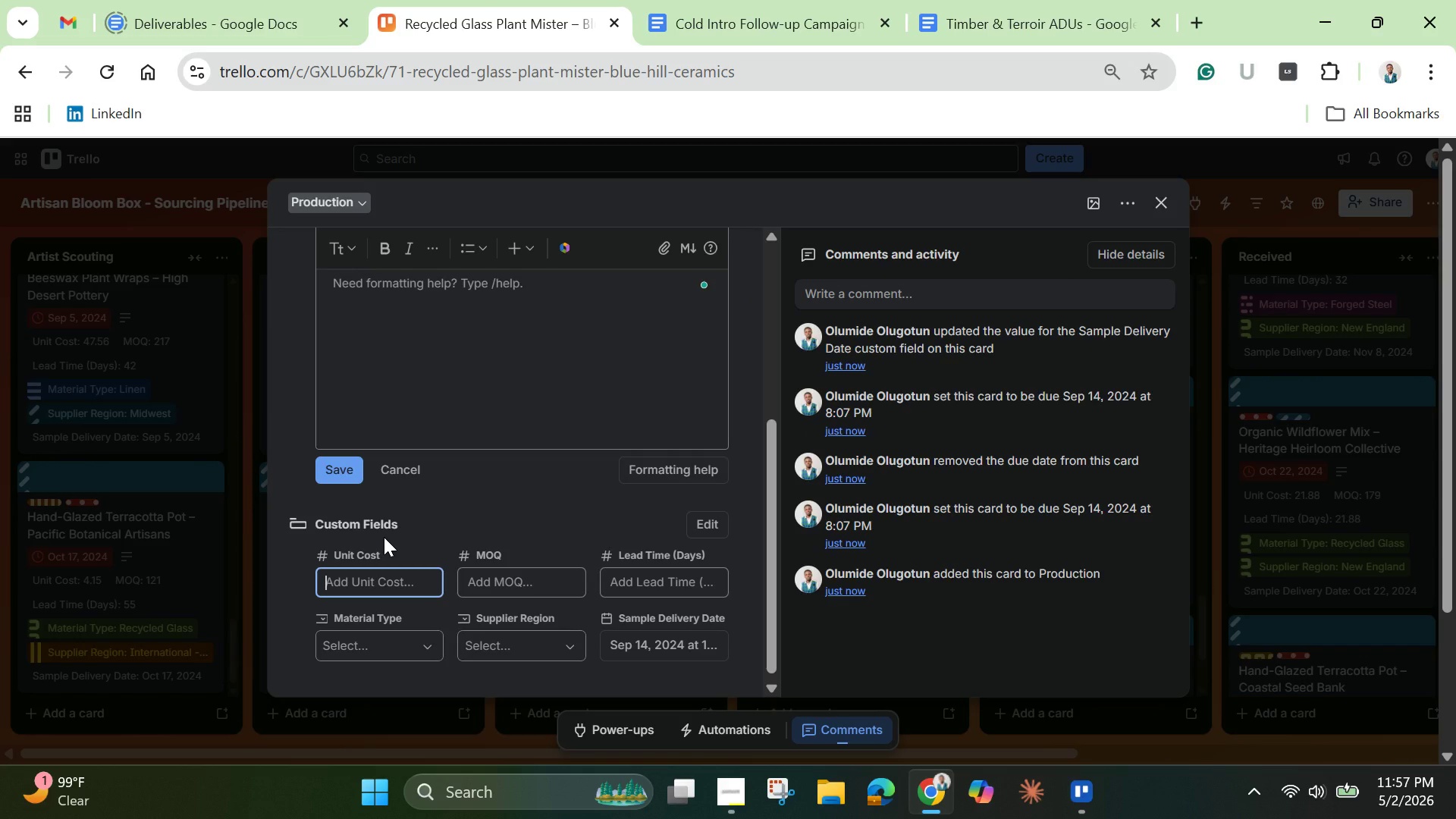 
wait(5.88)
 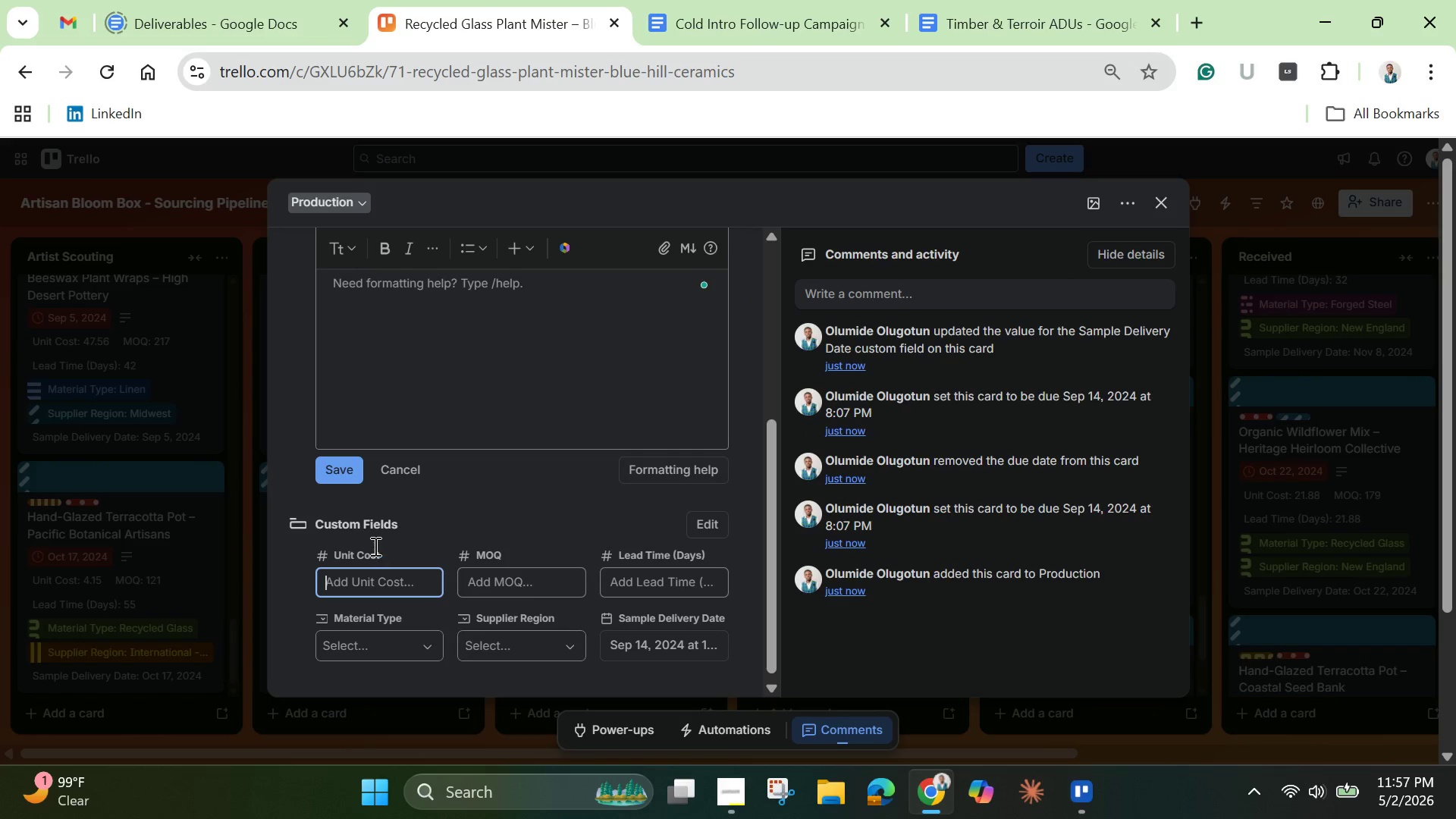 
type(13.76)
 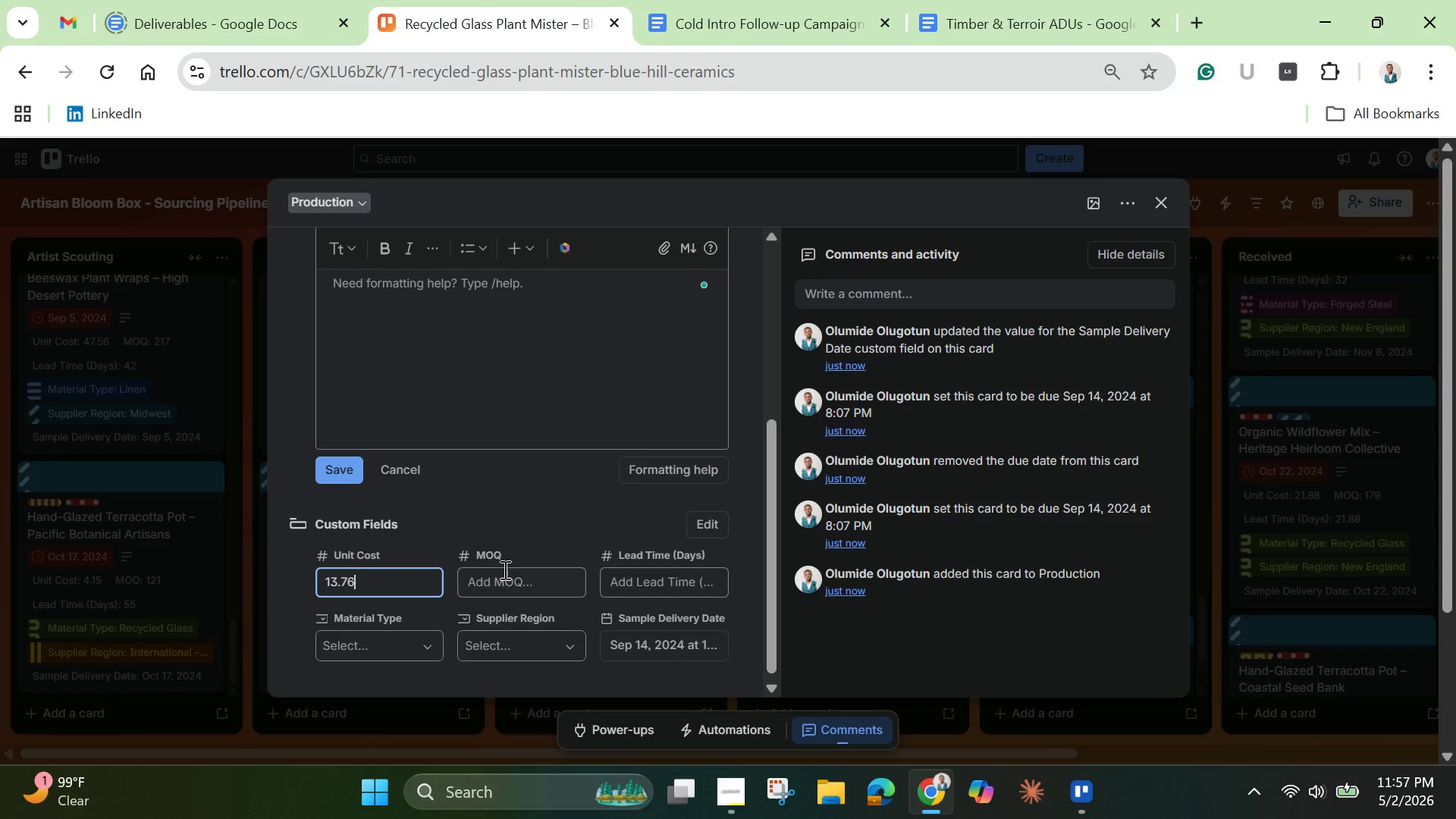 
left_click([513, 577])
 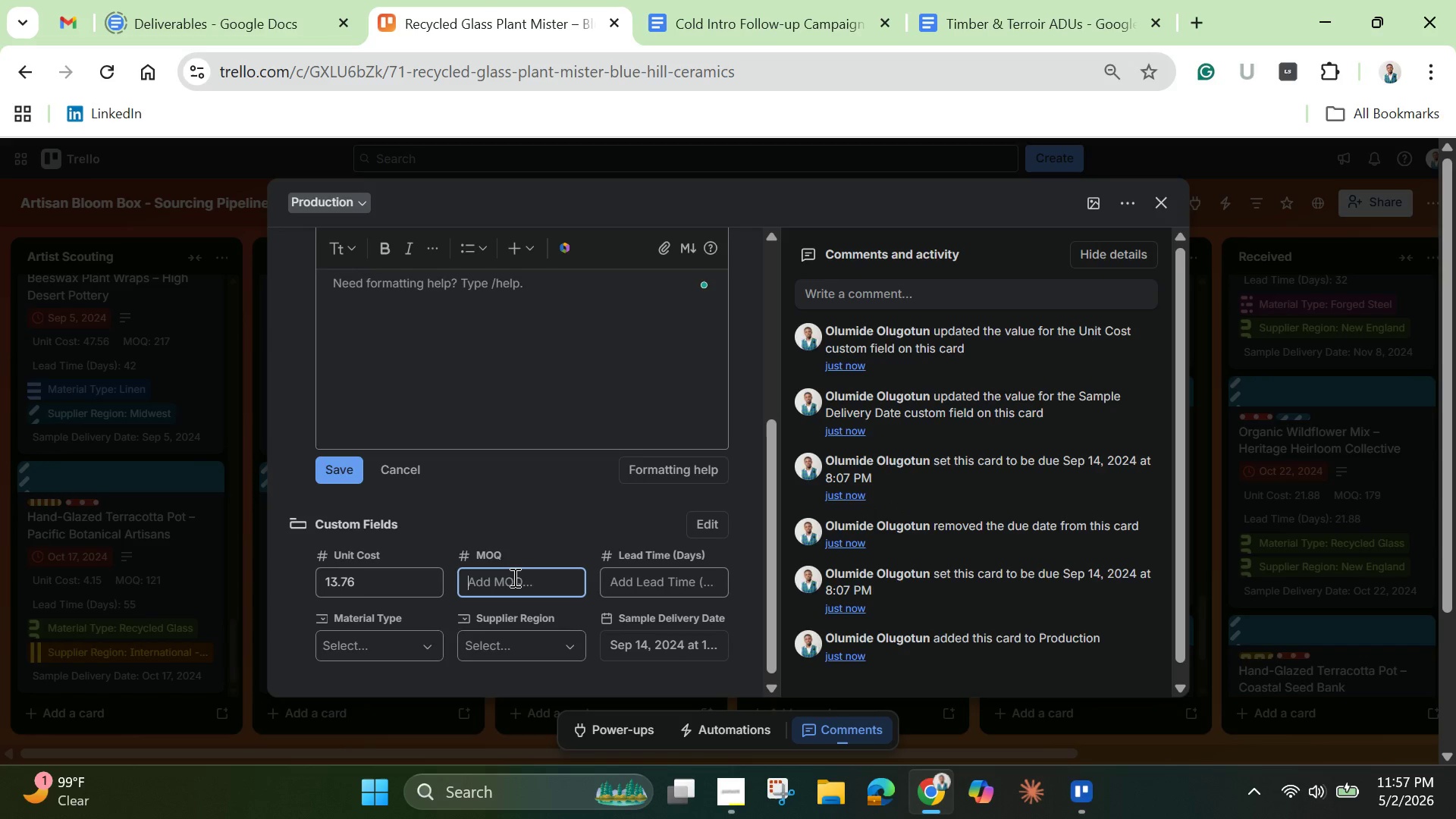 
type(315)
 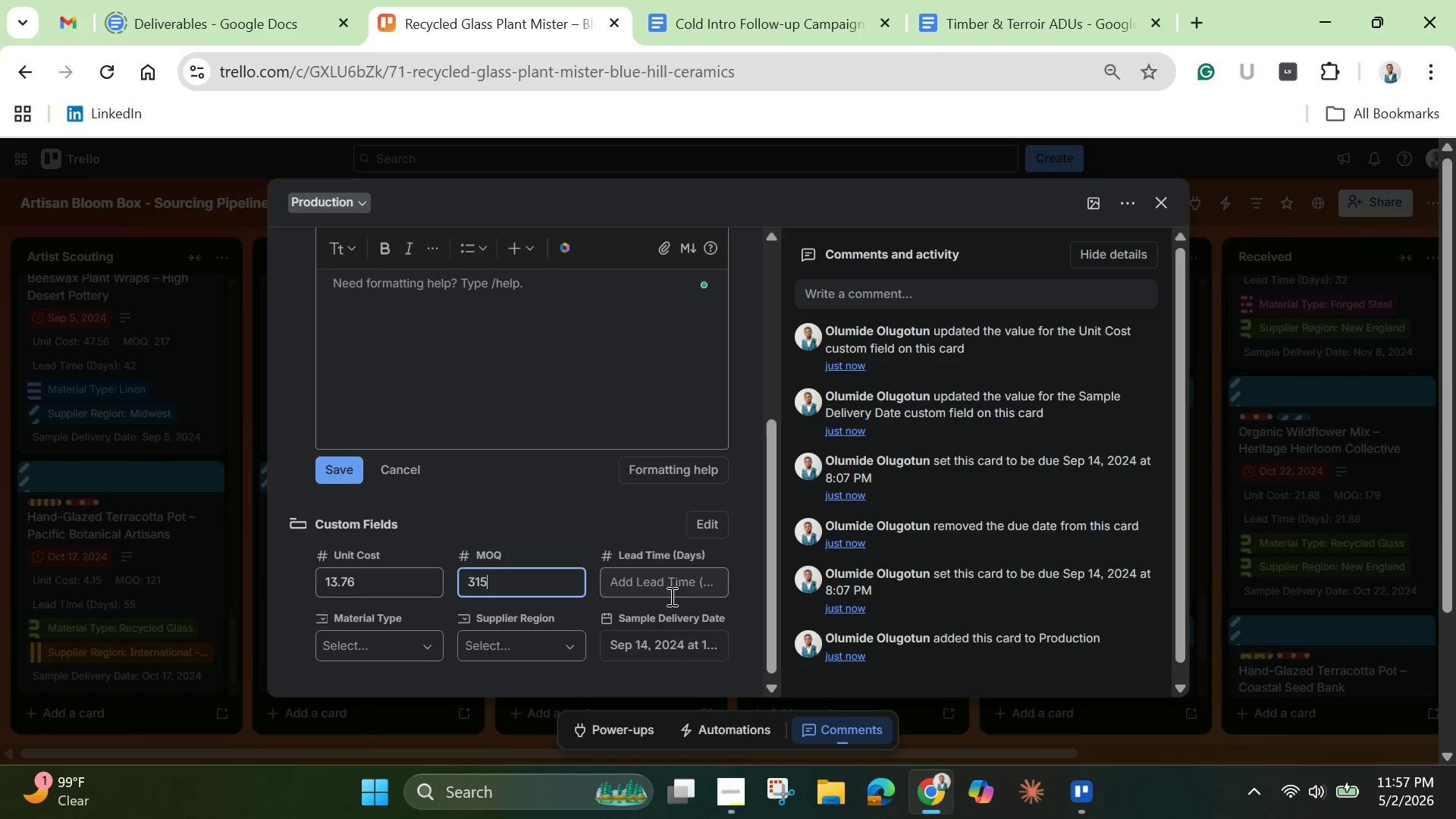 
left_click([674, 574])
 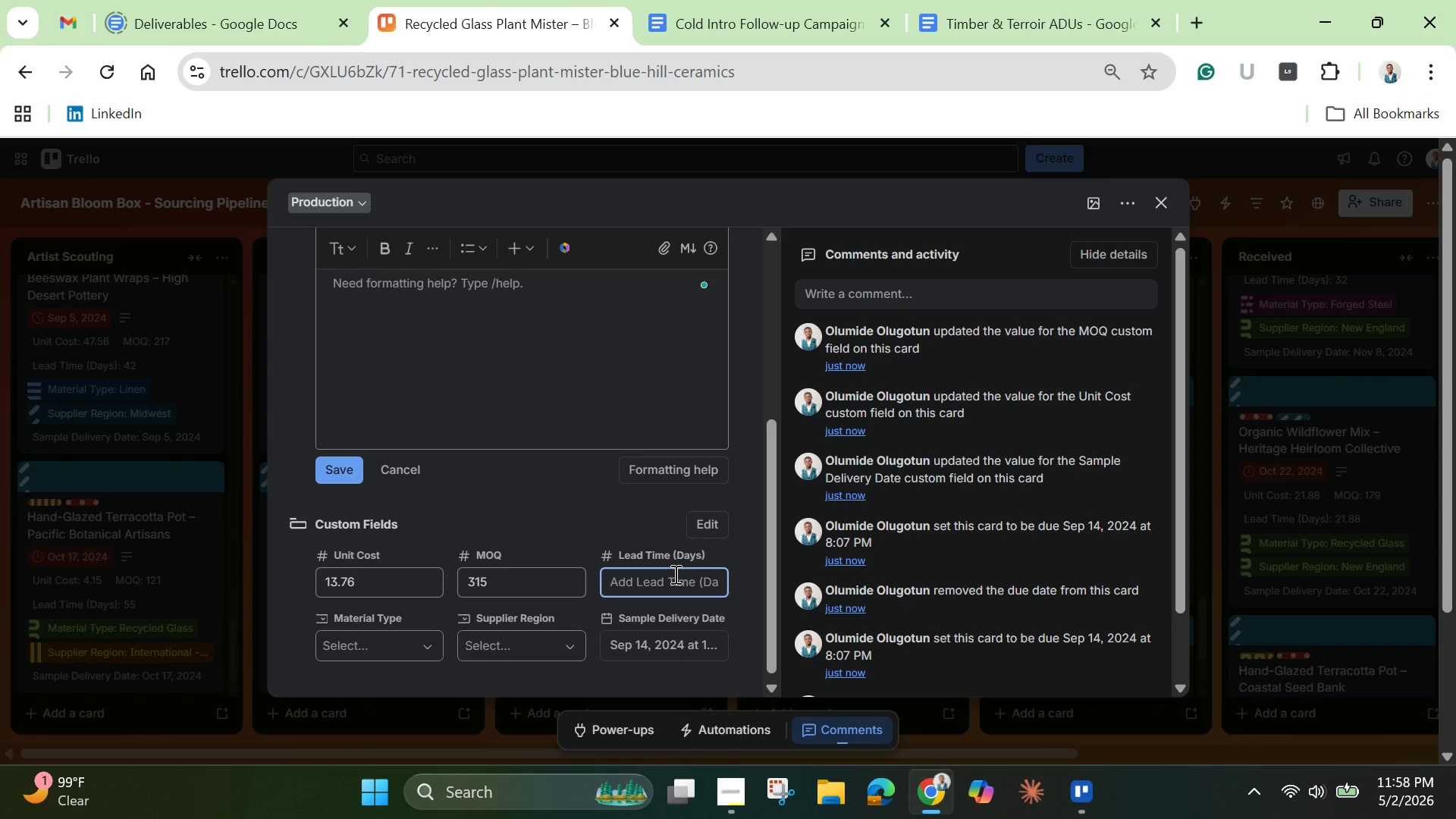 
type(60)
 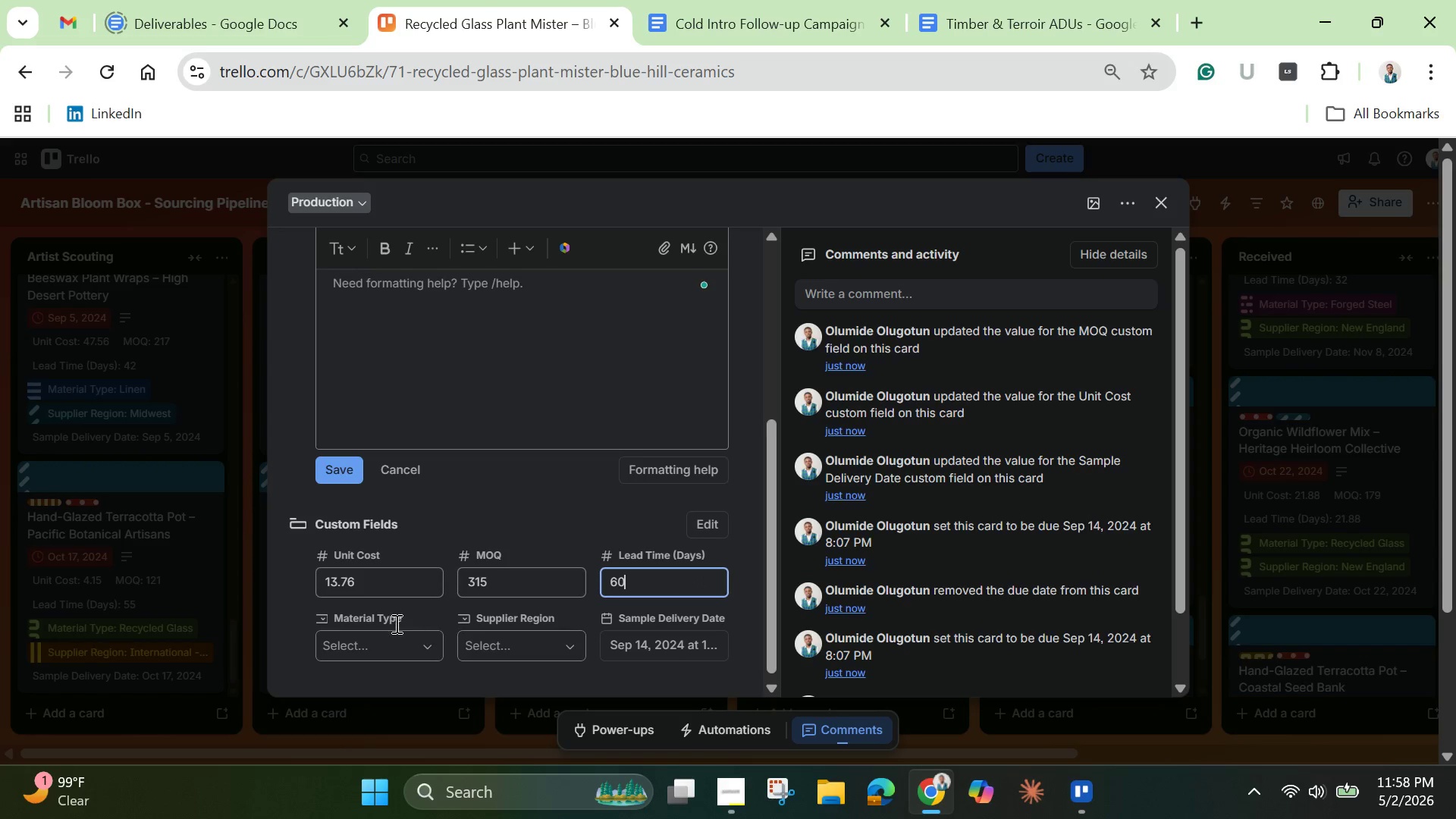 
left_click([369, 639])
 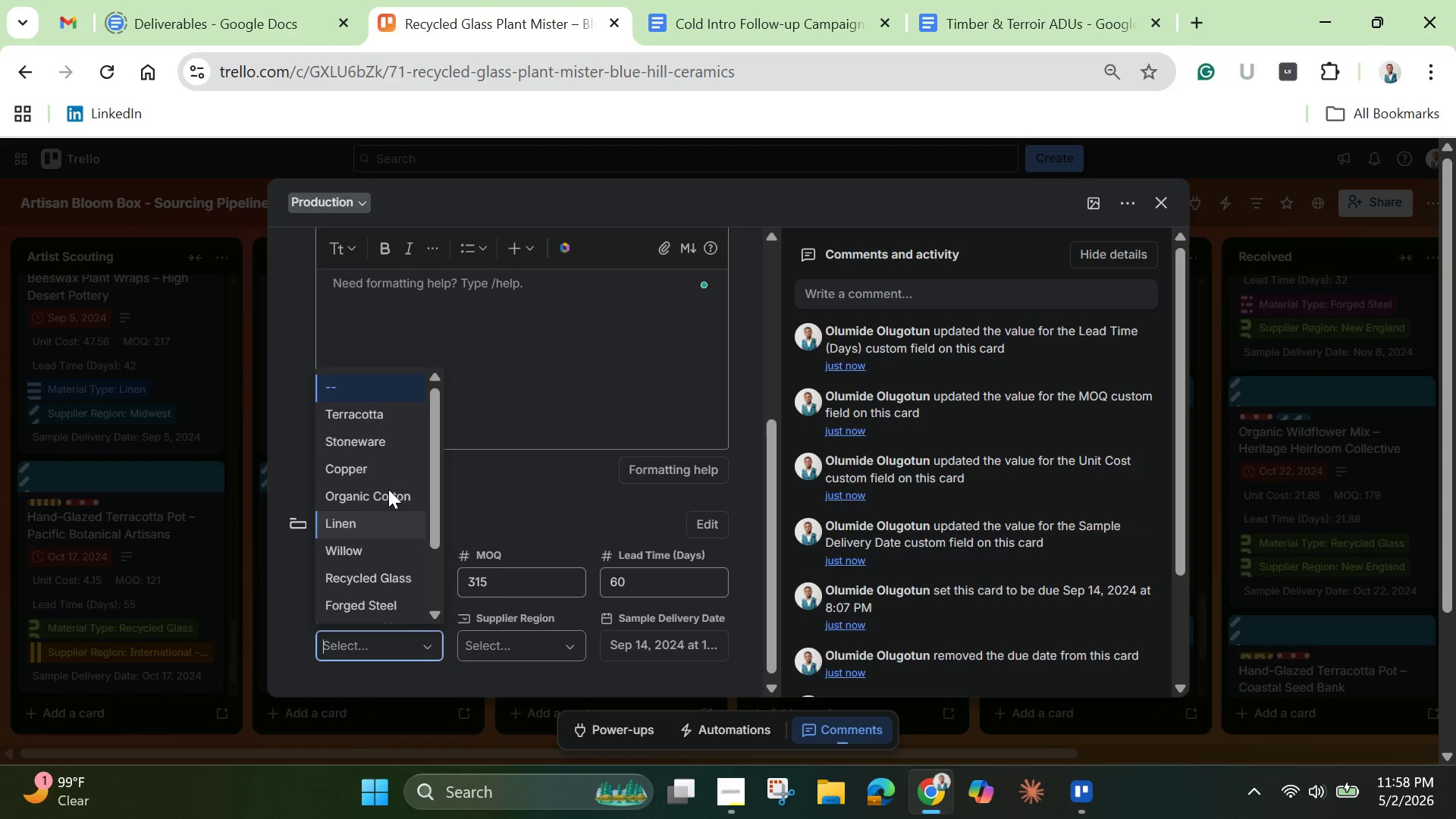 
left_click([372, 417])
 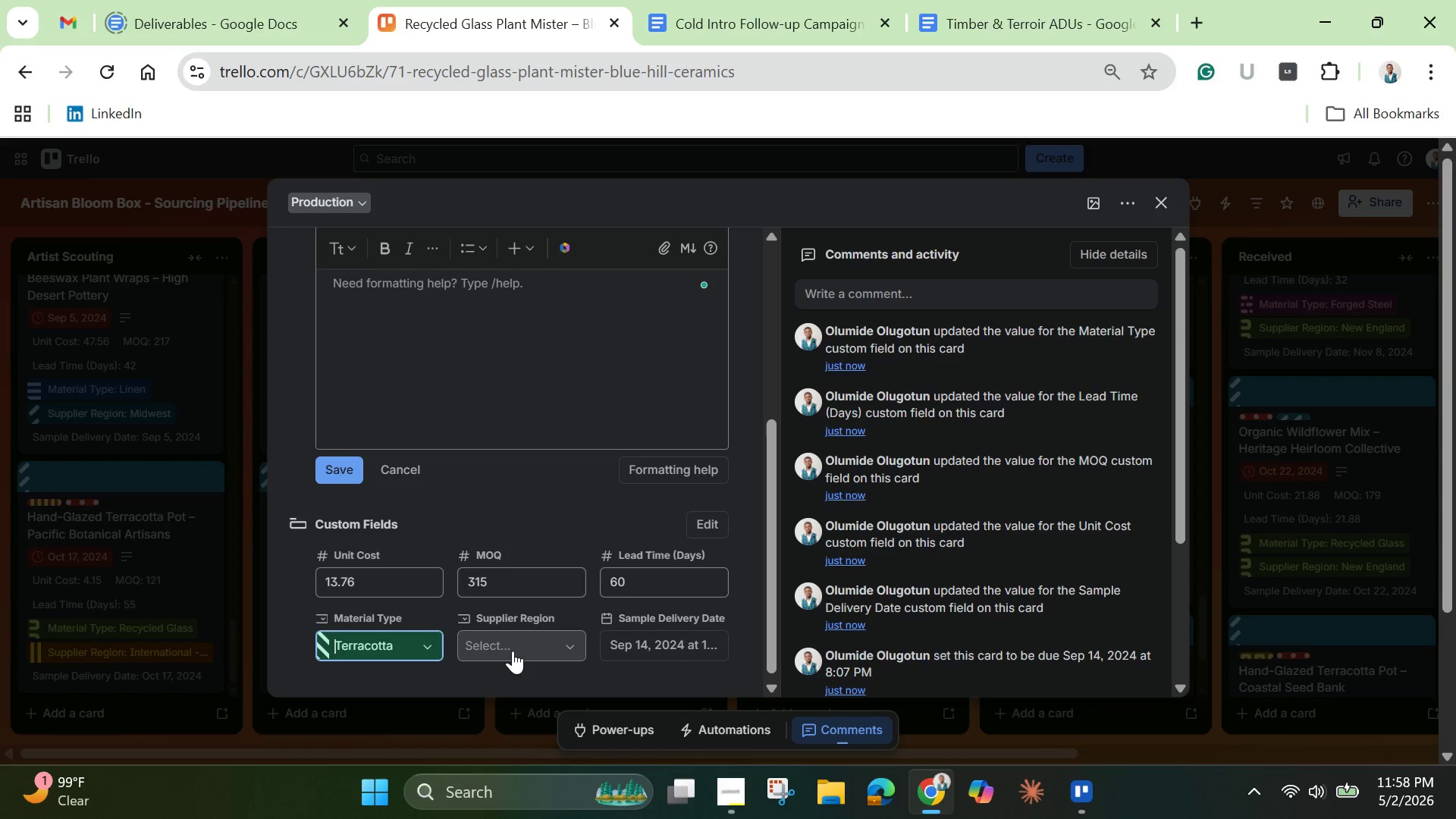 
left_click([514, 651])
 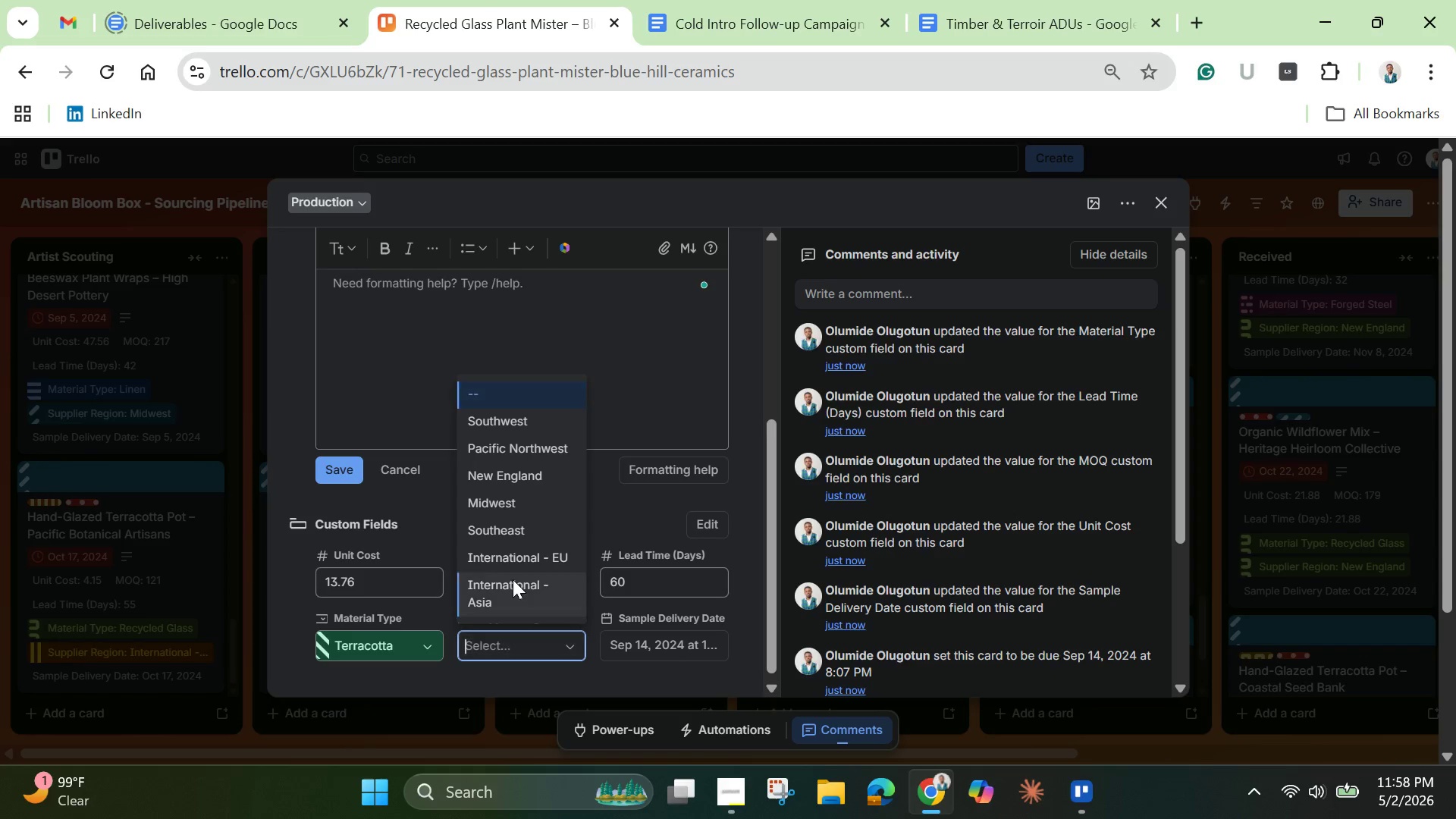 
left_click([513, 530])
 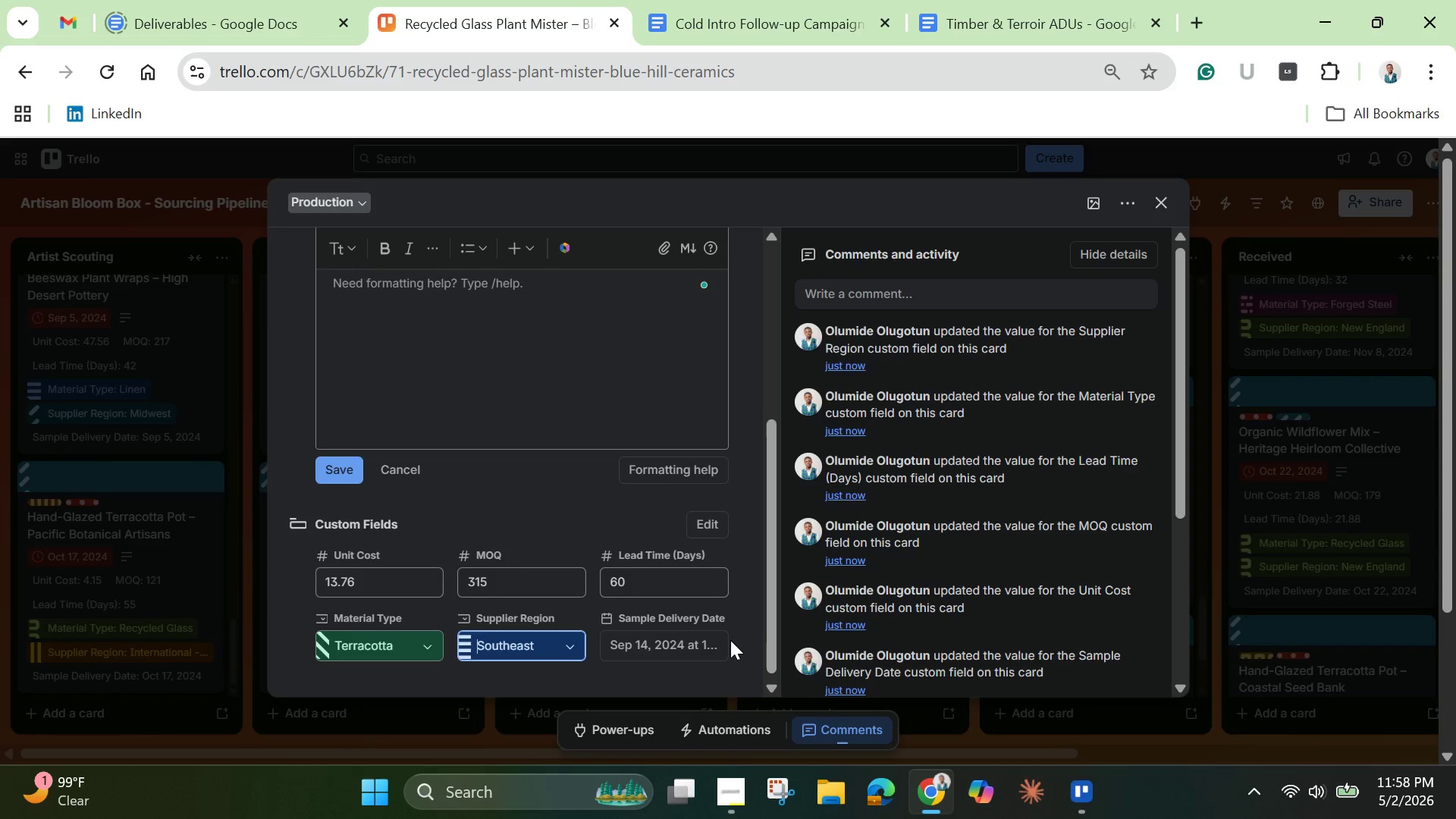 
left_click([744, 560])
 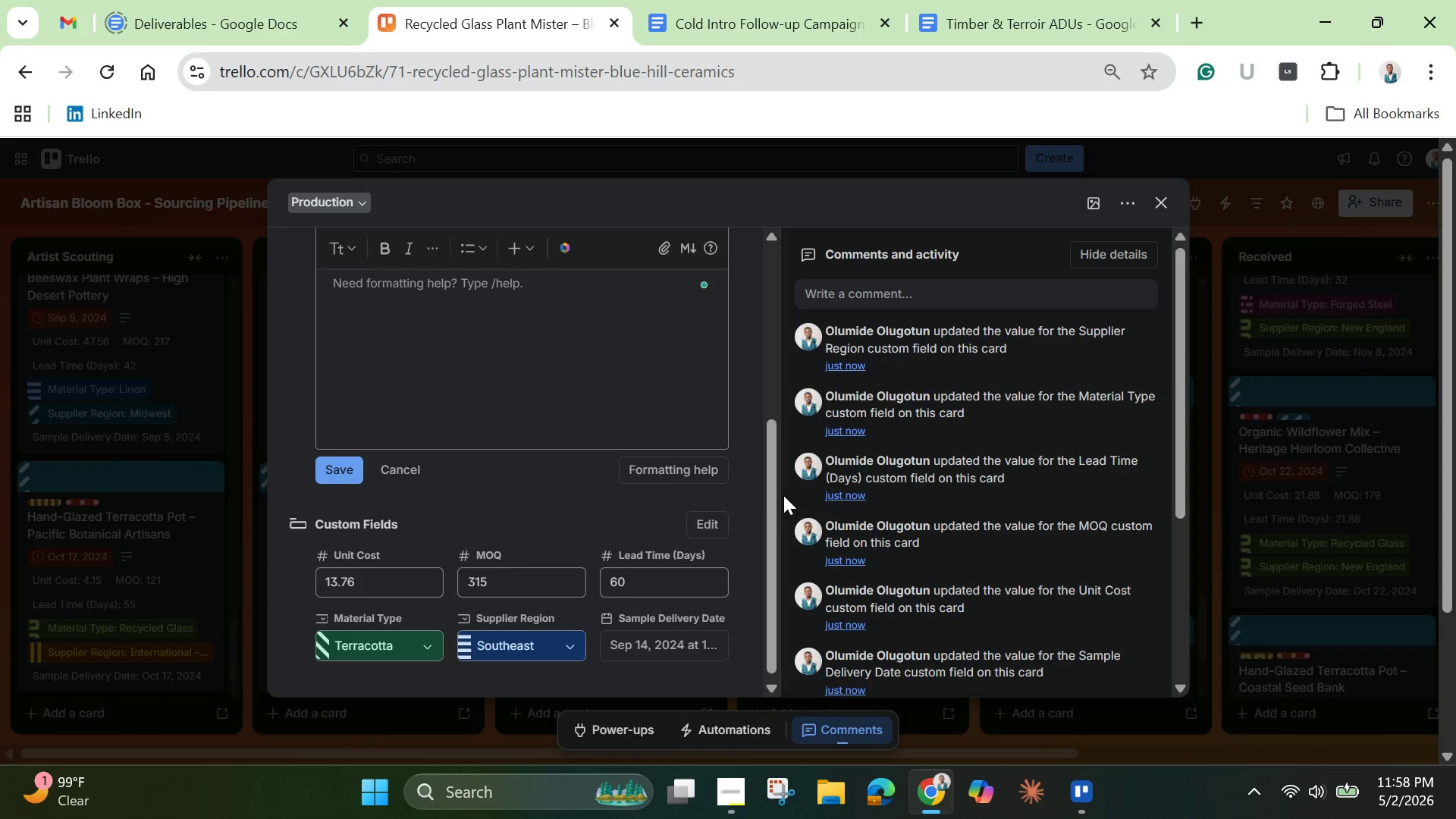 
left_click_drag(start_coordinate=[766, 527], to_coordinate=[773, 395])
 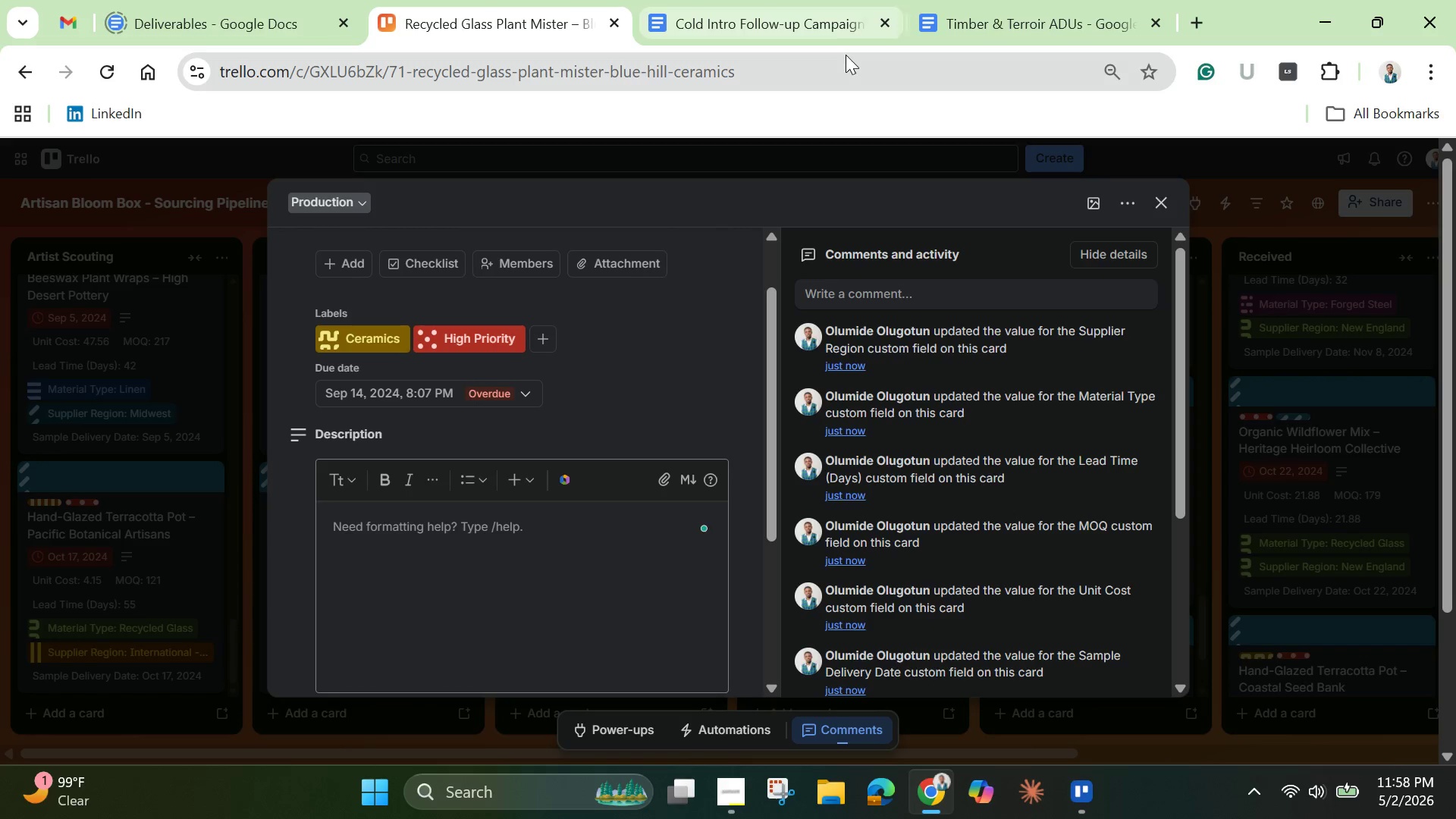 
left_click([761, 19])
 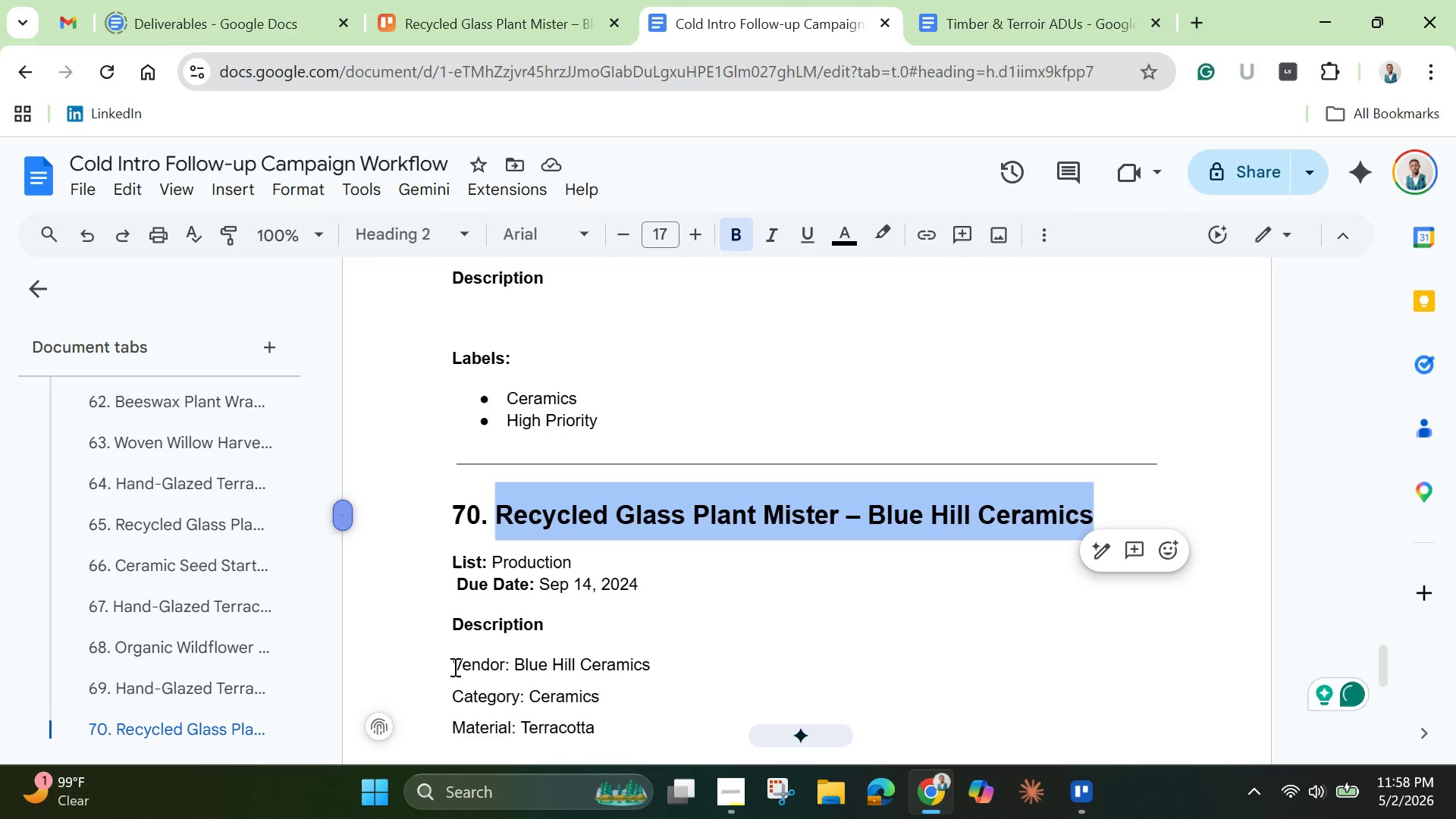 
left_click_drag(start_coordinate=[452, 672], to_coordinate=[817, 466])
 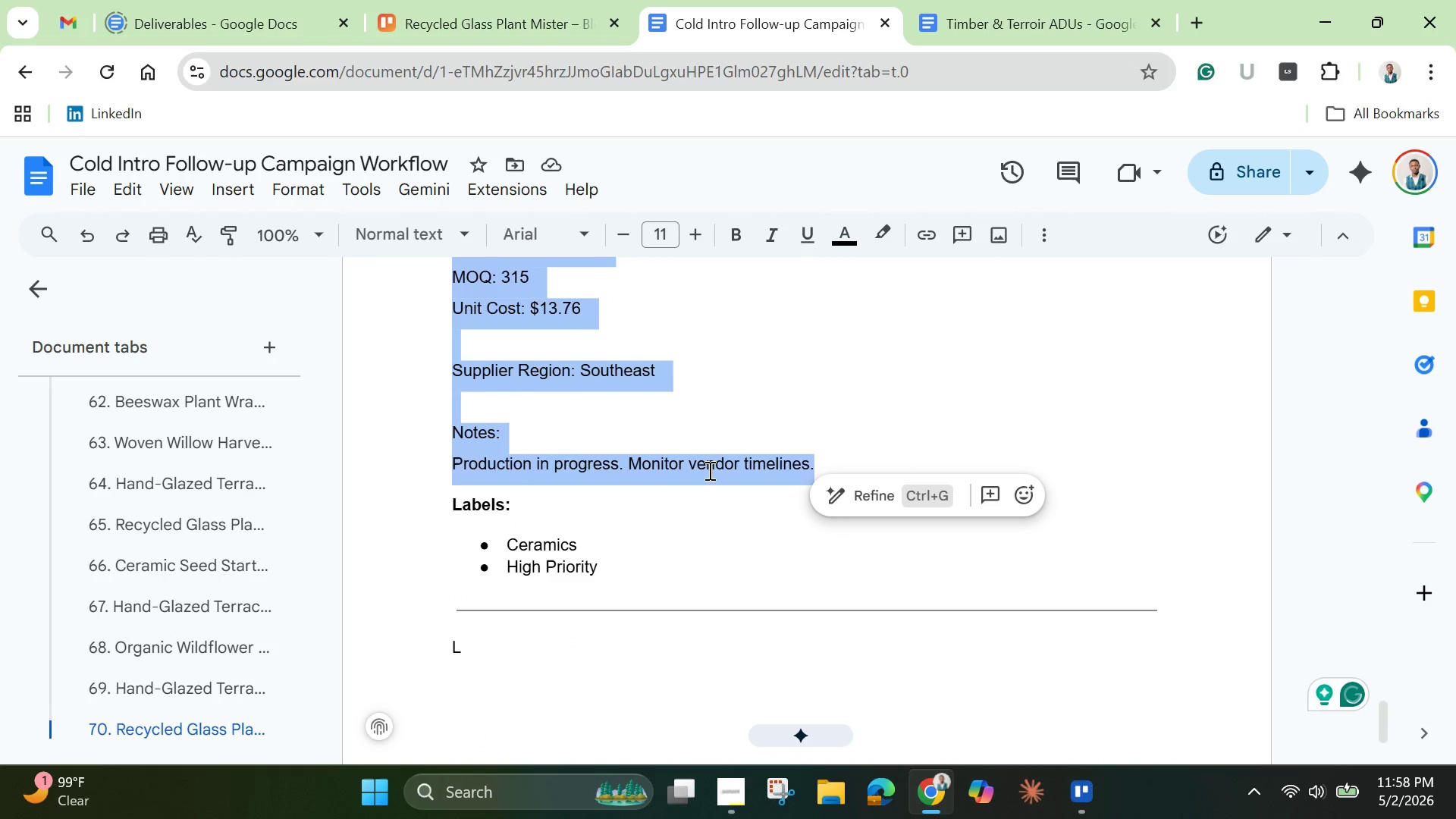 
right_click([708, 470])
 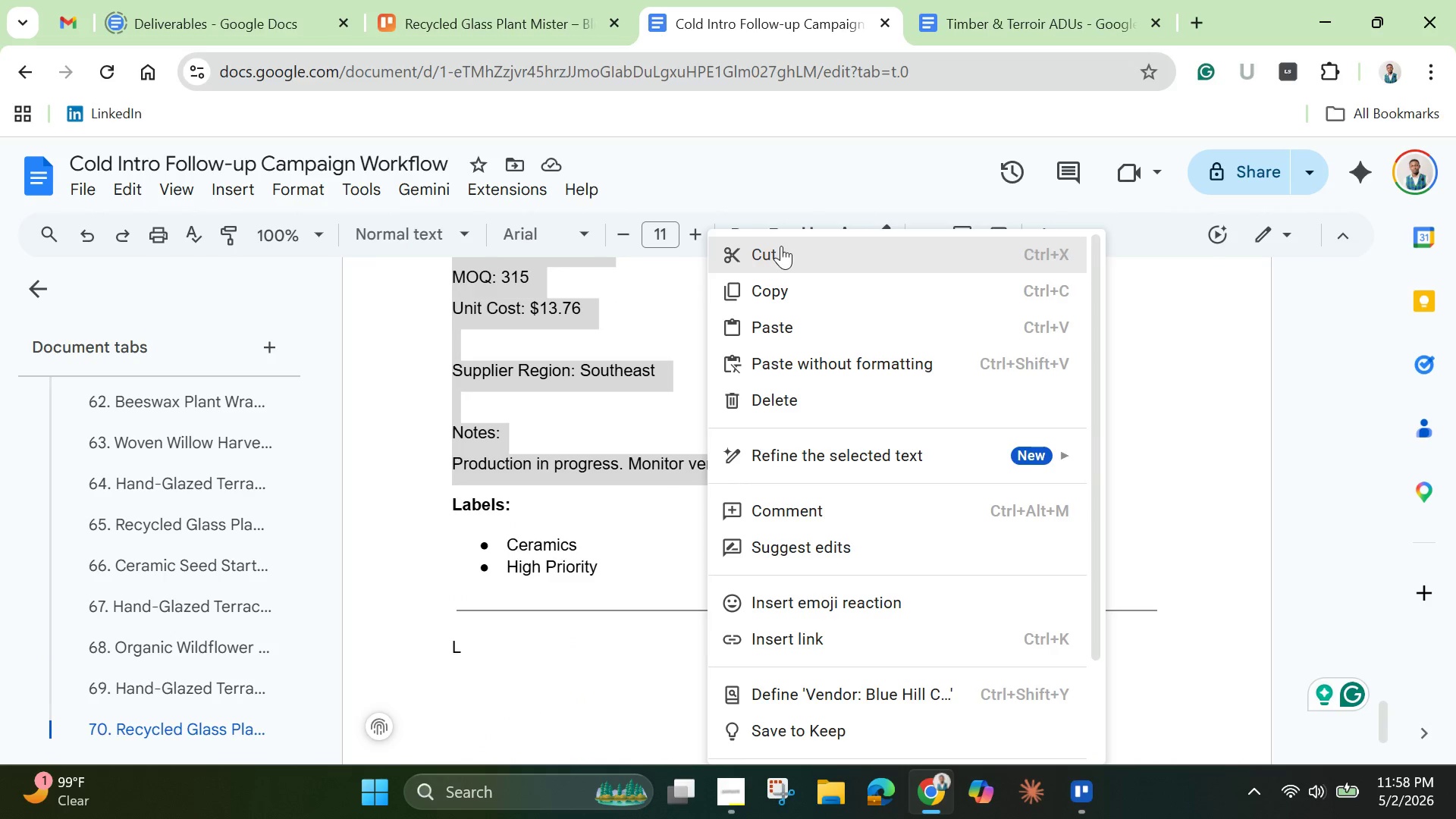 
left_click([781, 248])
 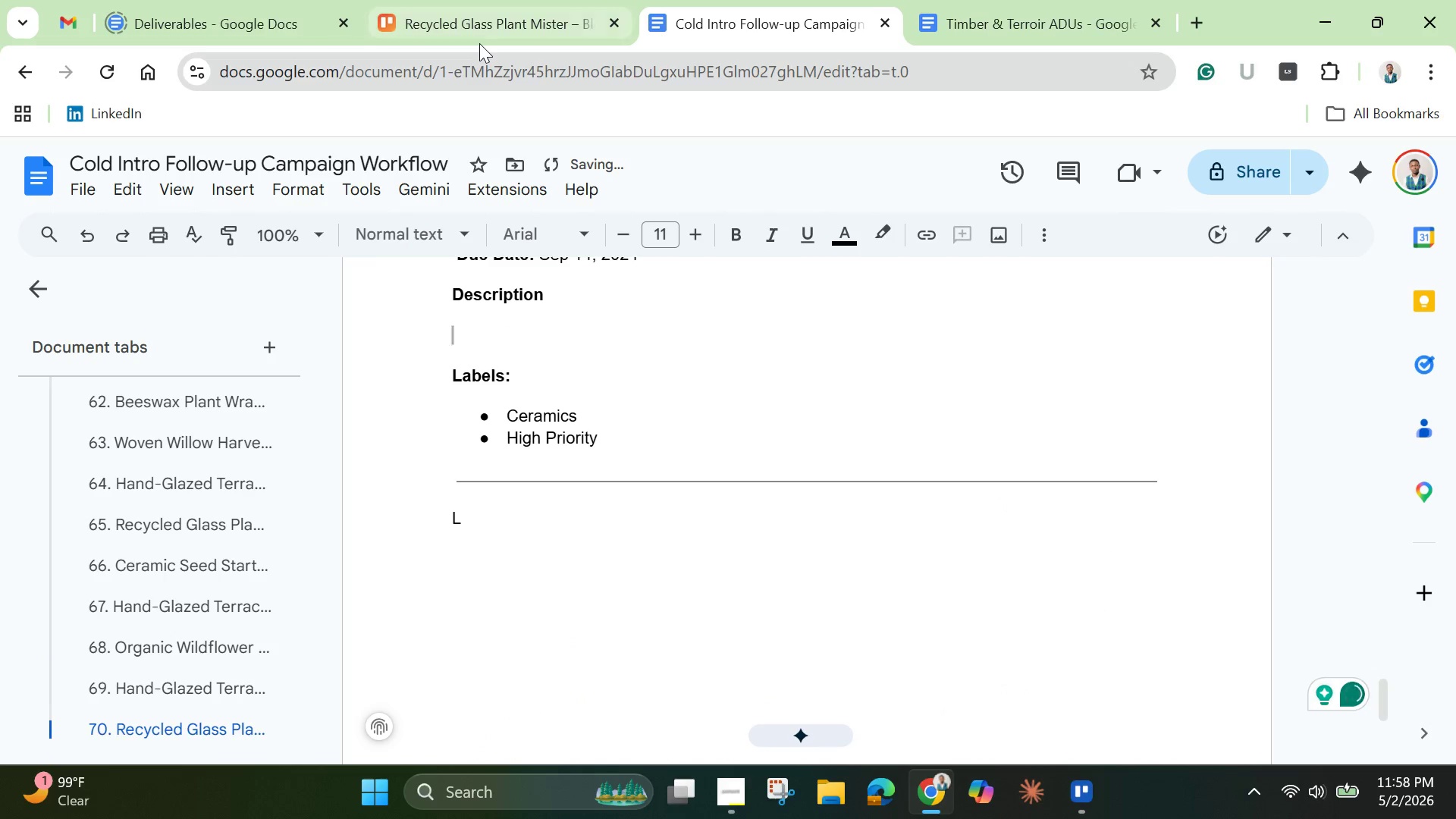 
left_click([479, 43])
 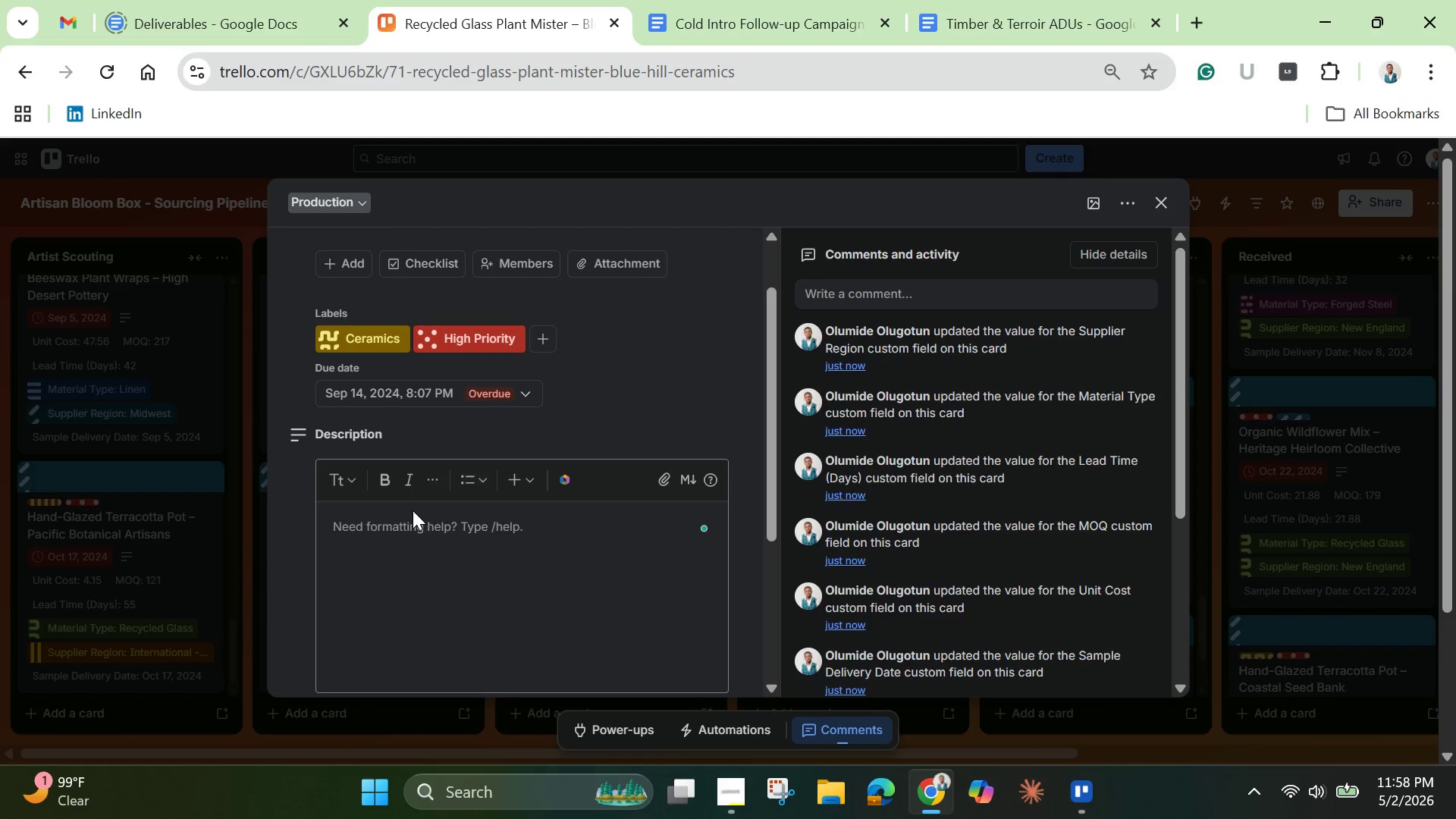 
left_click([386, 525])
 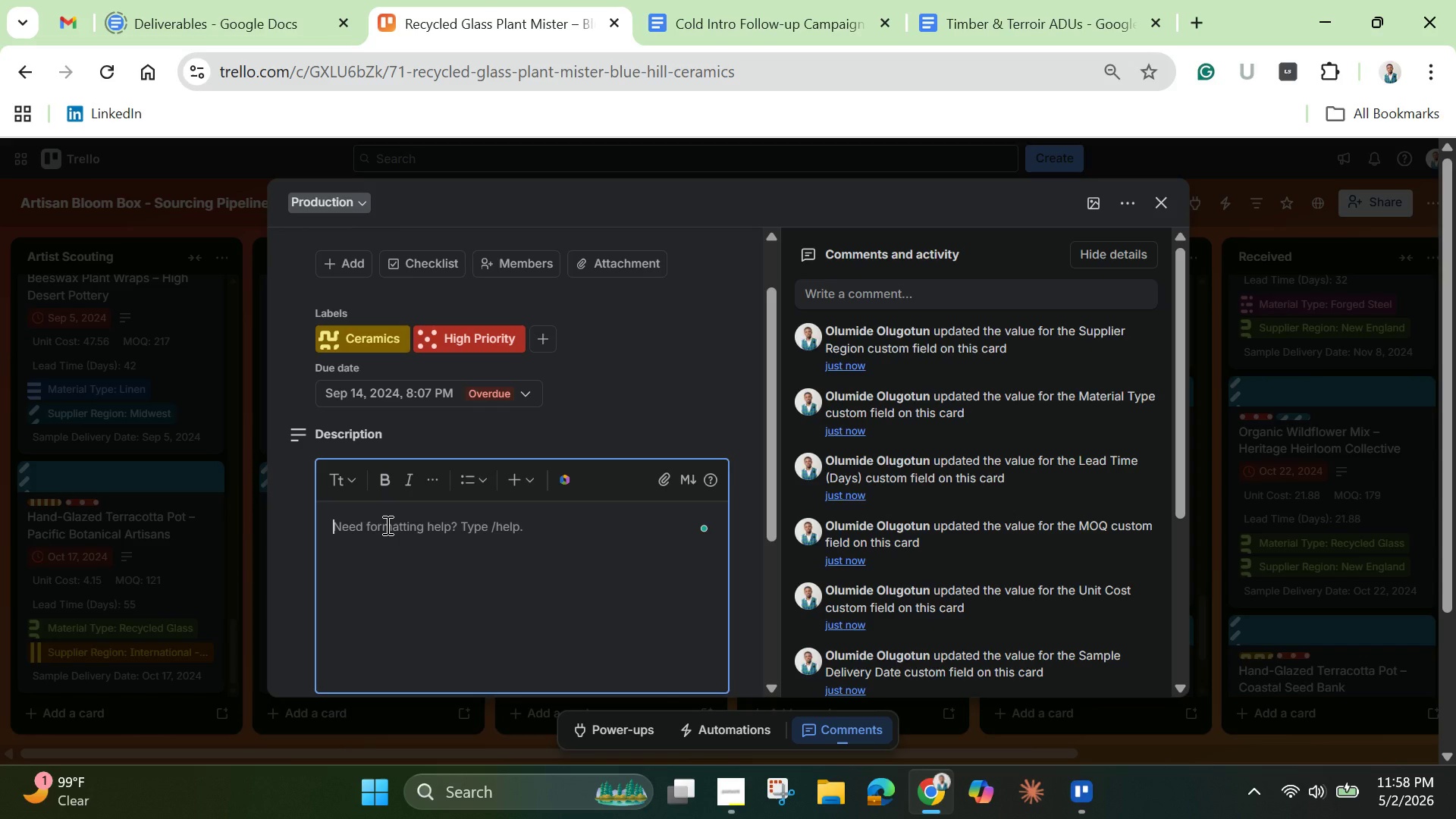 
key(Control+V)
 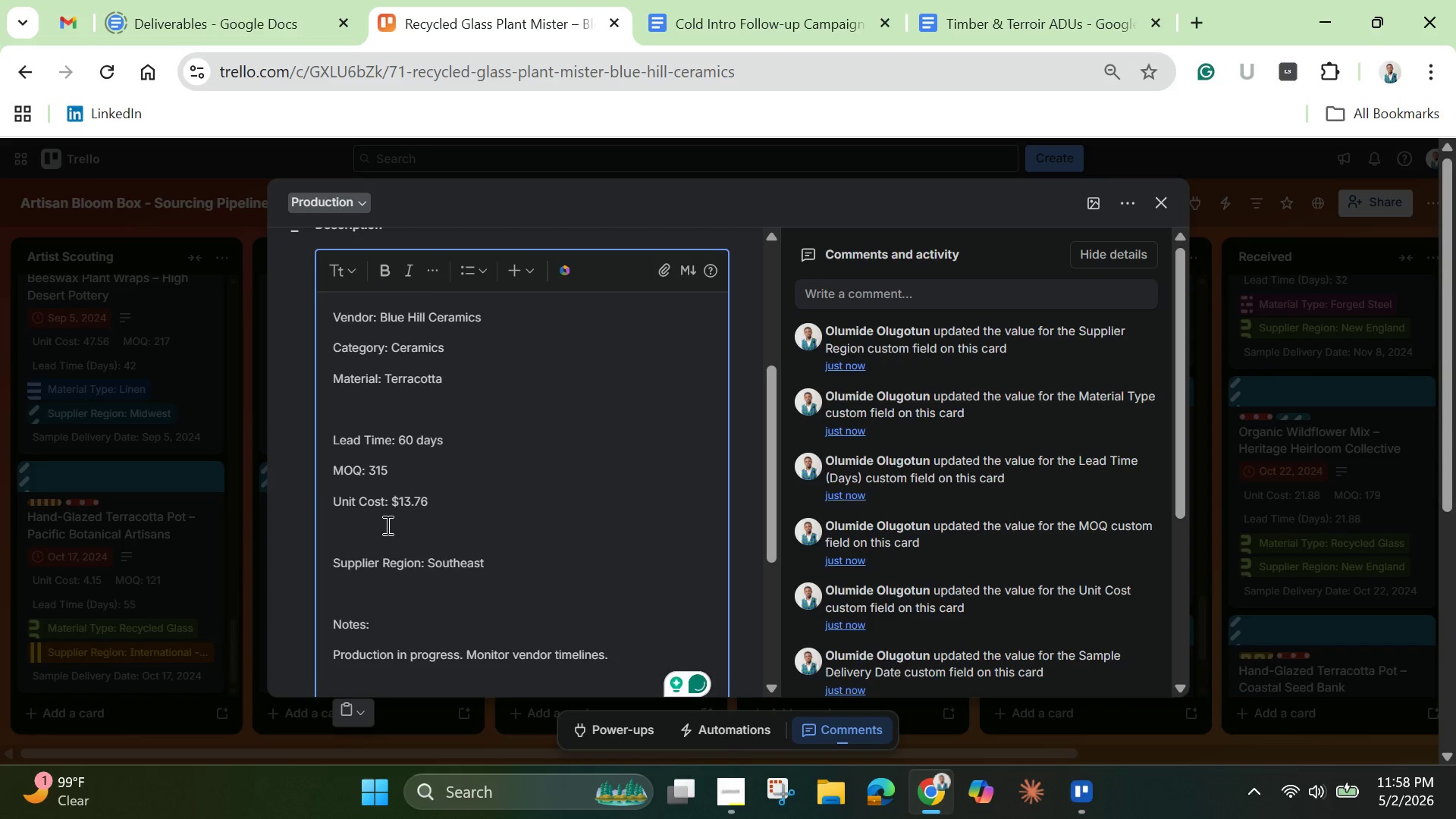 
scroll: coordinate [383, 557], scroll_direction: down, amount: 2.0
 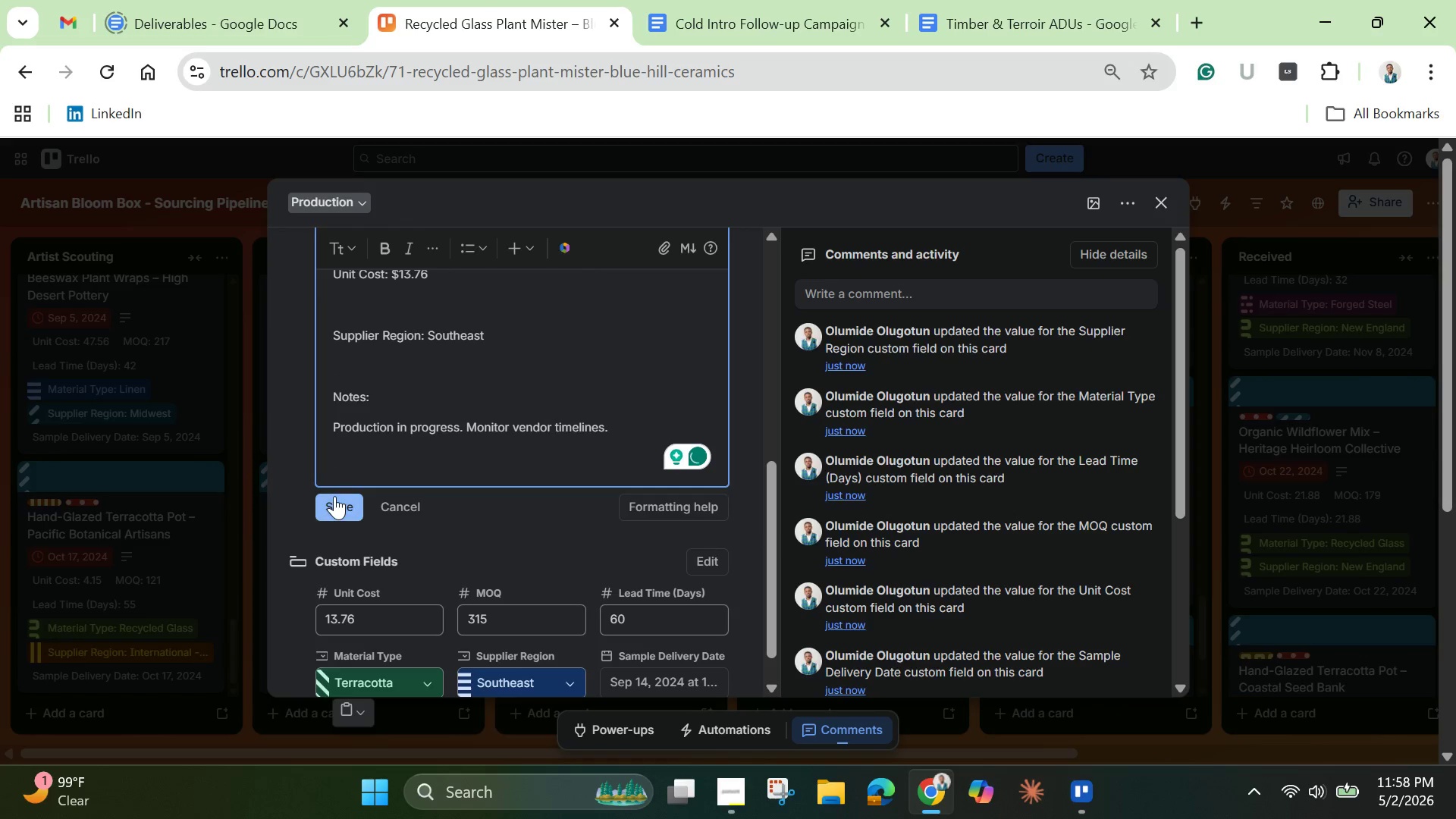 
left_click([334, 496])
 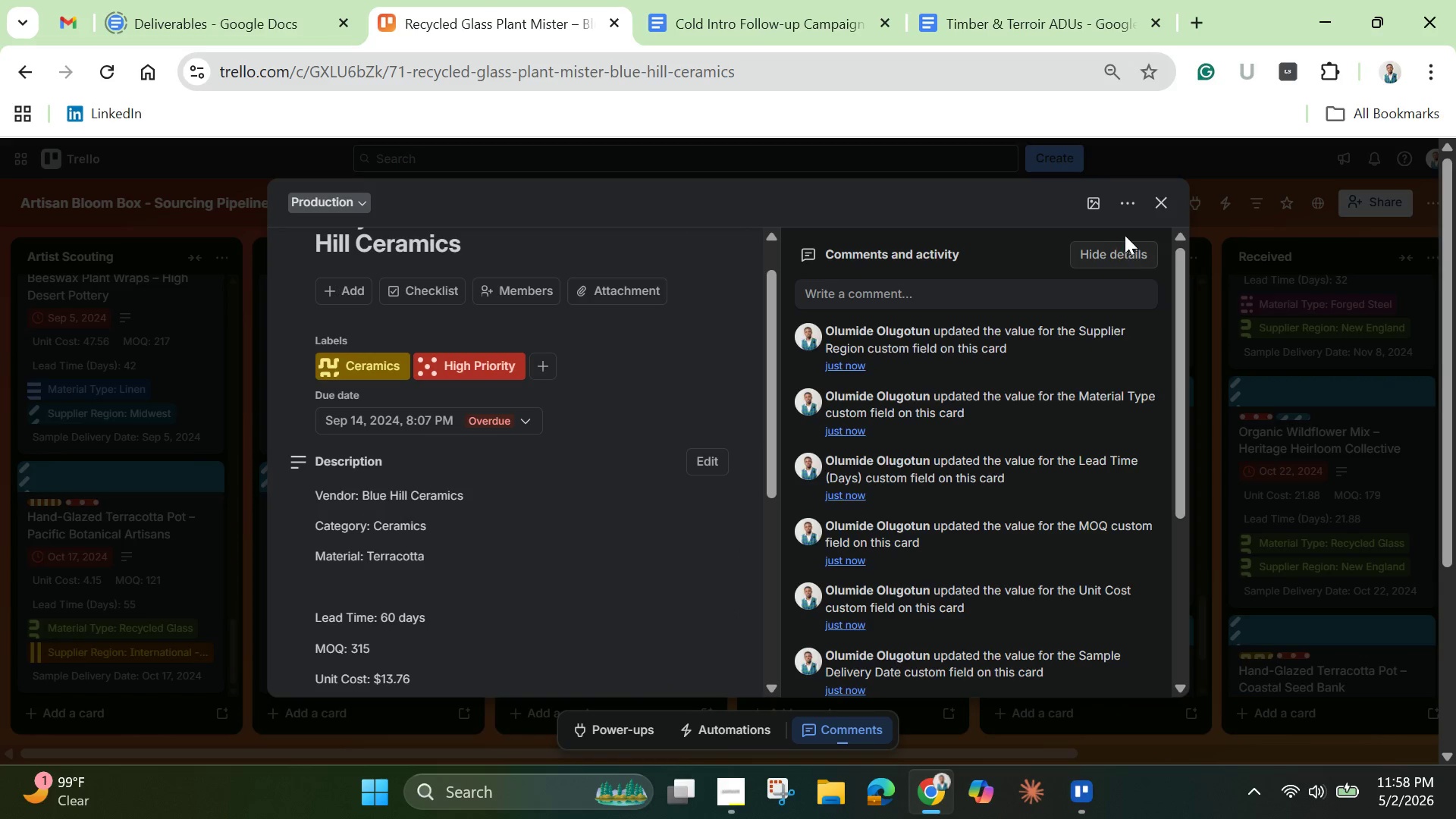 
left_click([1100, 203])
 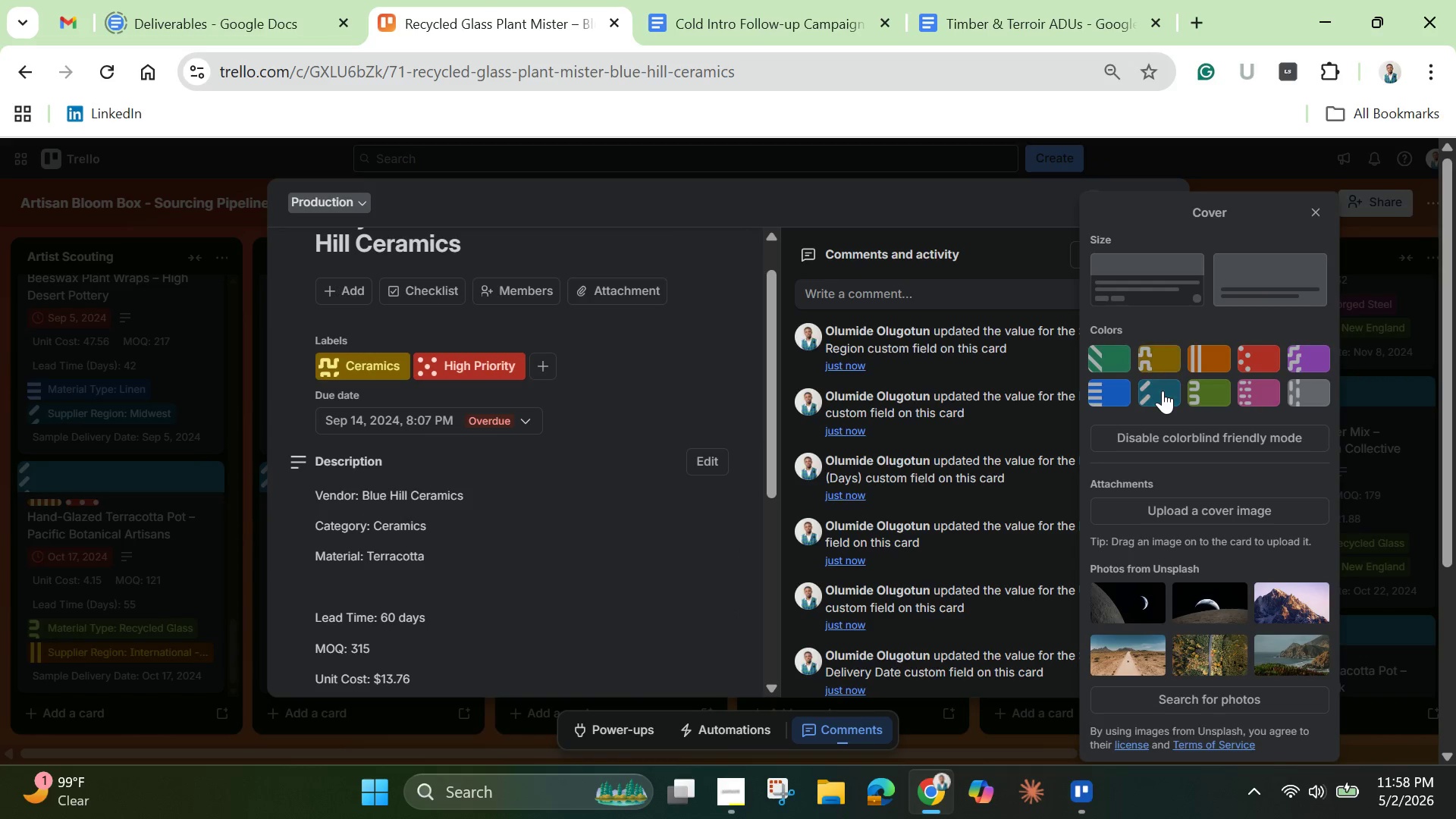 
left_click([1163, 392])
 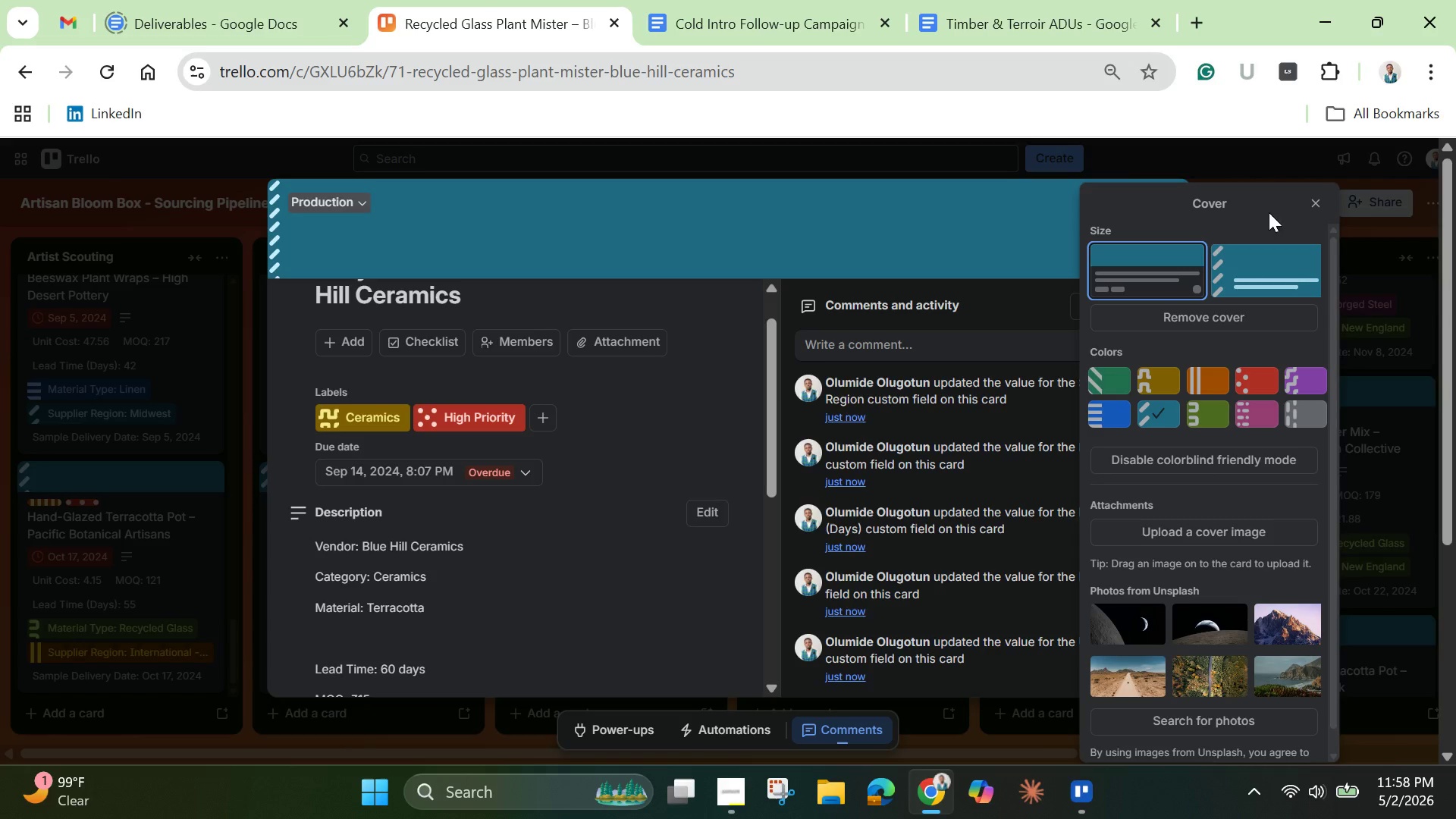 
left_click([1296, 203])
 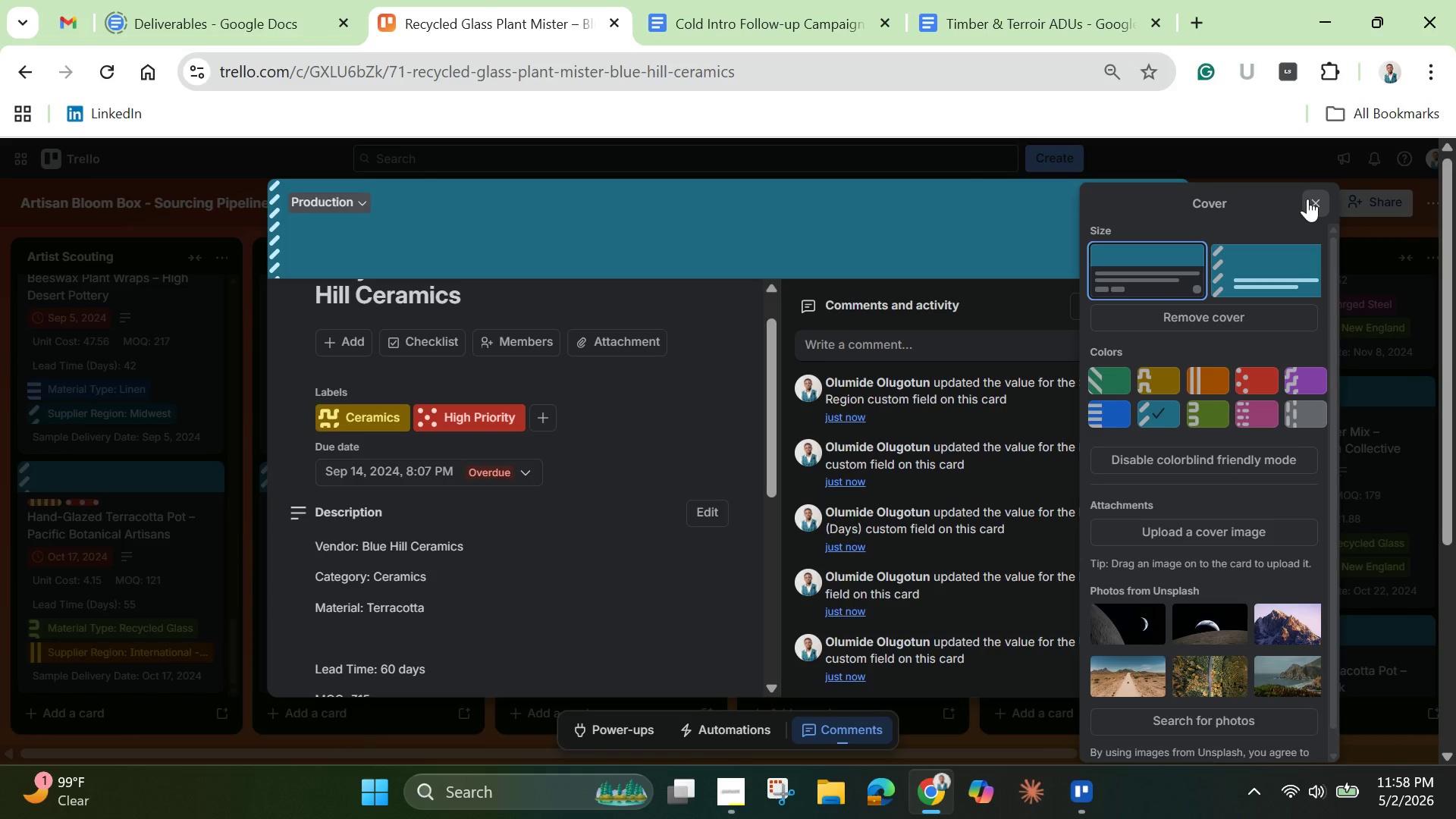 
left_click([1309, 199])
 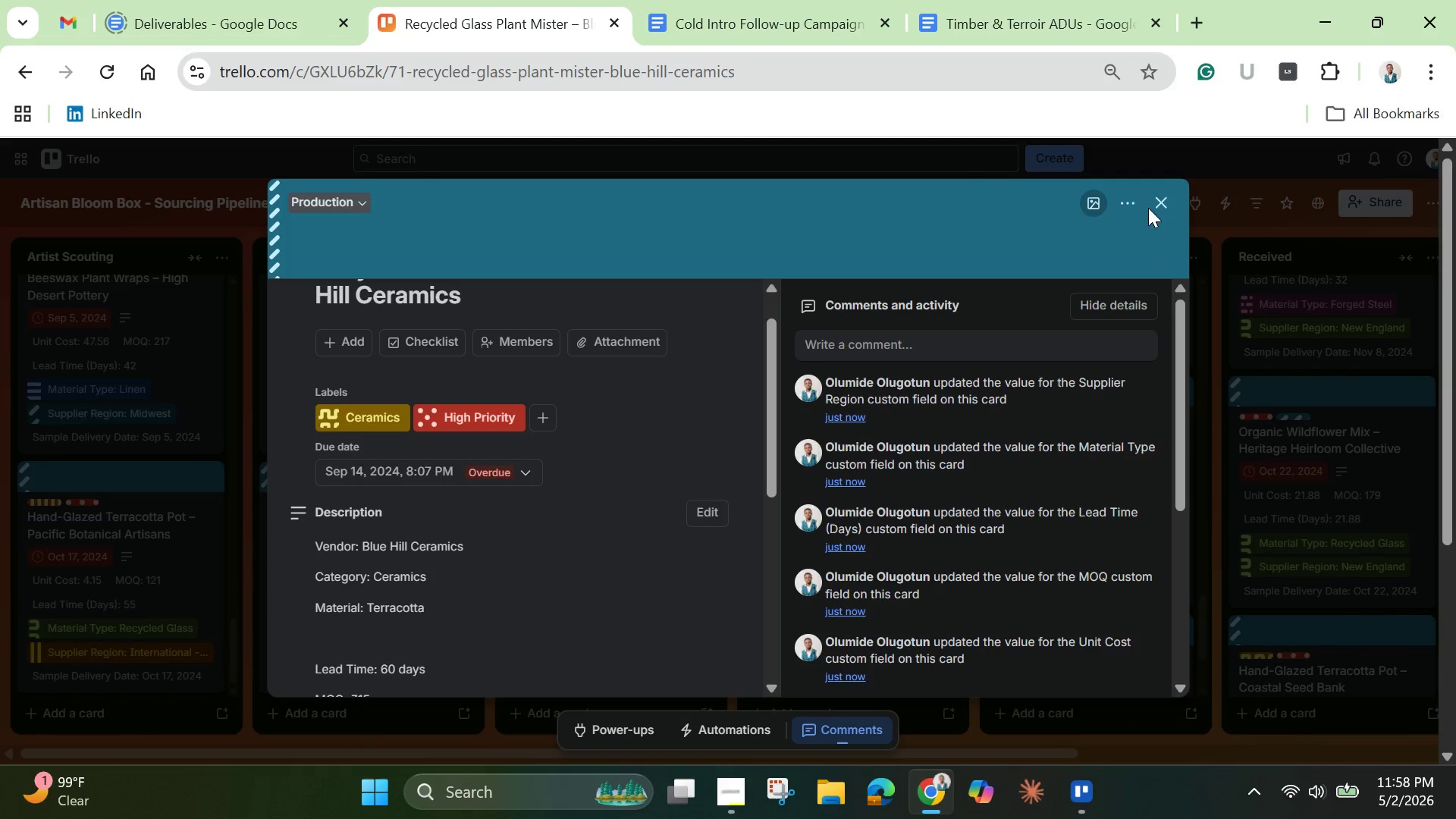 
left_click([1159, 202])
 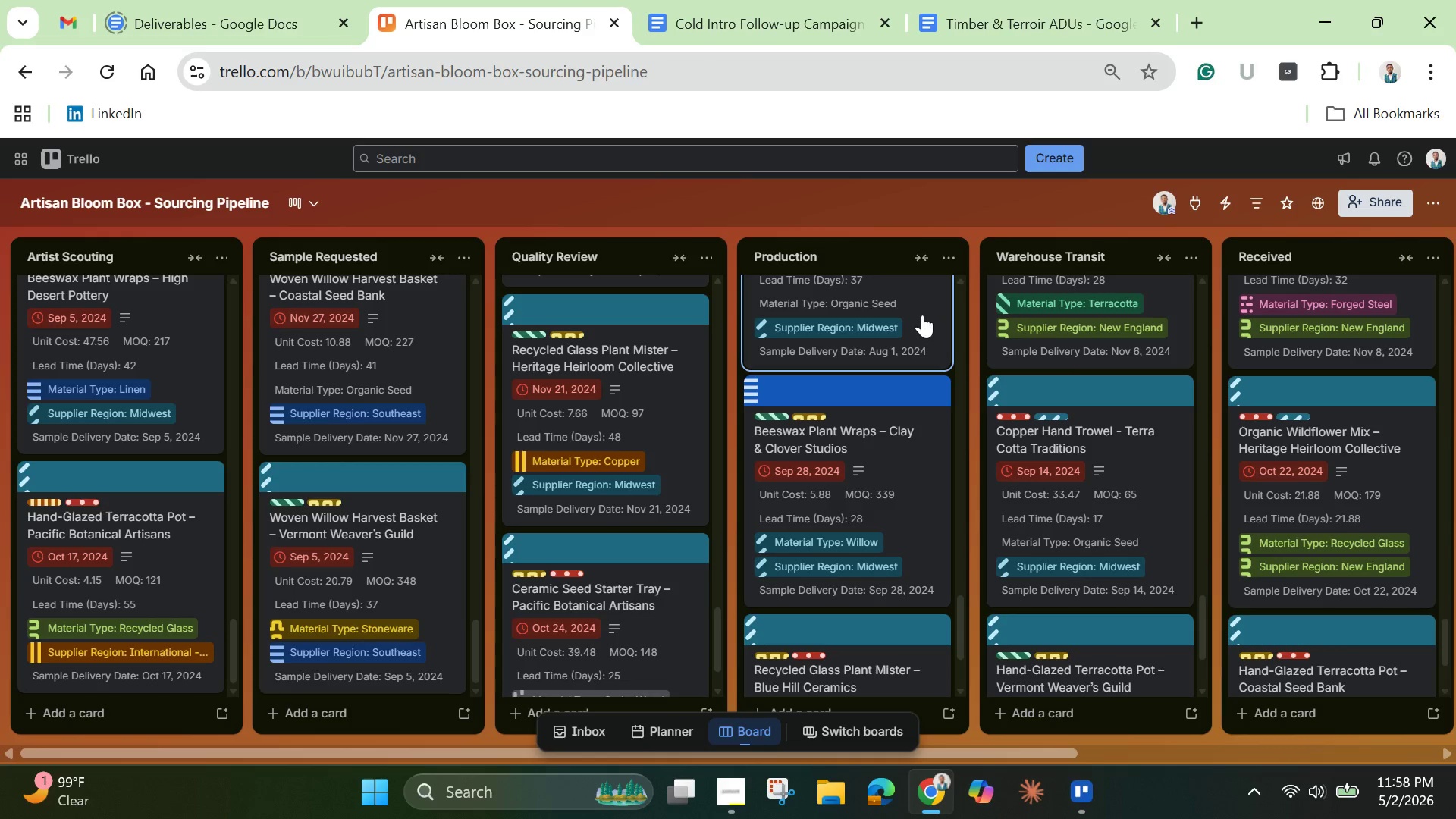 
mouse_move([793, 428])
 